 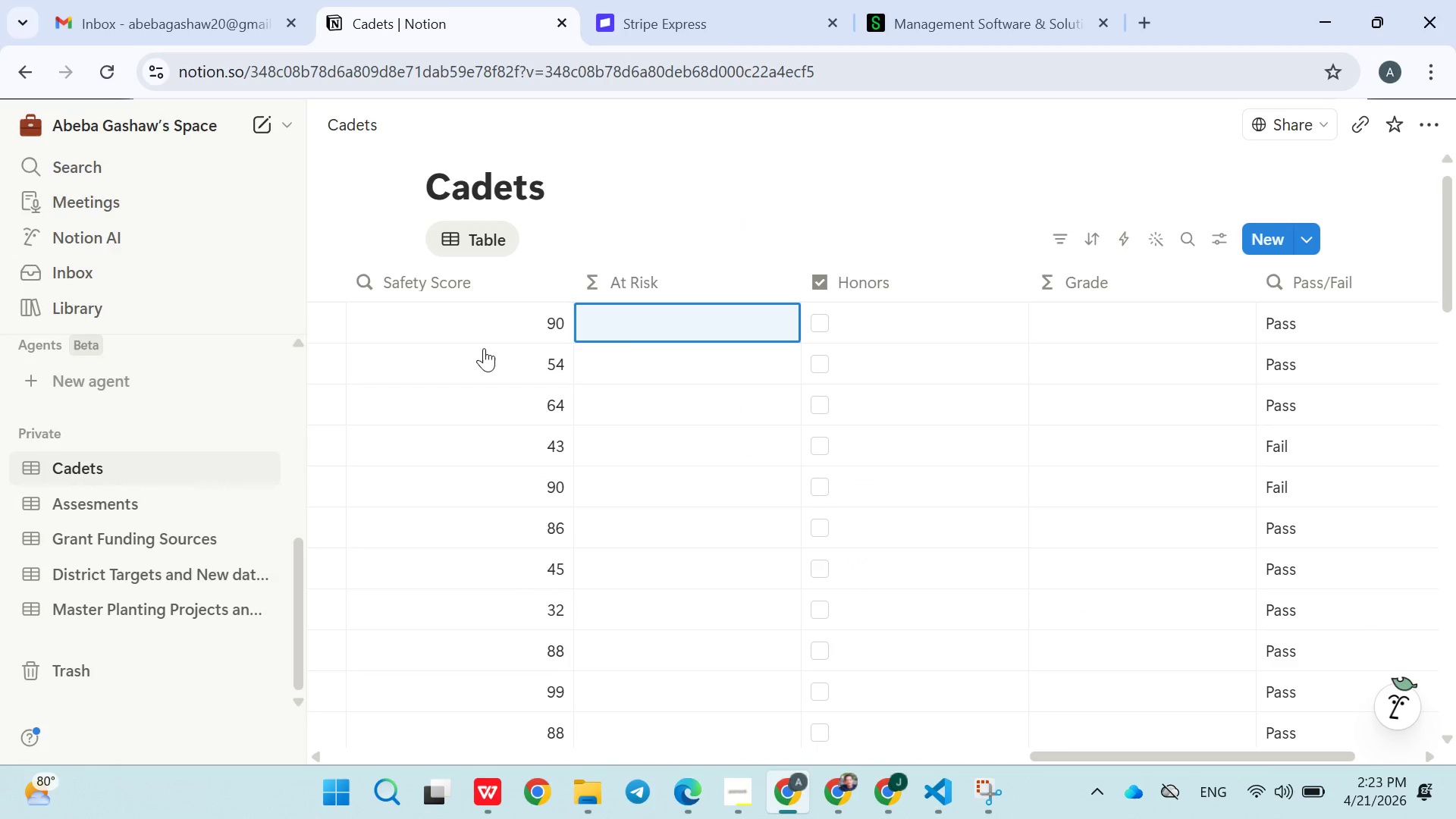 
left_click([725, 327])
 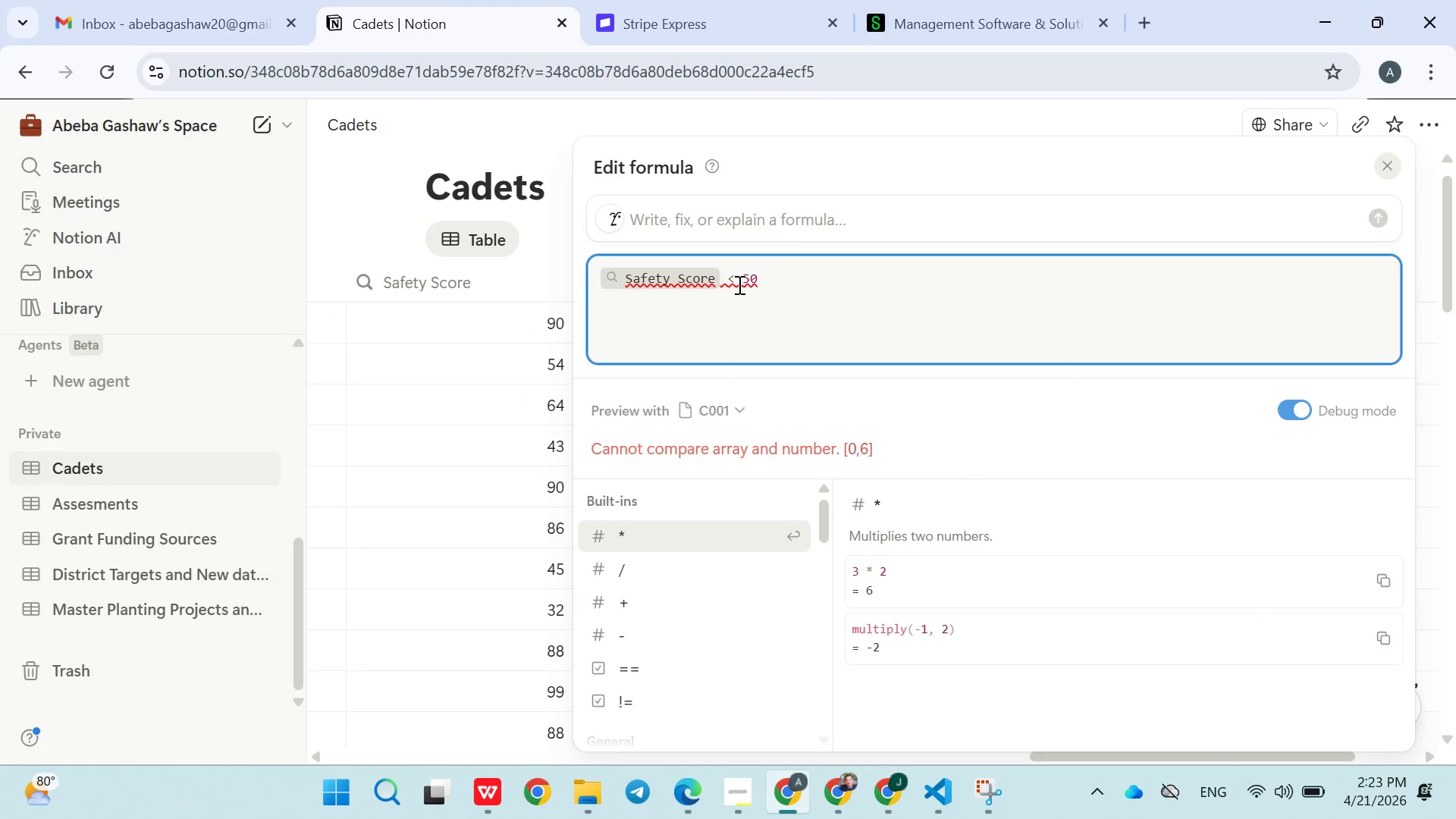 
wait(5.22)
 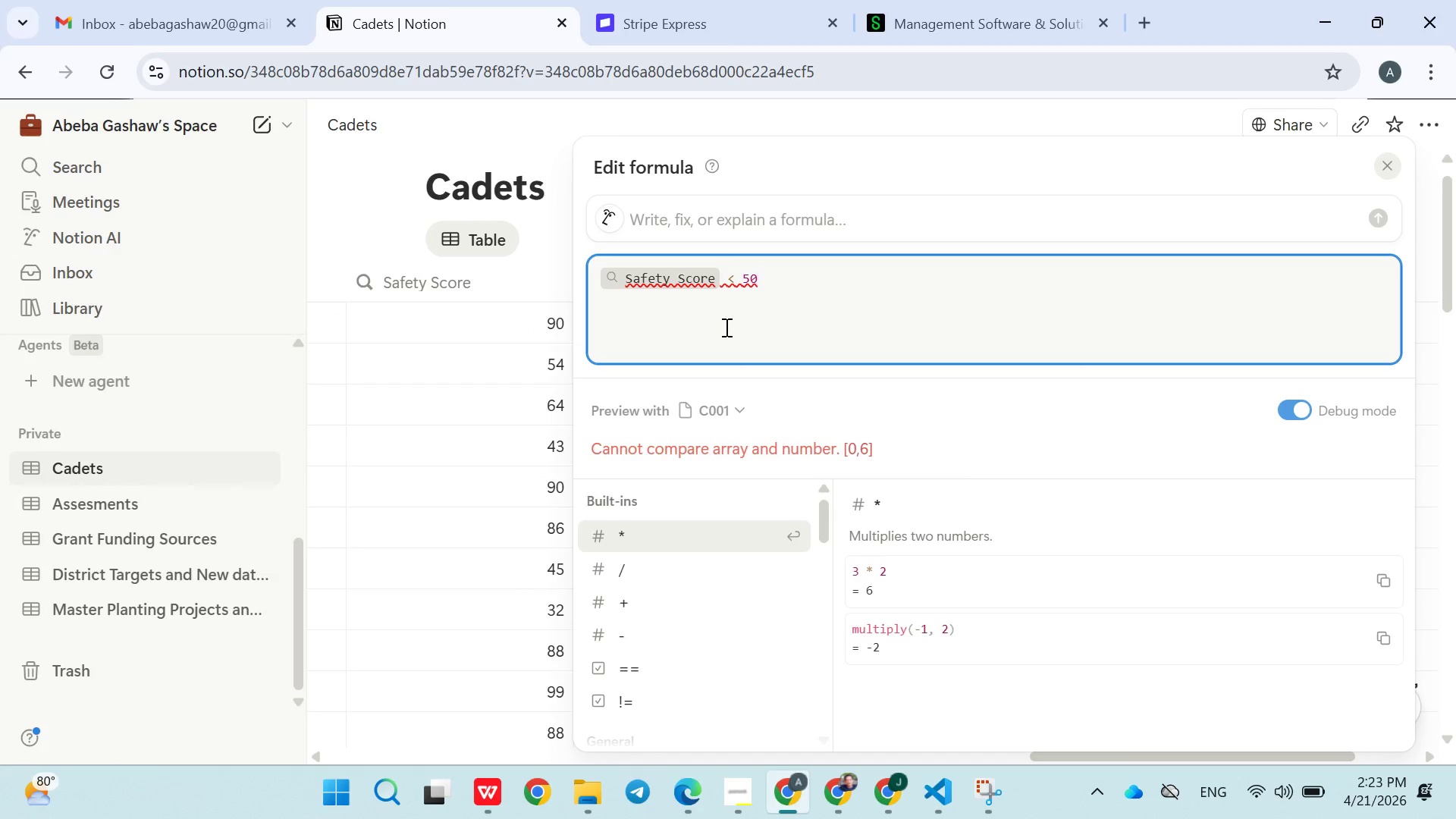 
left_click([785, 295])
 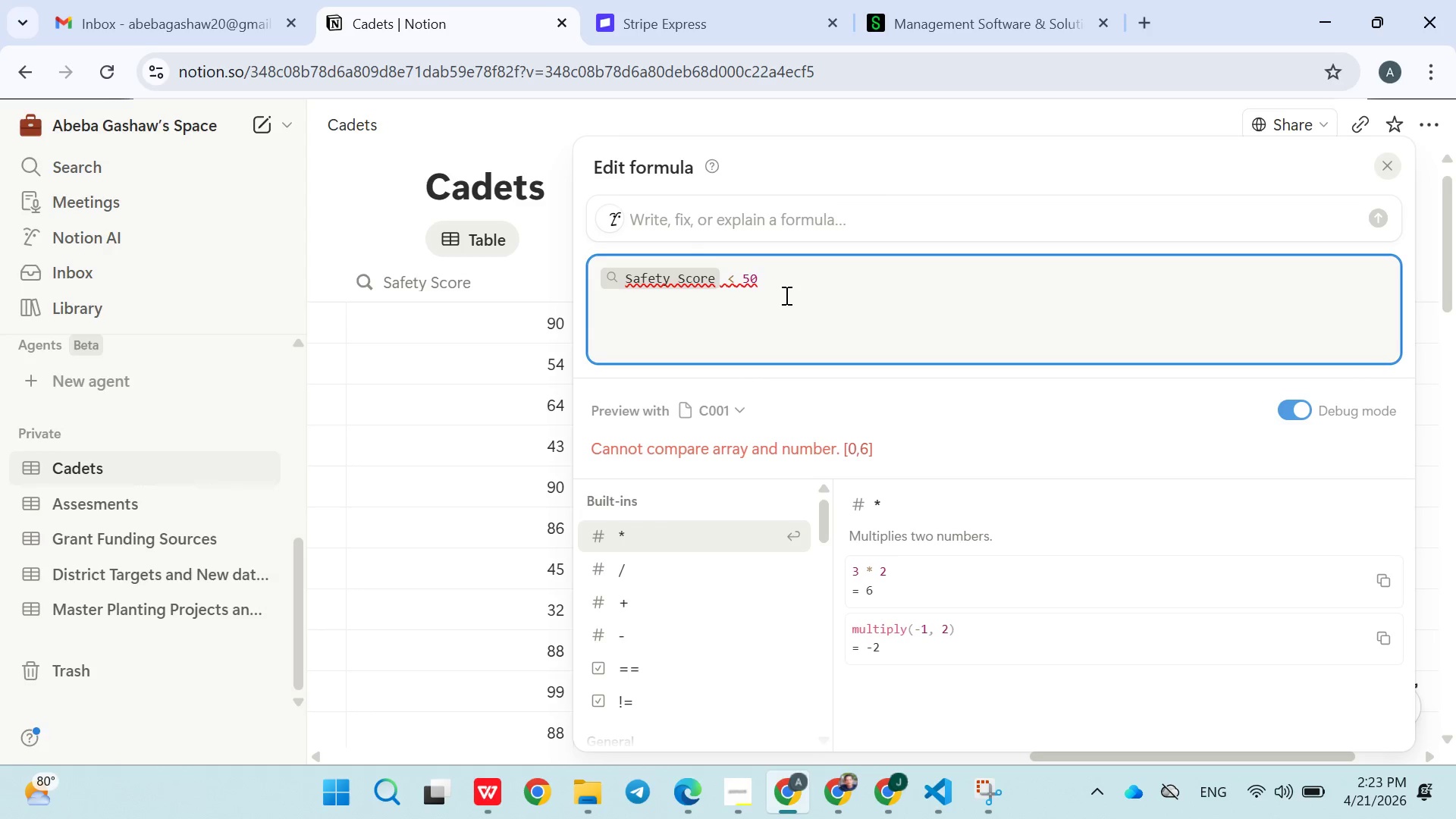 
hold_key(key=Backspace, duration=1.52)
 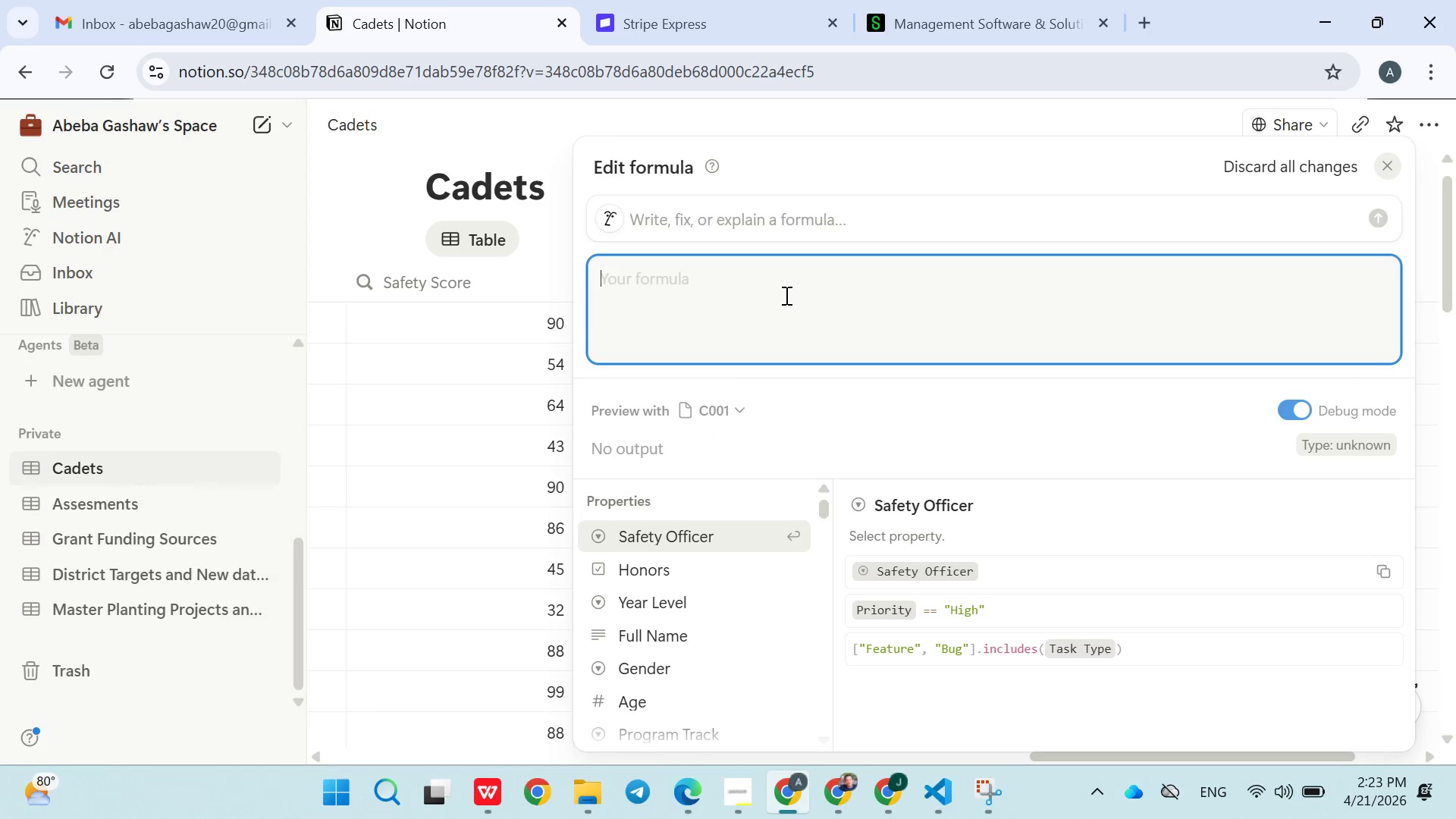 
key(Backspace)
 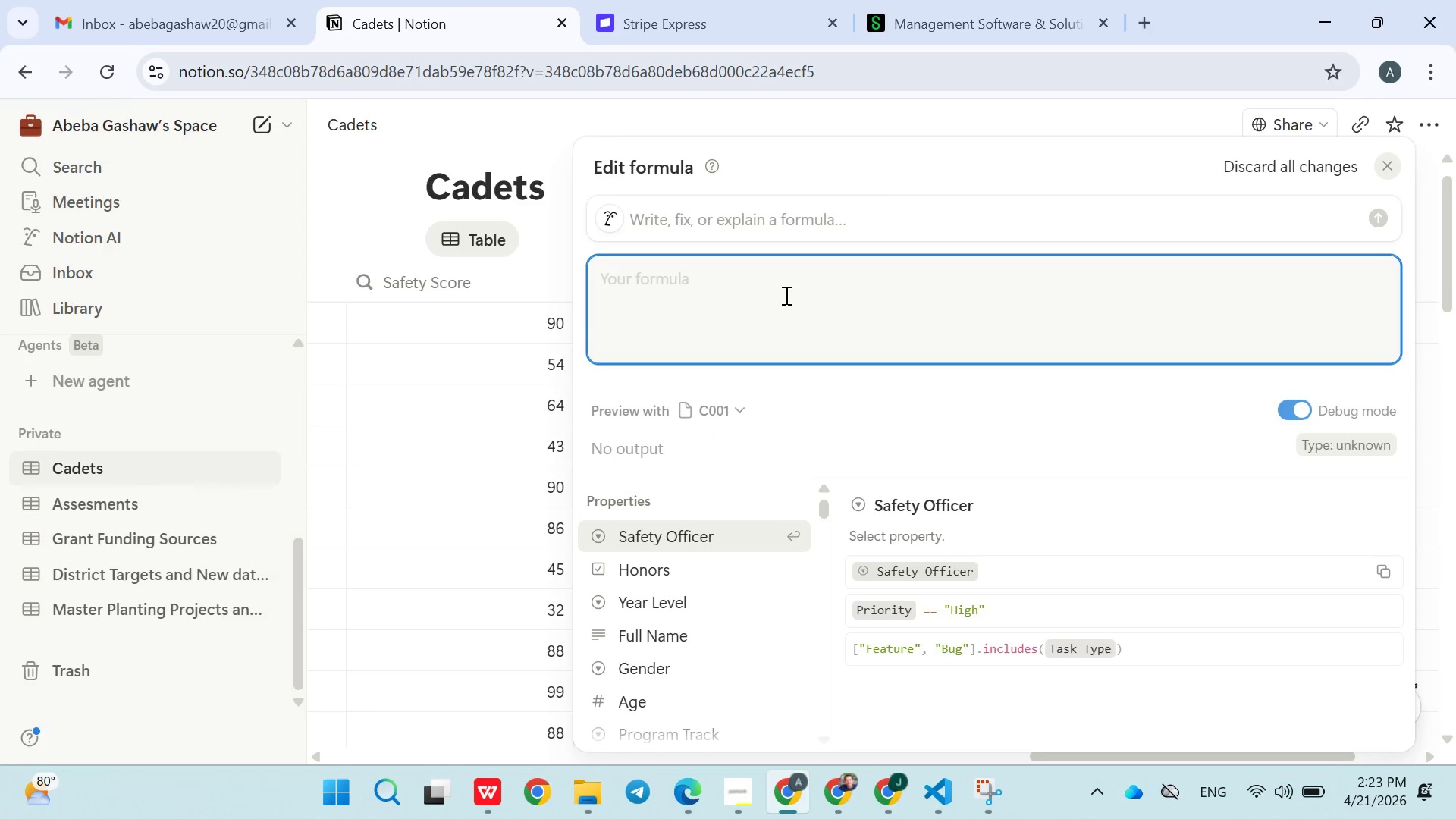 
key(Backspace)
 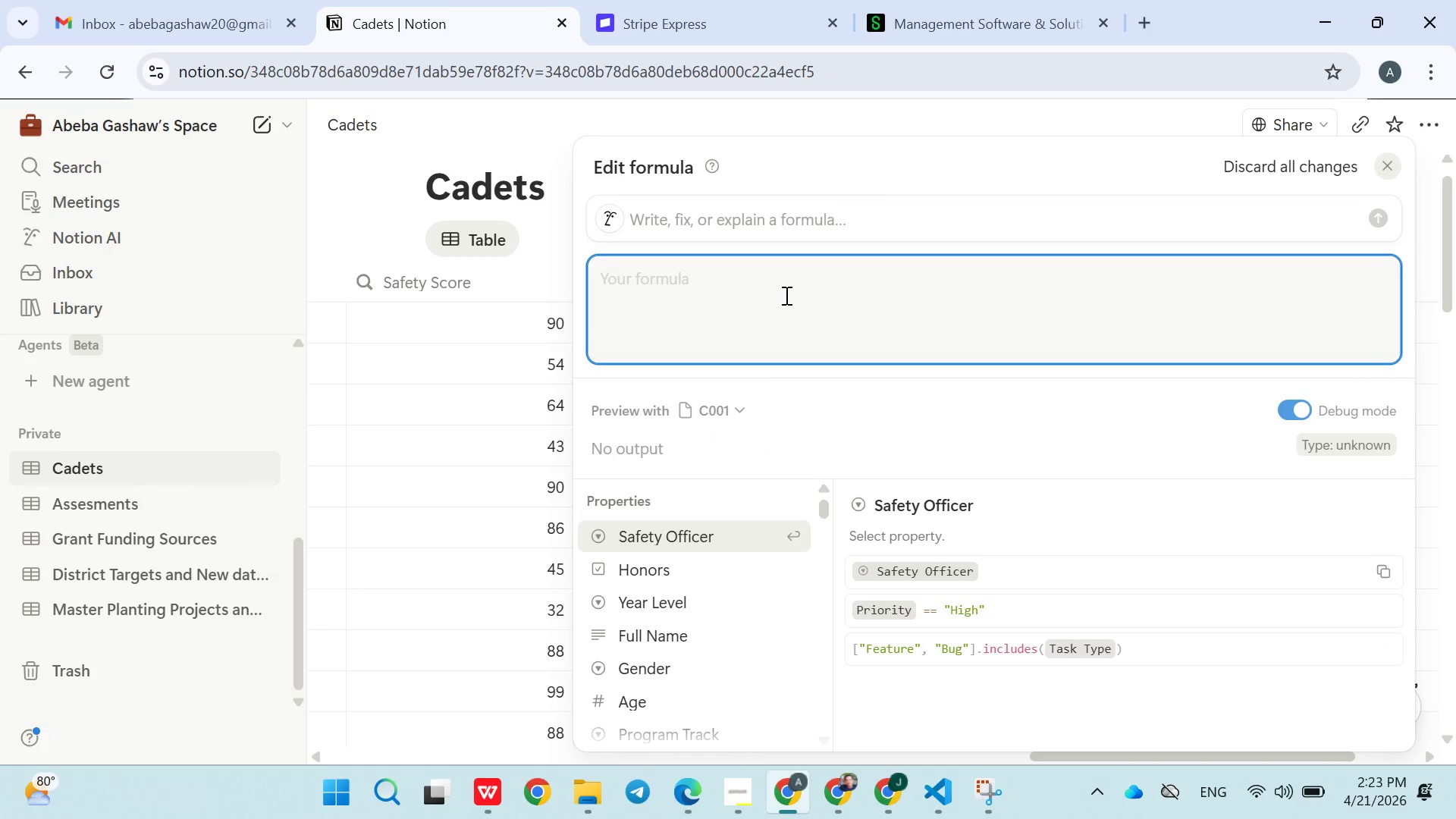 
key(Backspace)
 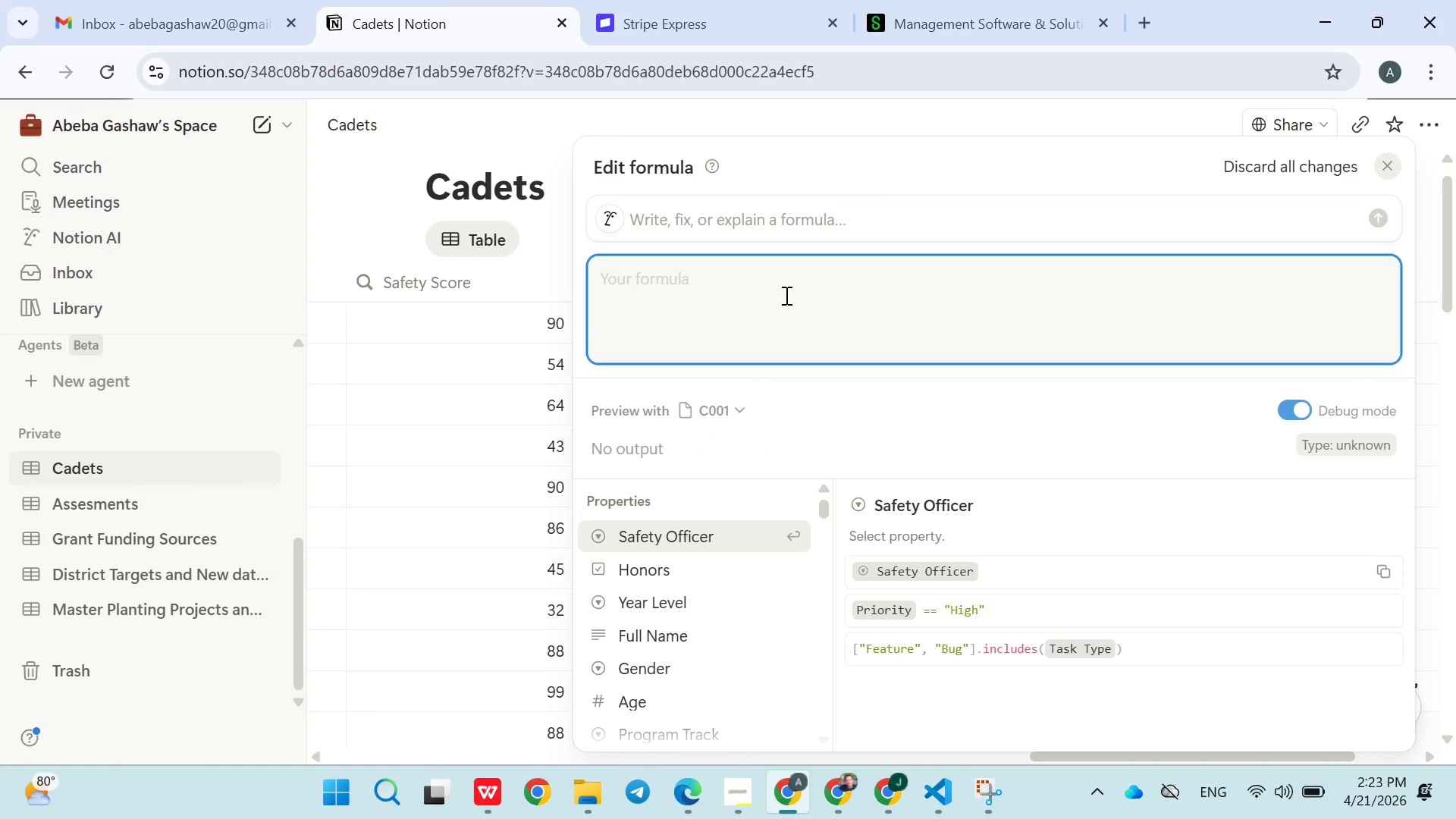 
key(Backspace)
 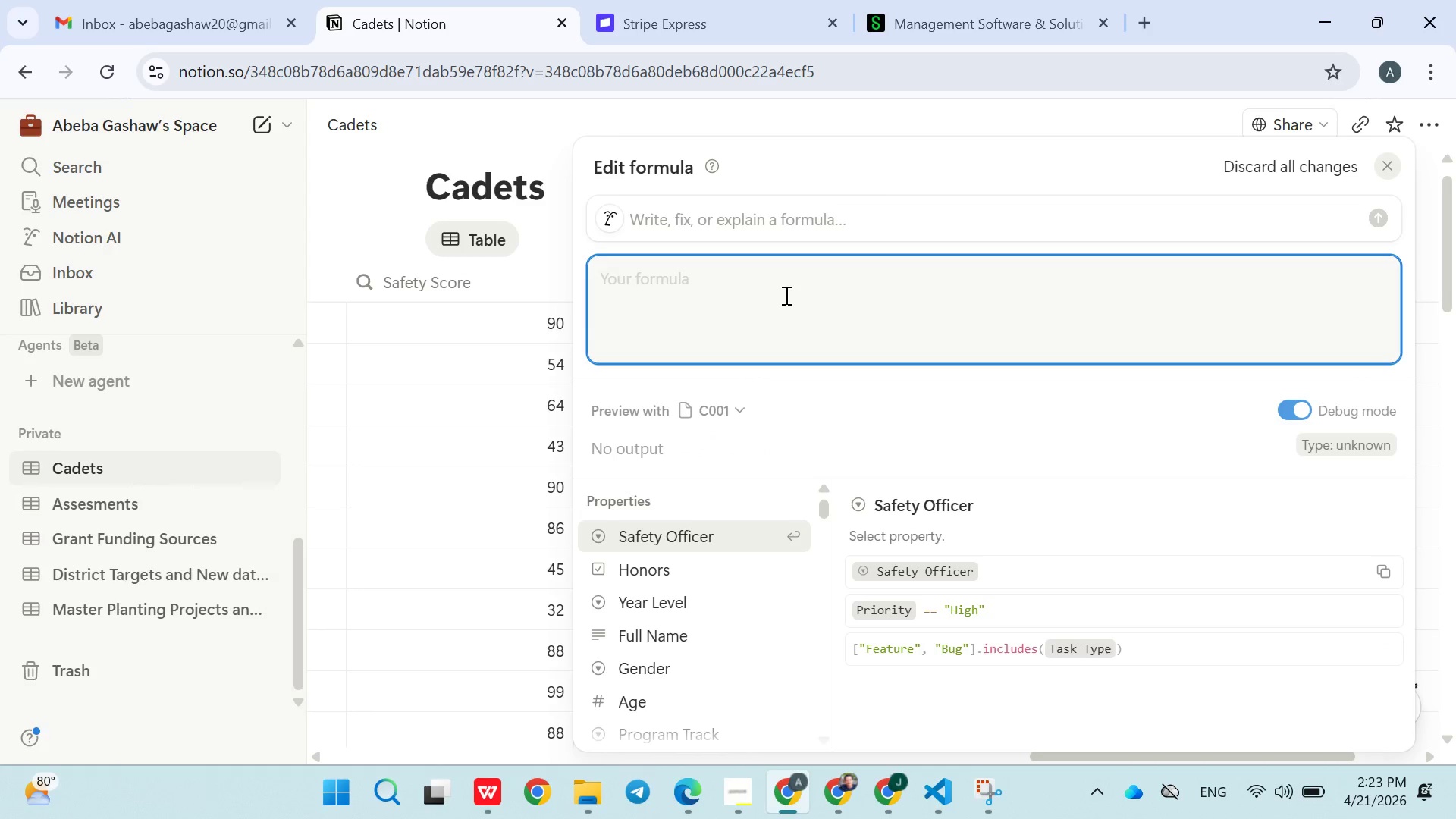 
key(Backspace)
 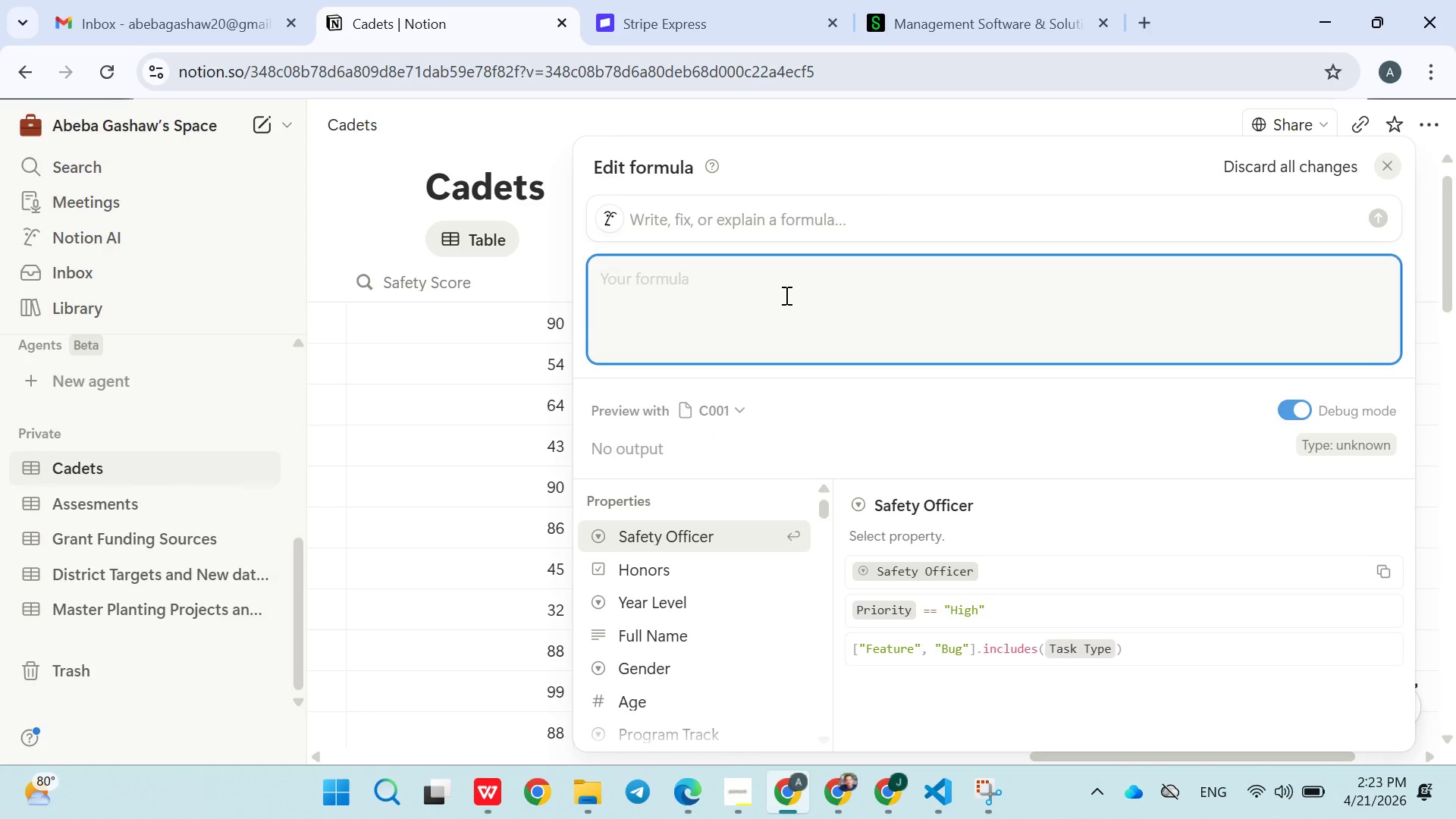 
key(Backspace)
 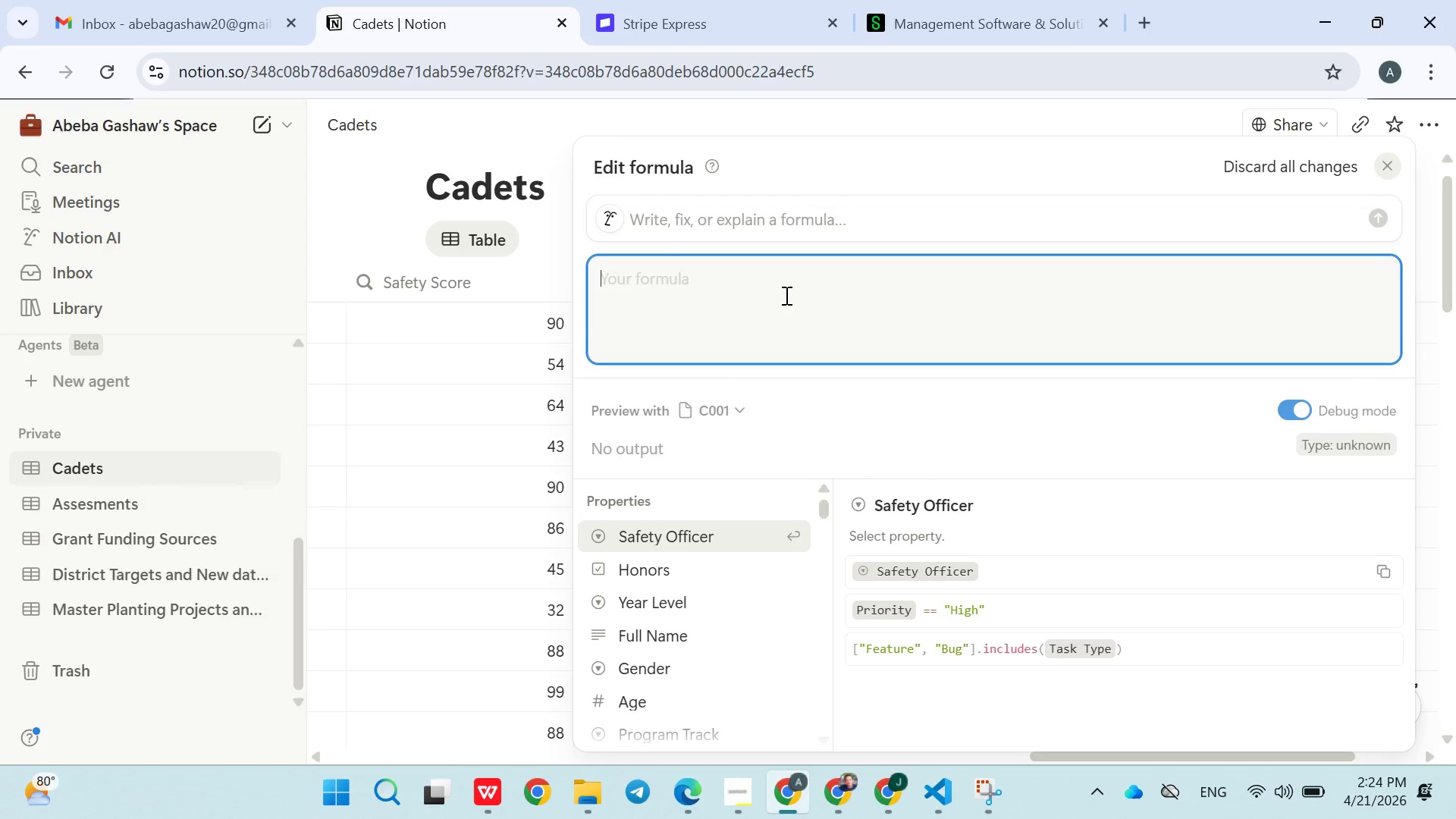 
wait(15.3)
 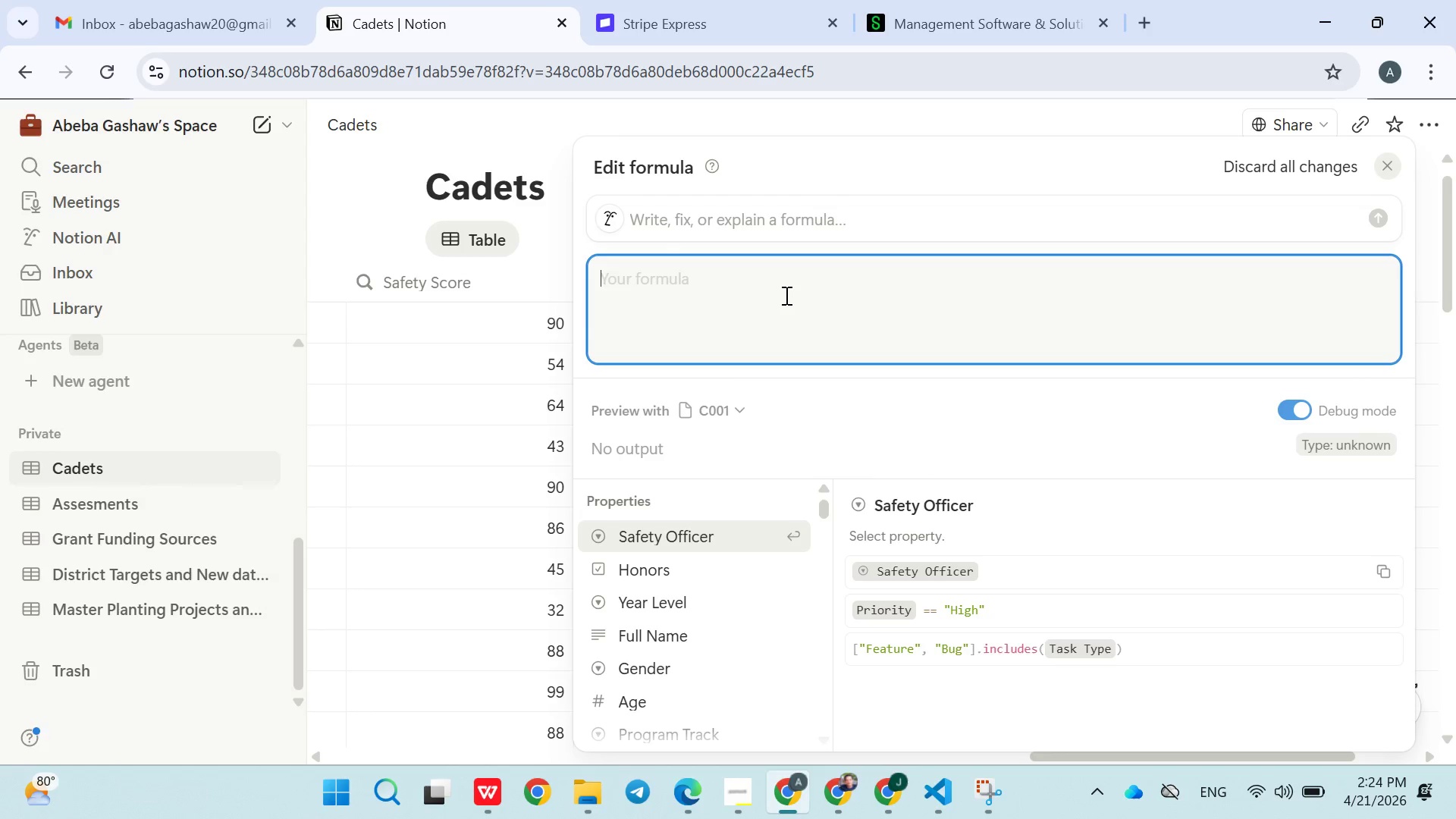 
left_click([642, 777])
 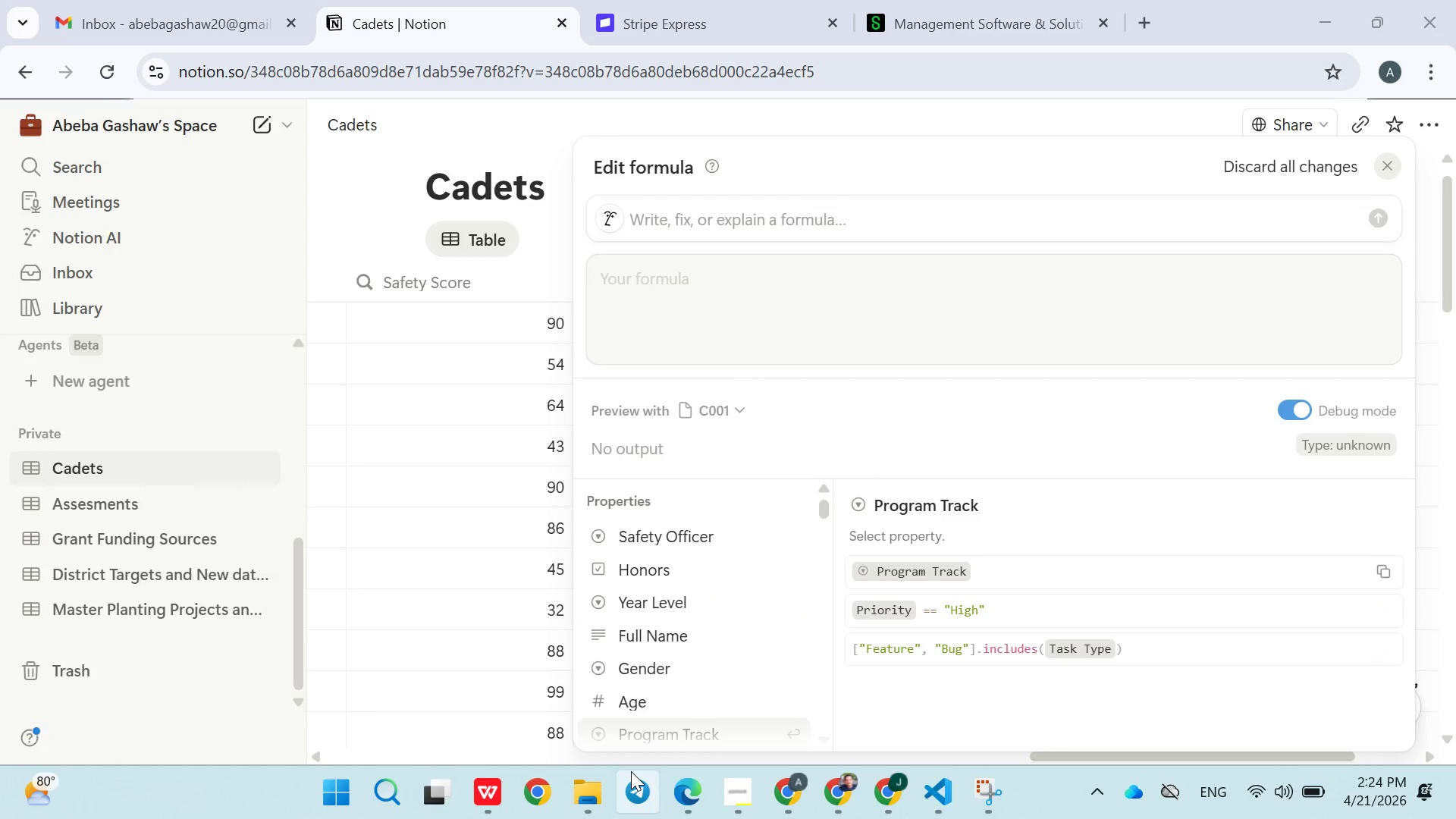 
wait(6.39)
 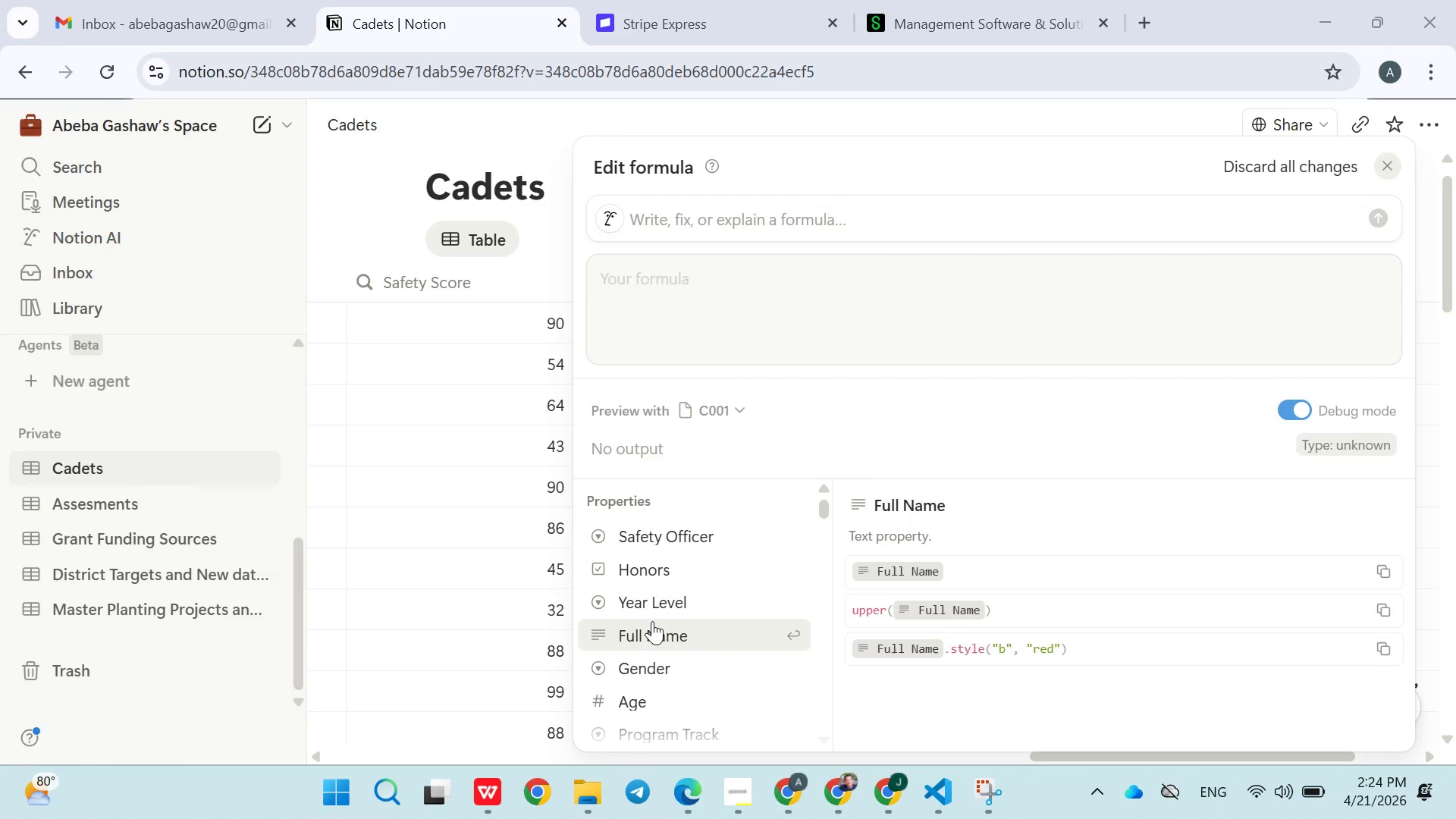 
left_click([682, 325])
 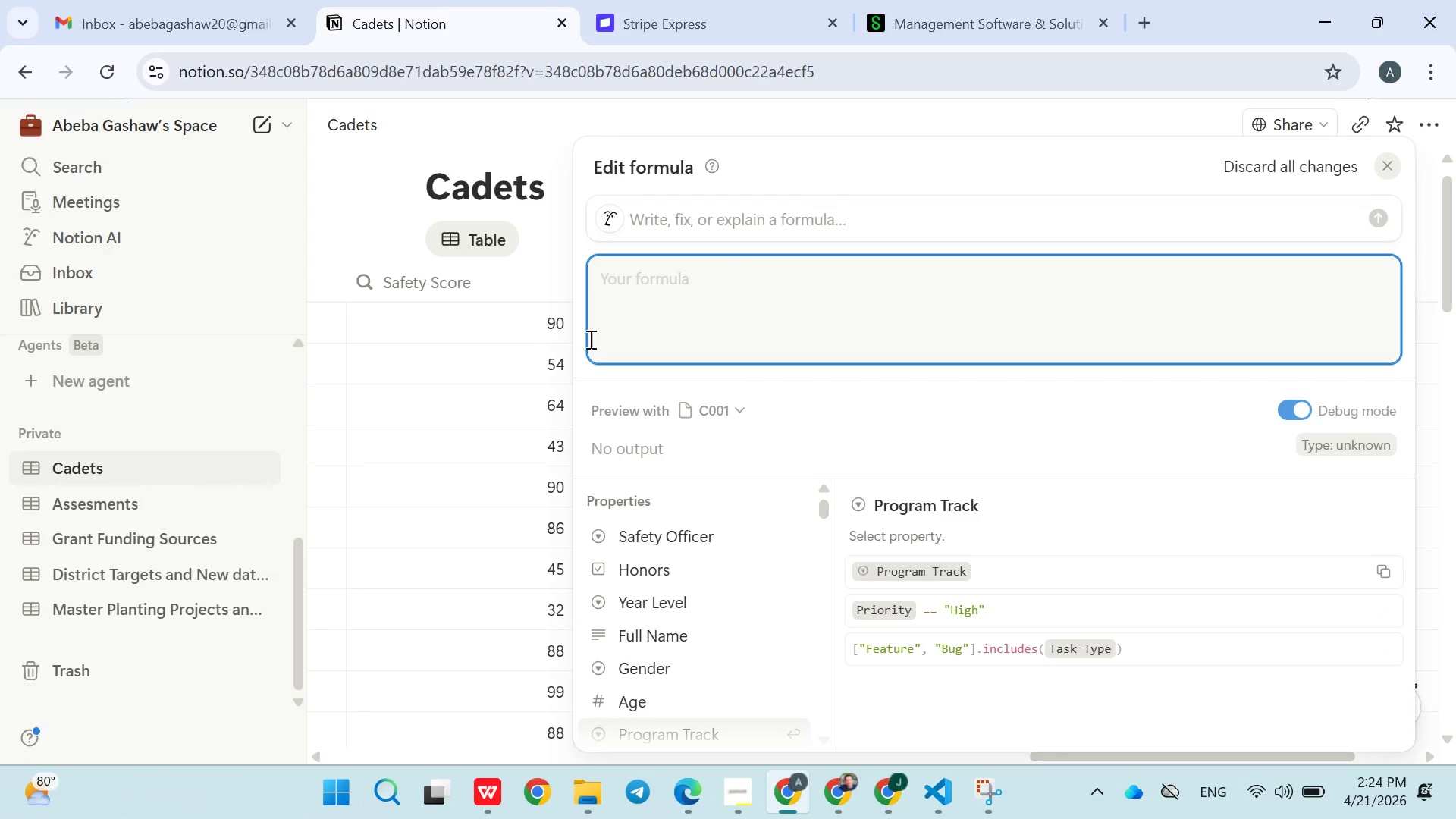 
left_click([635, 297])
 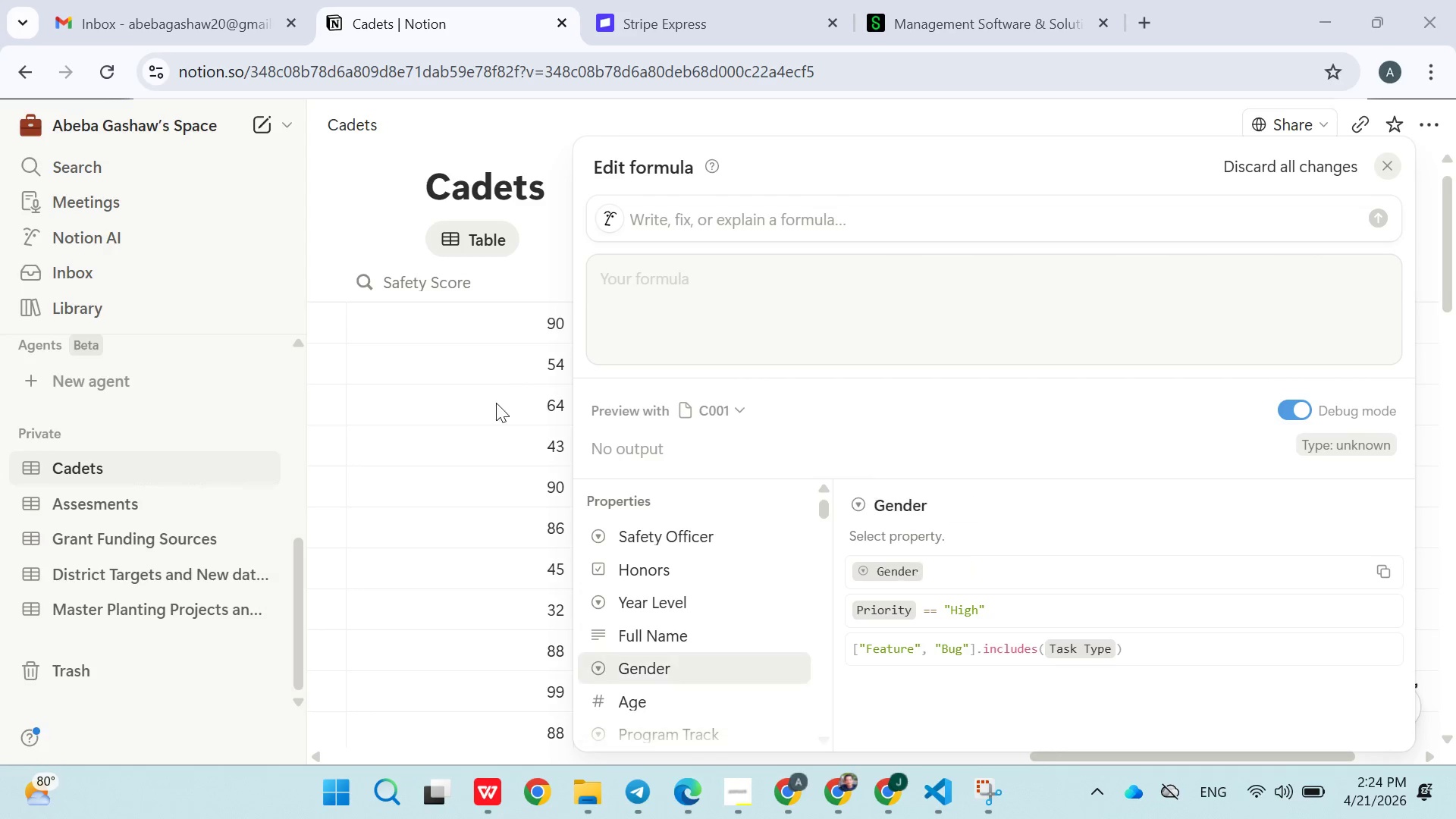 
wait(13.95)
 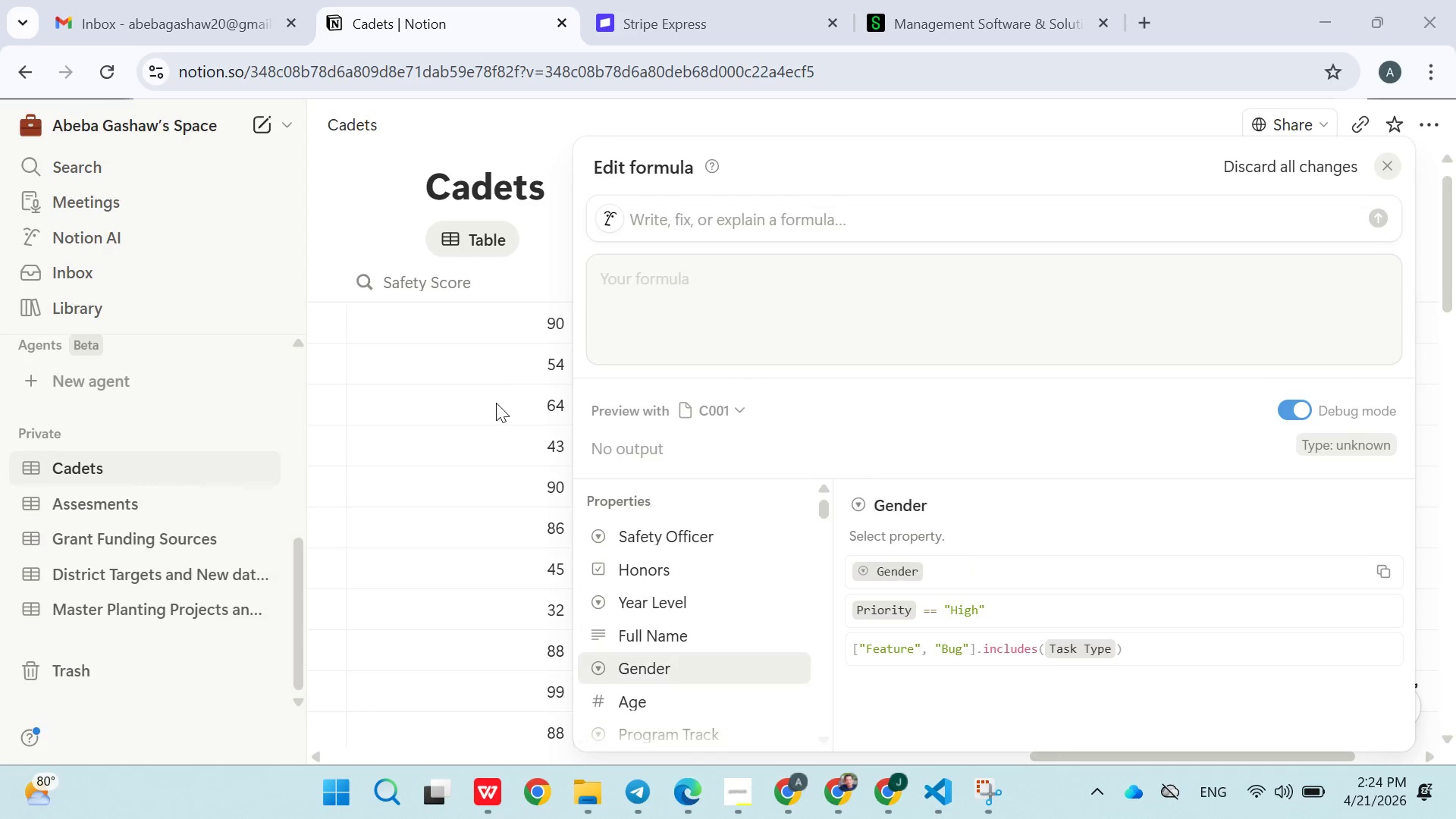 
left_click([230, 203])
 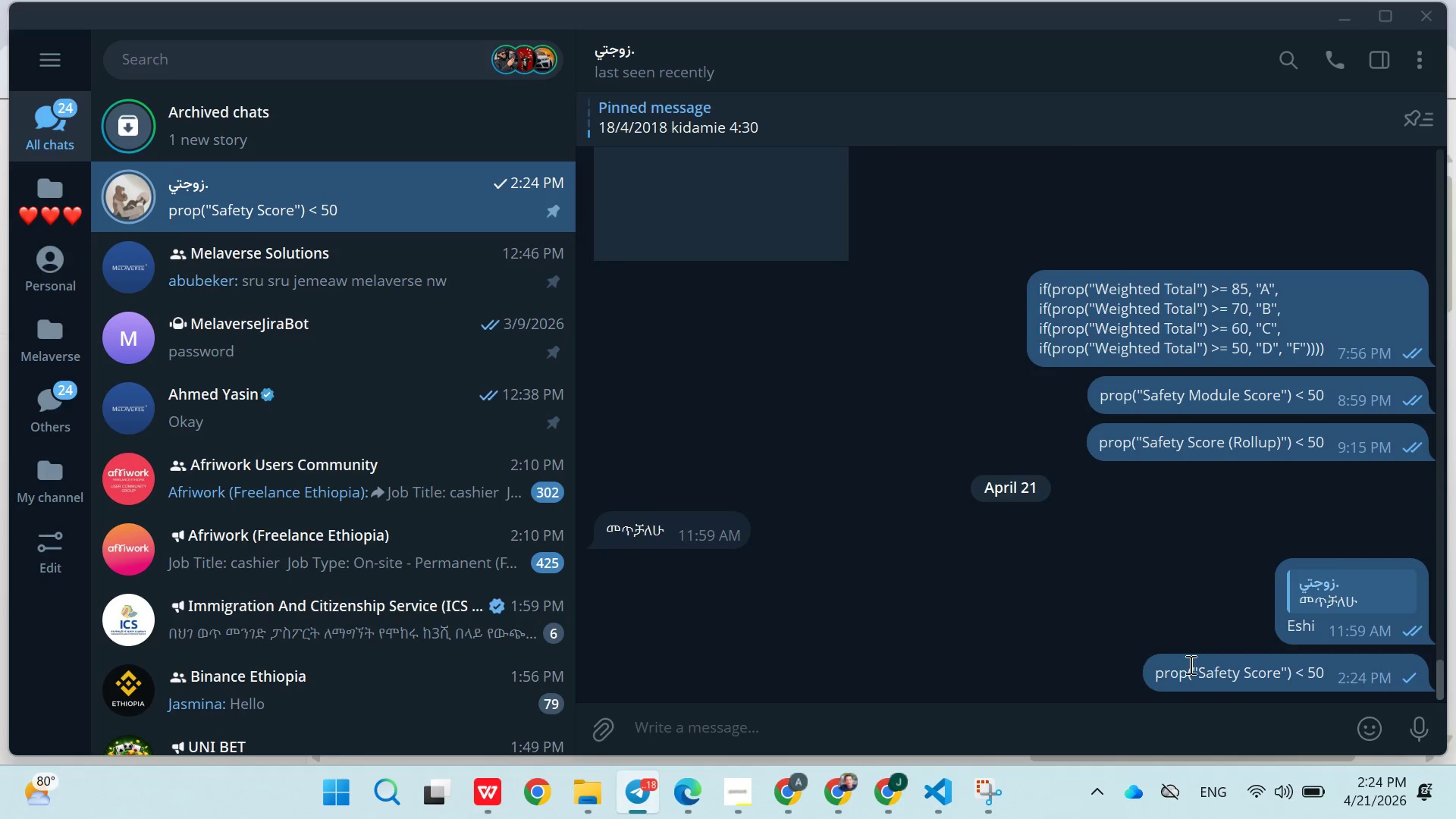 
double_click([1191, 664])
 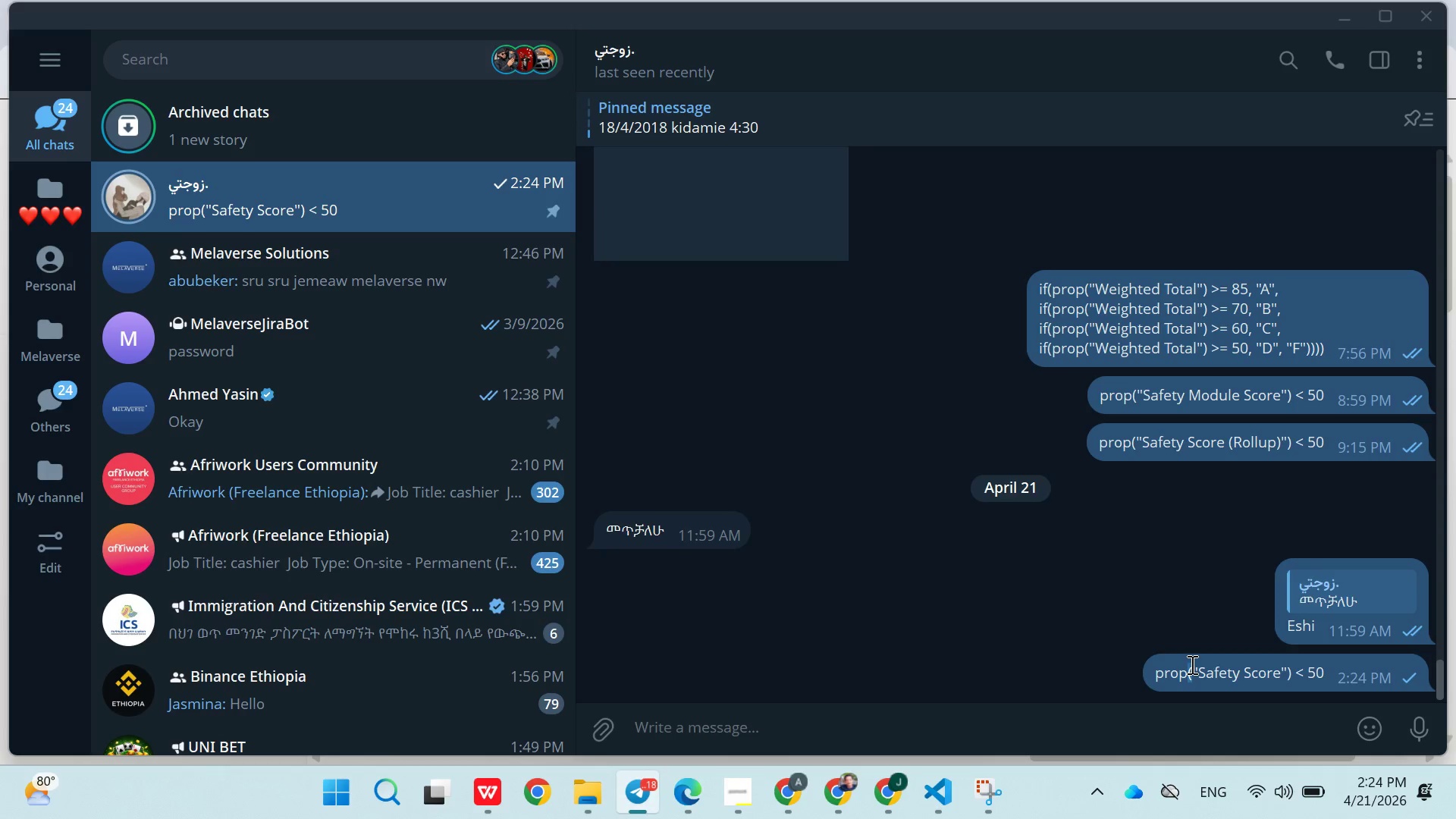 
triple_click([1191, 664])
 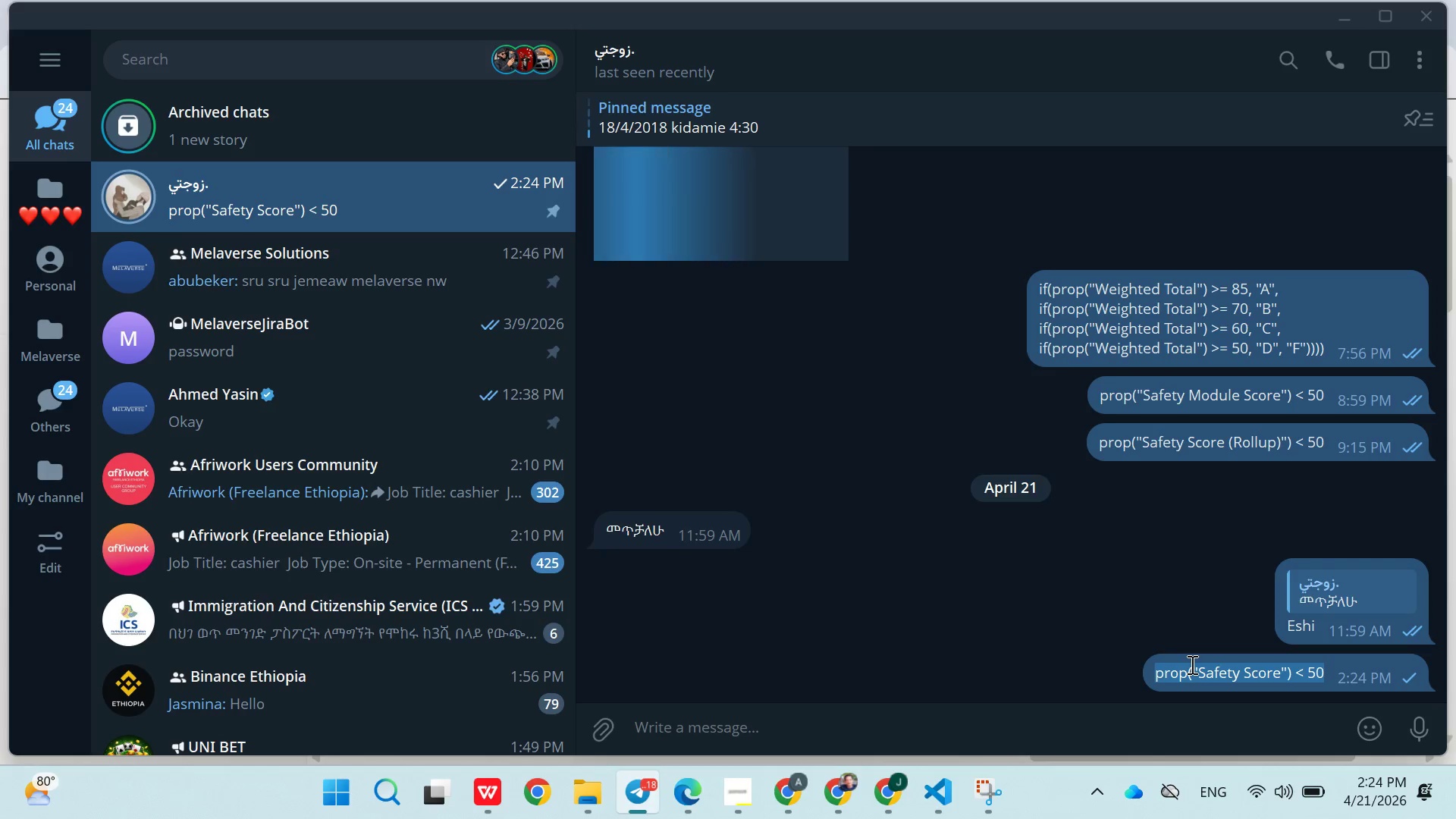 
key(Control+C)
 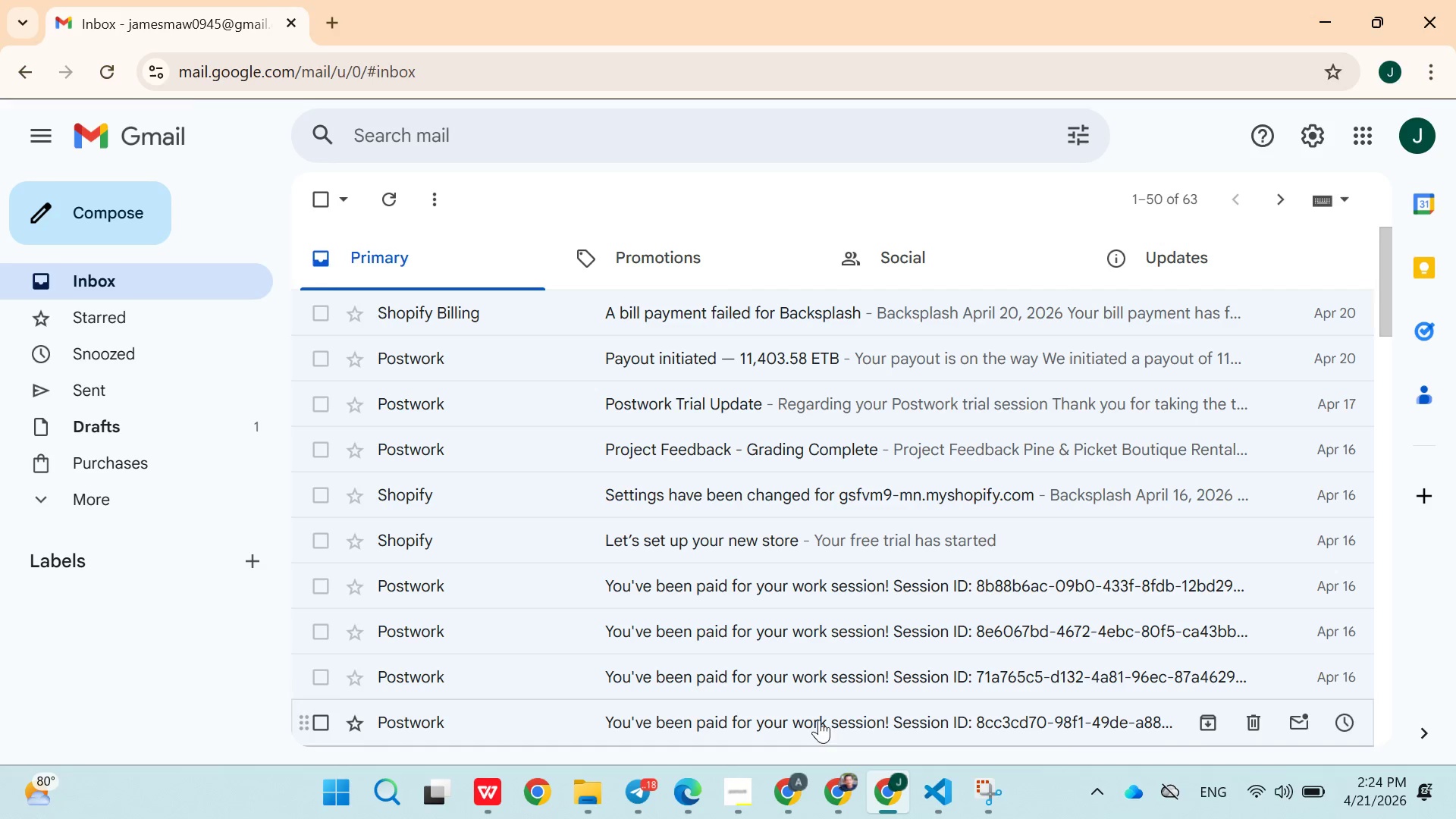 
left_click([834, 768])
 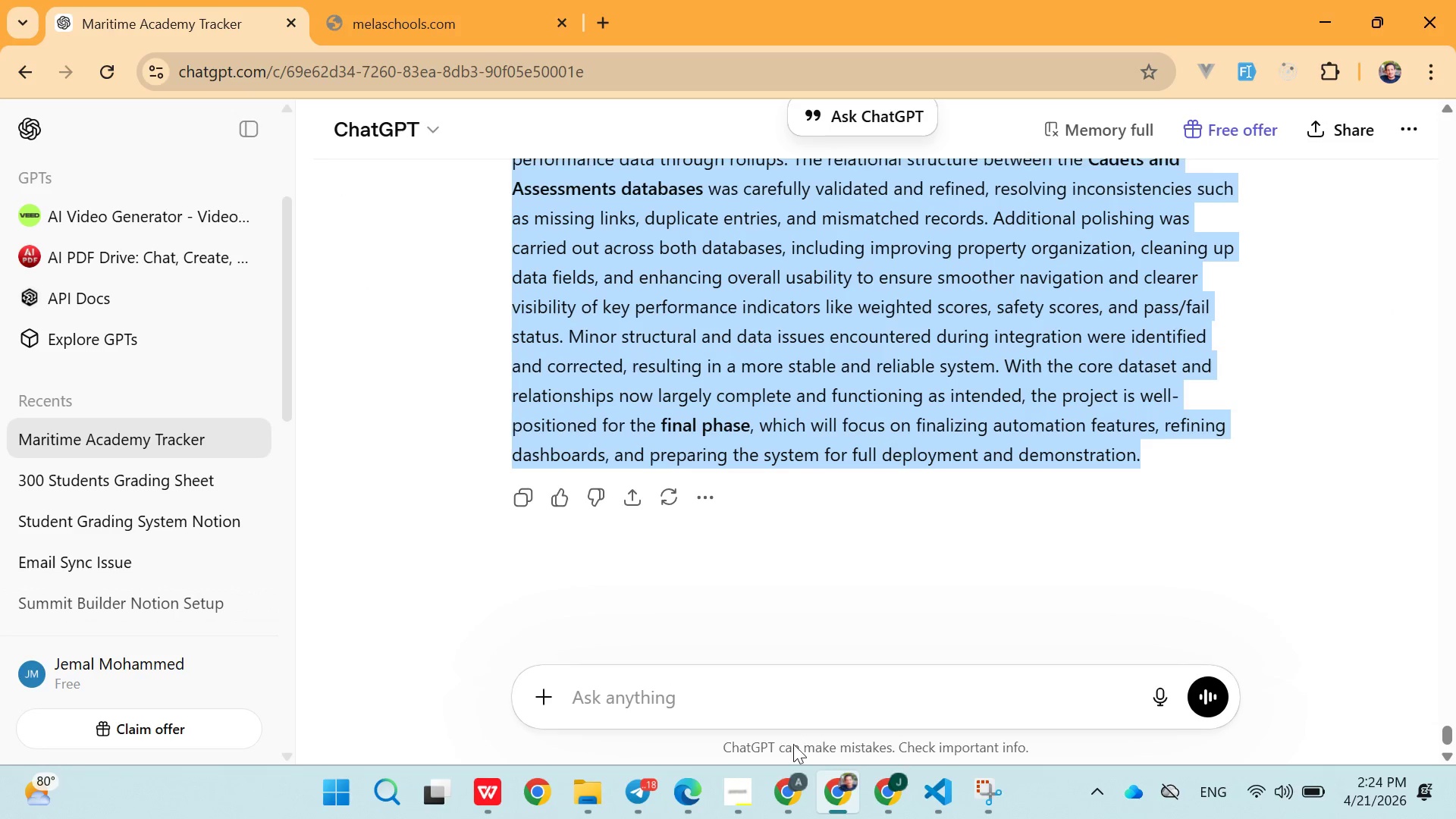 
left_click([791, 790])
 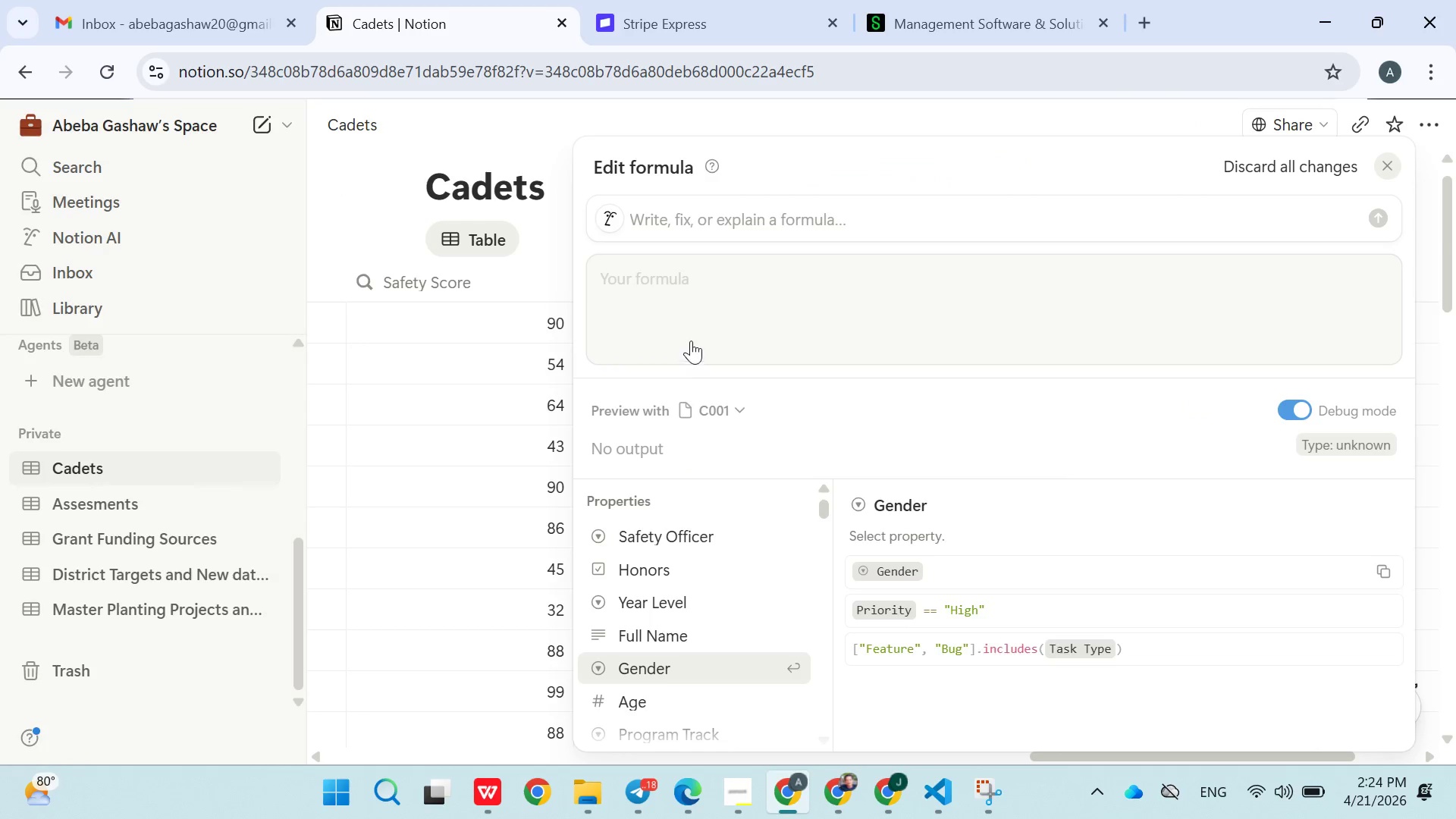 
left_click([691, 340])
 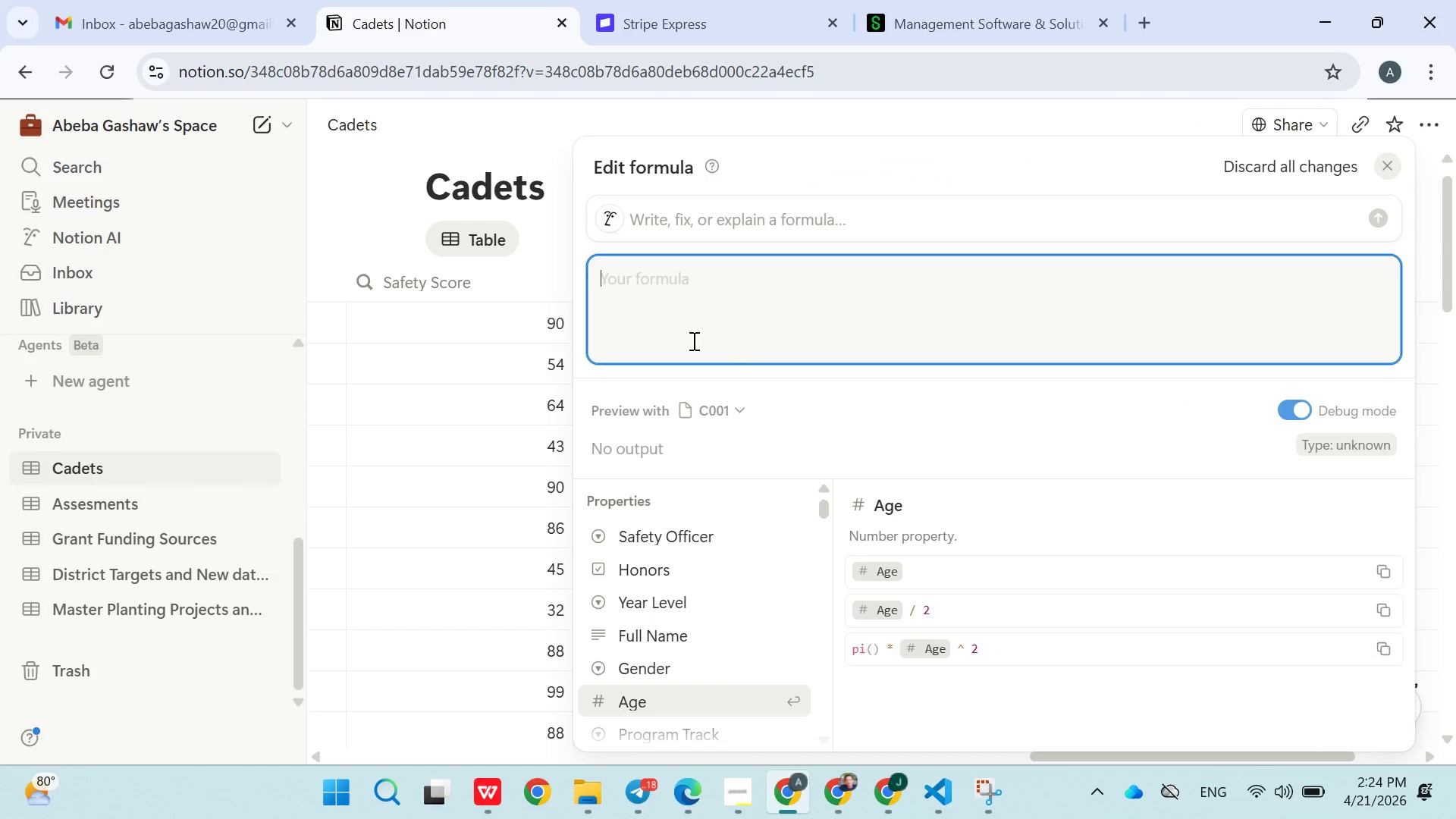 
key(Control+V)
 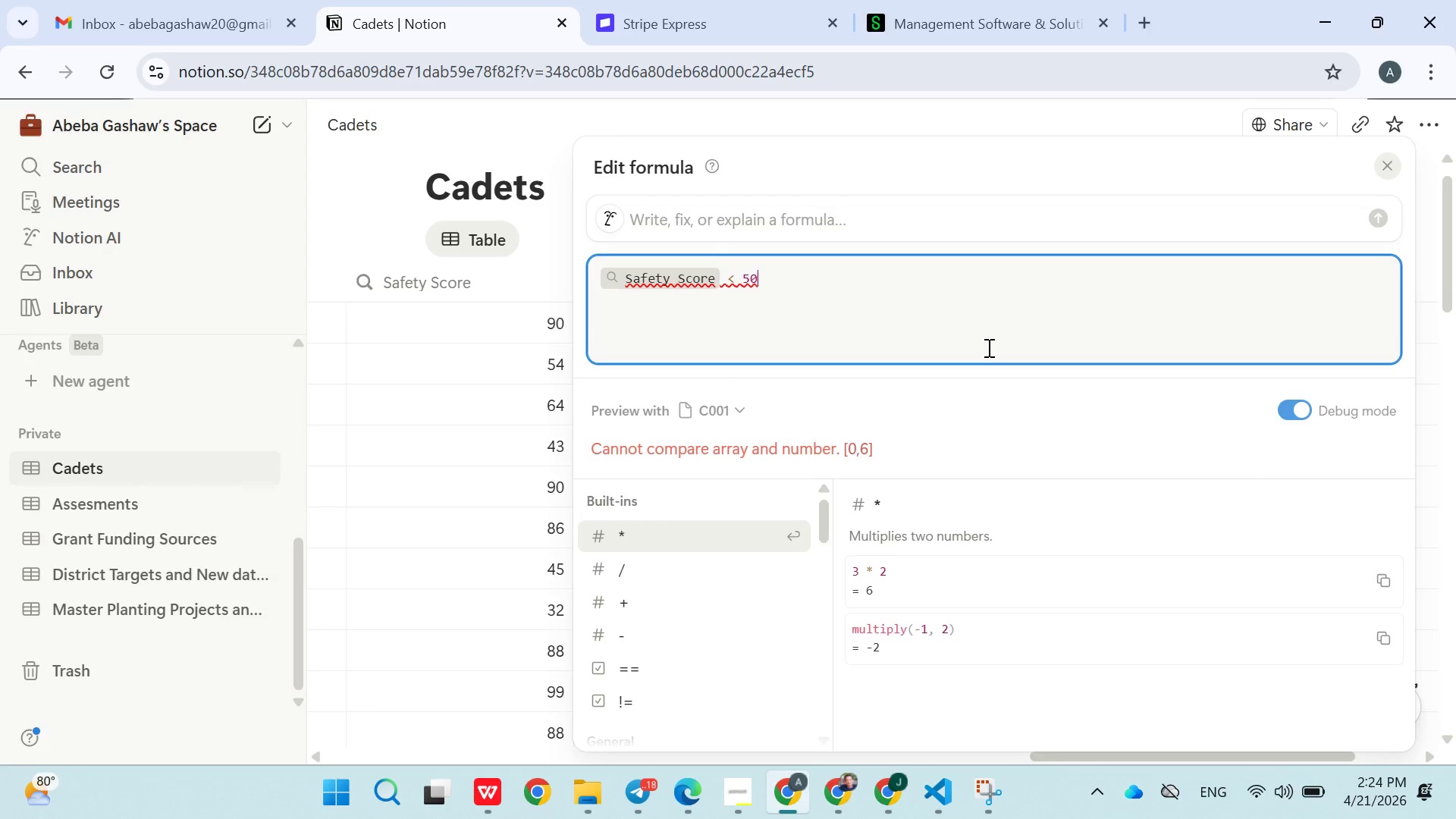 
wait(7.56)
 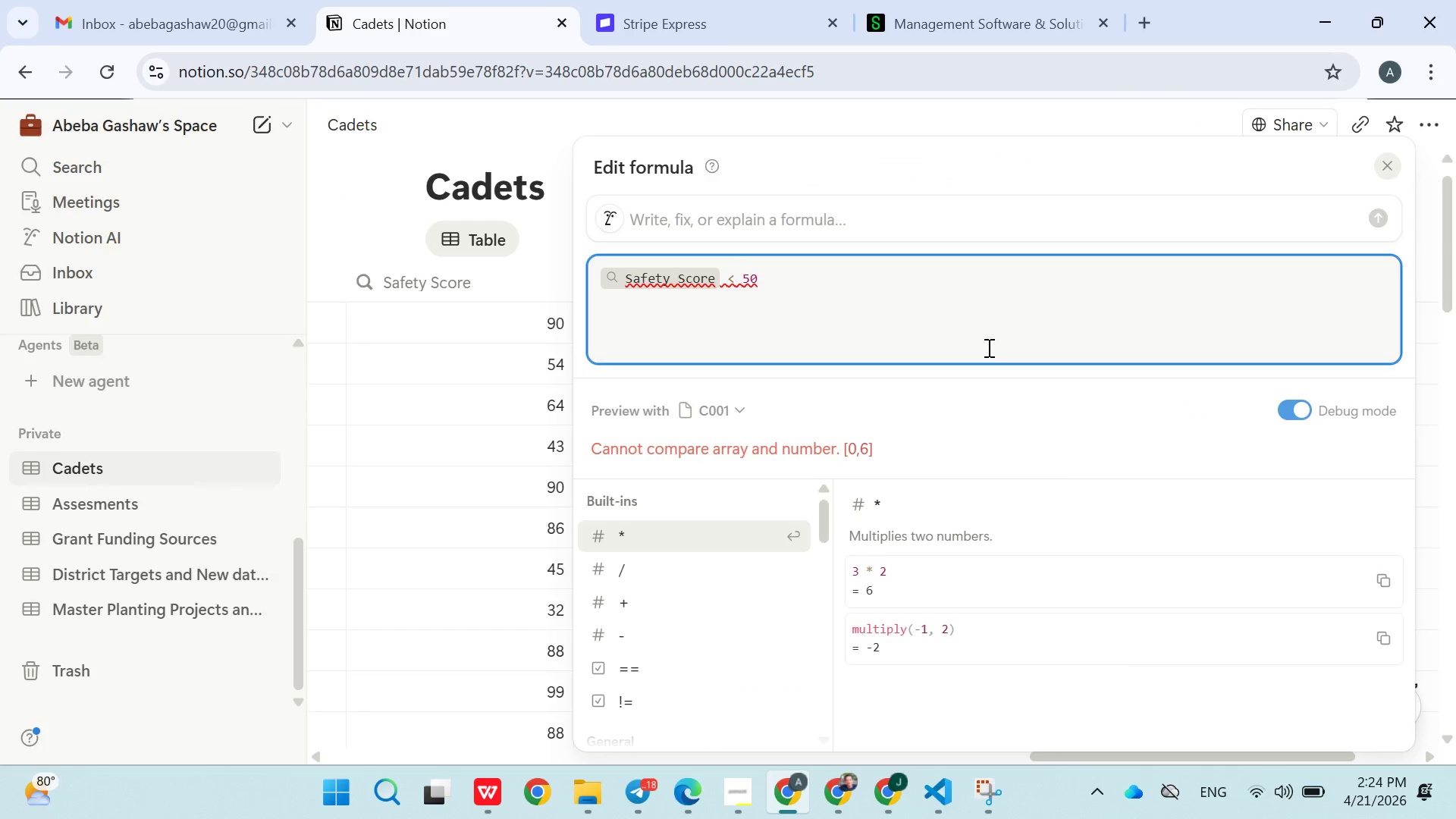 
left_click([522, 274])
 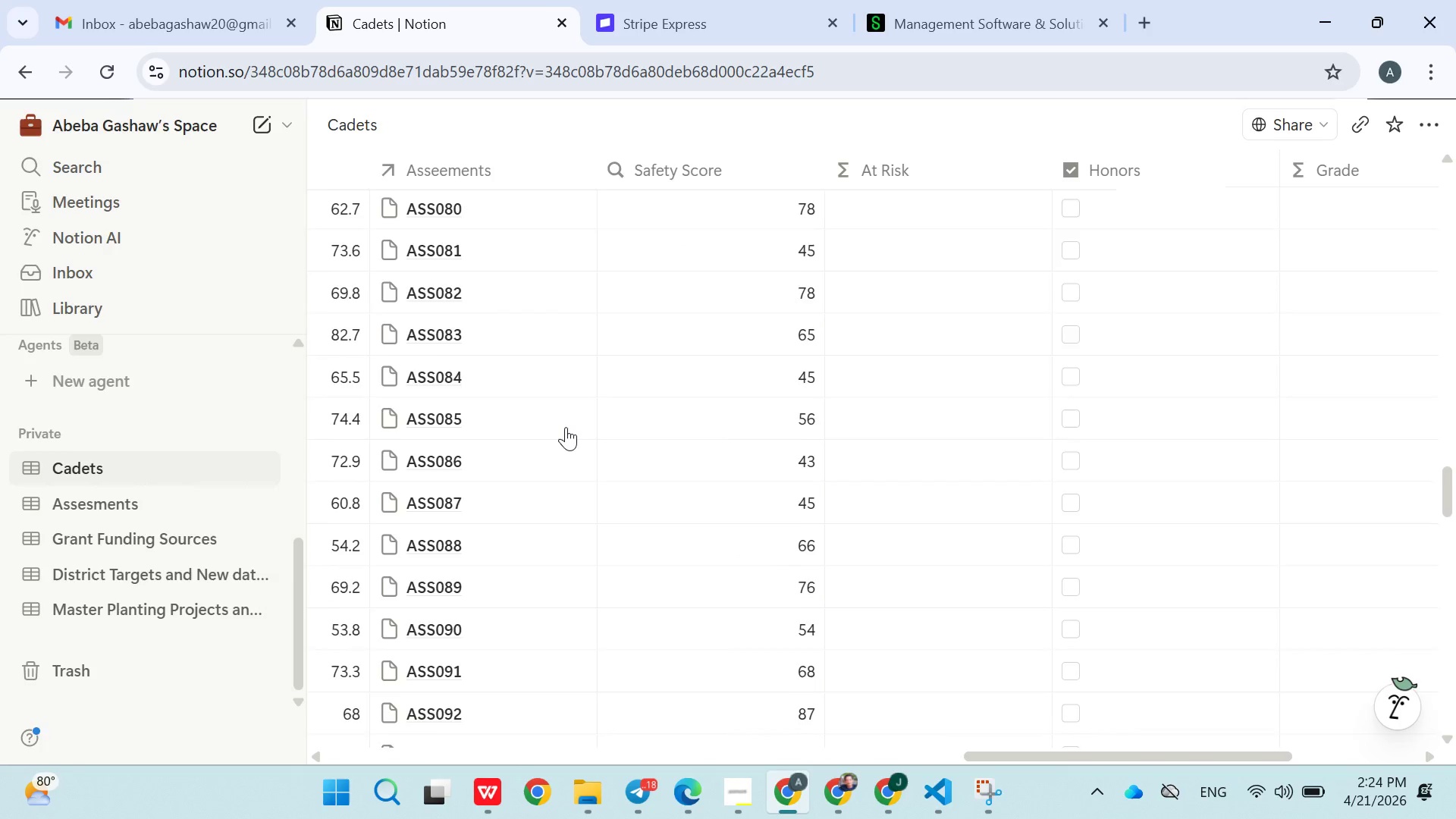 
wait(15.37)
 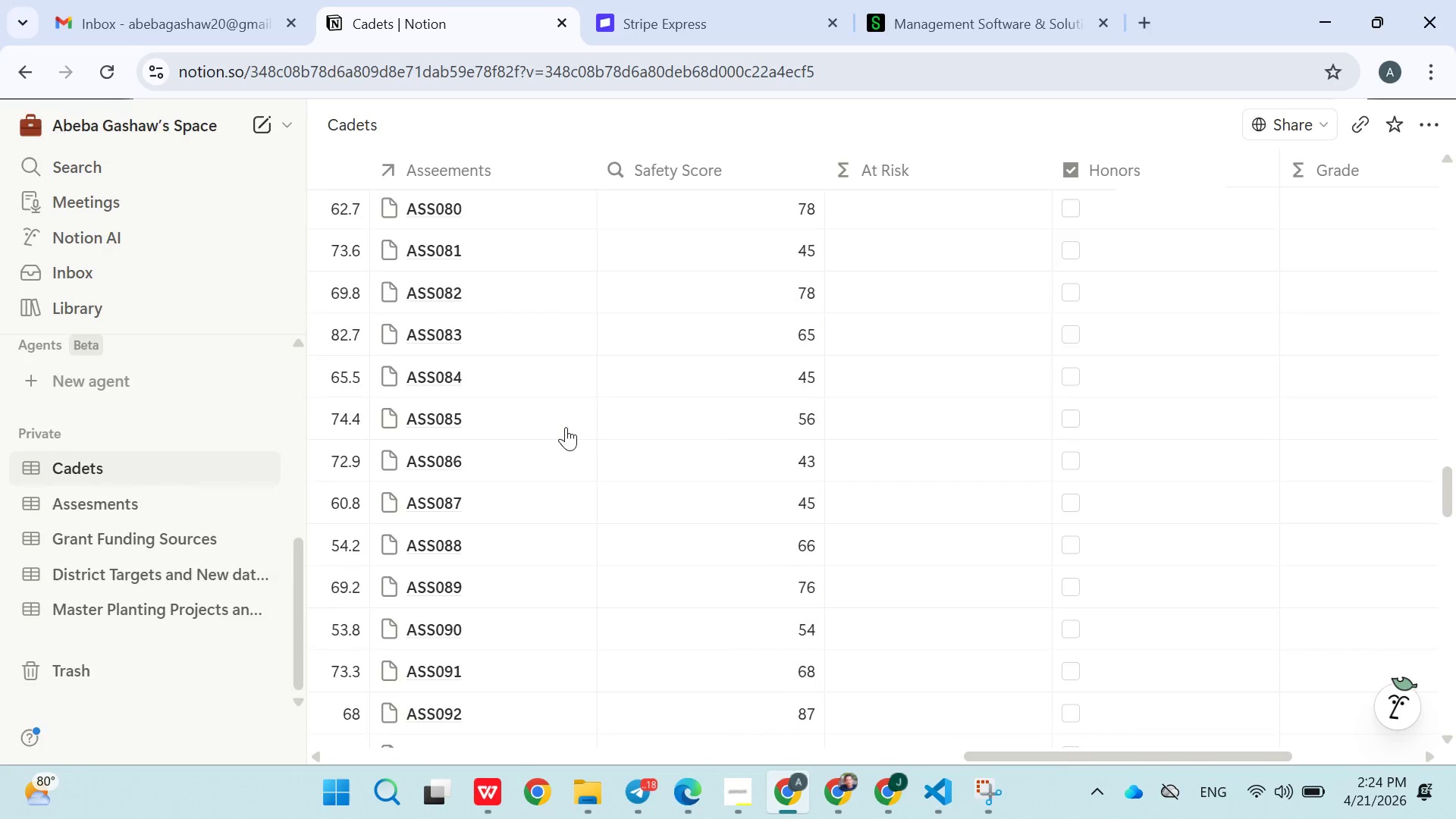 
mouse_move([585, 464])
 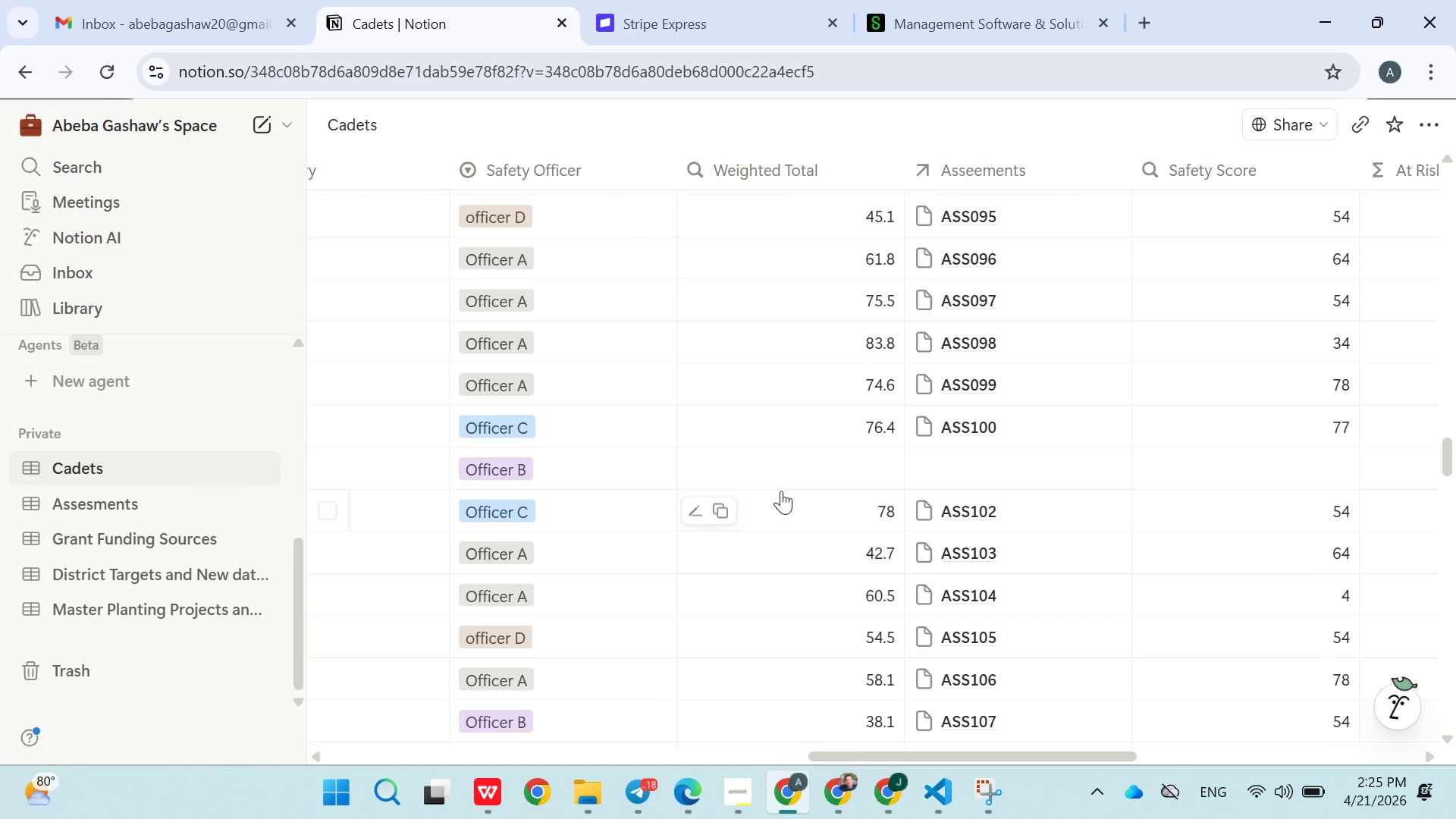 
left_click([789, 475])
 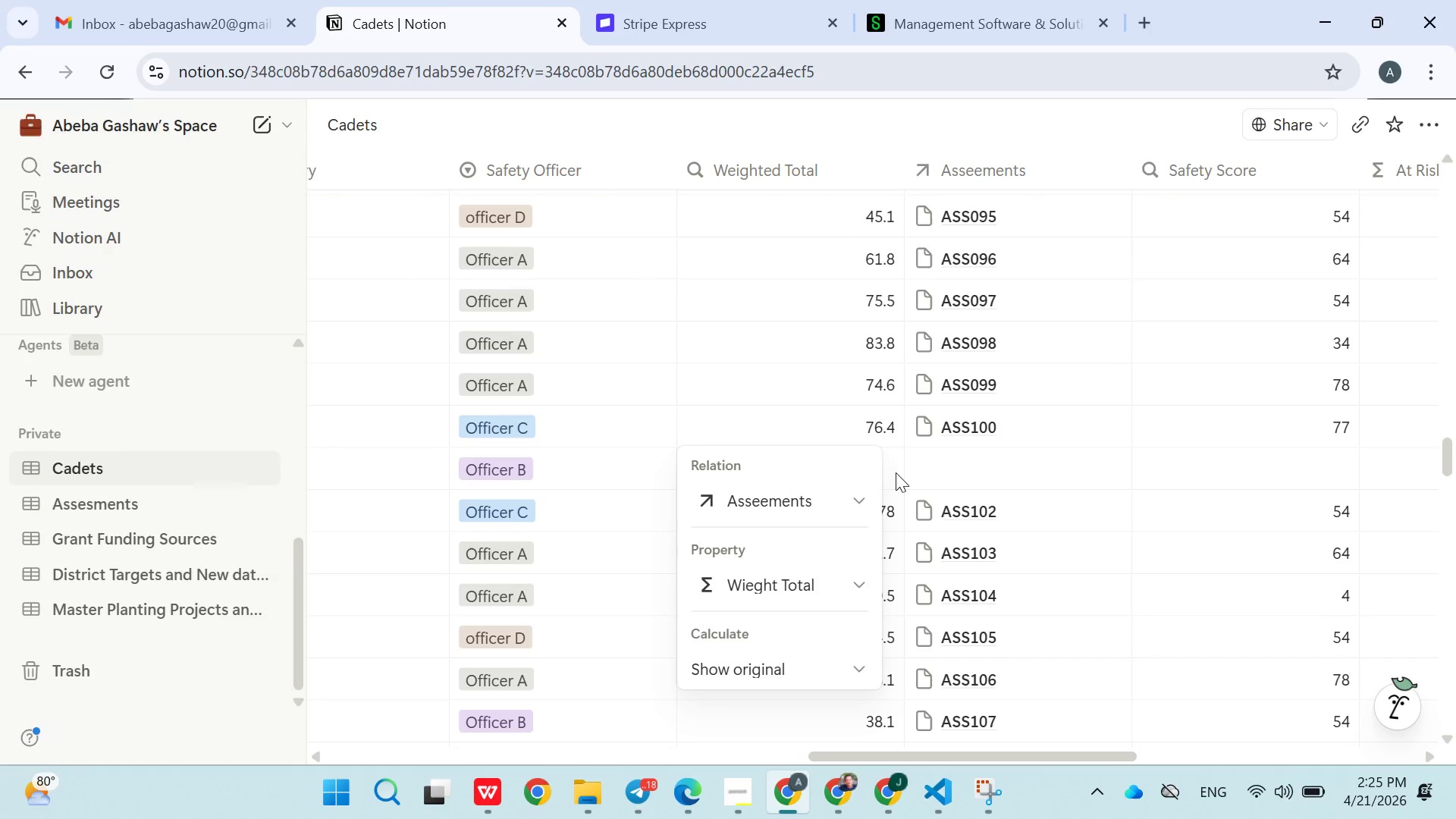 
left_click([923, 474])
 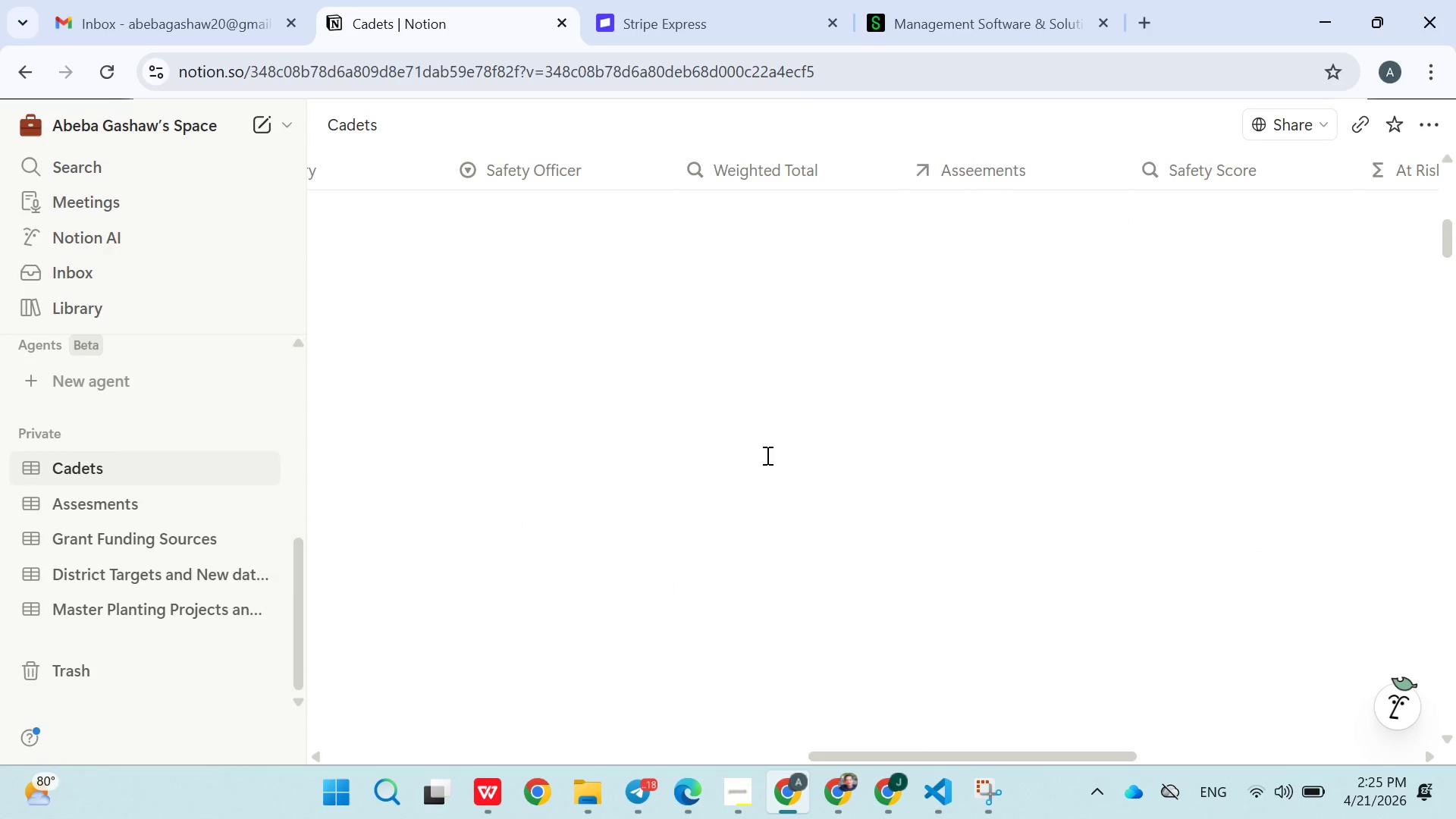 
wait(9.98)
 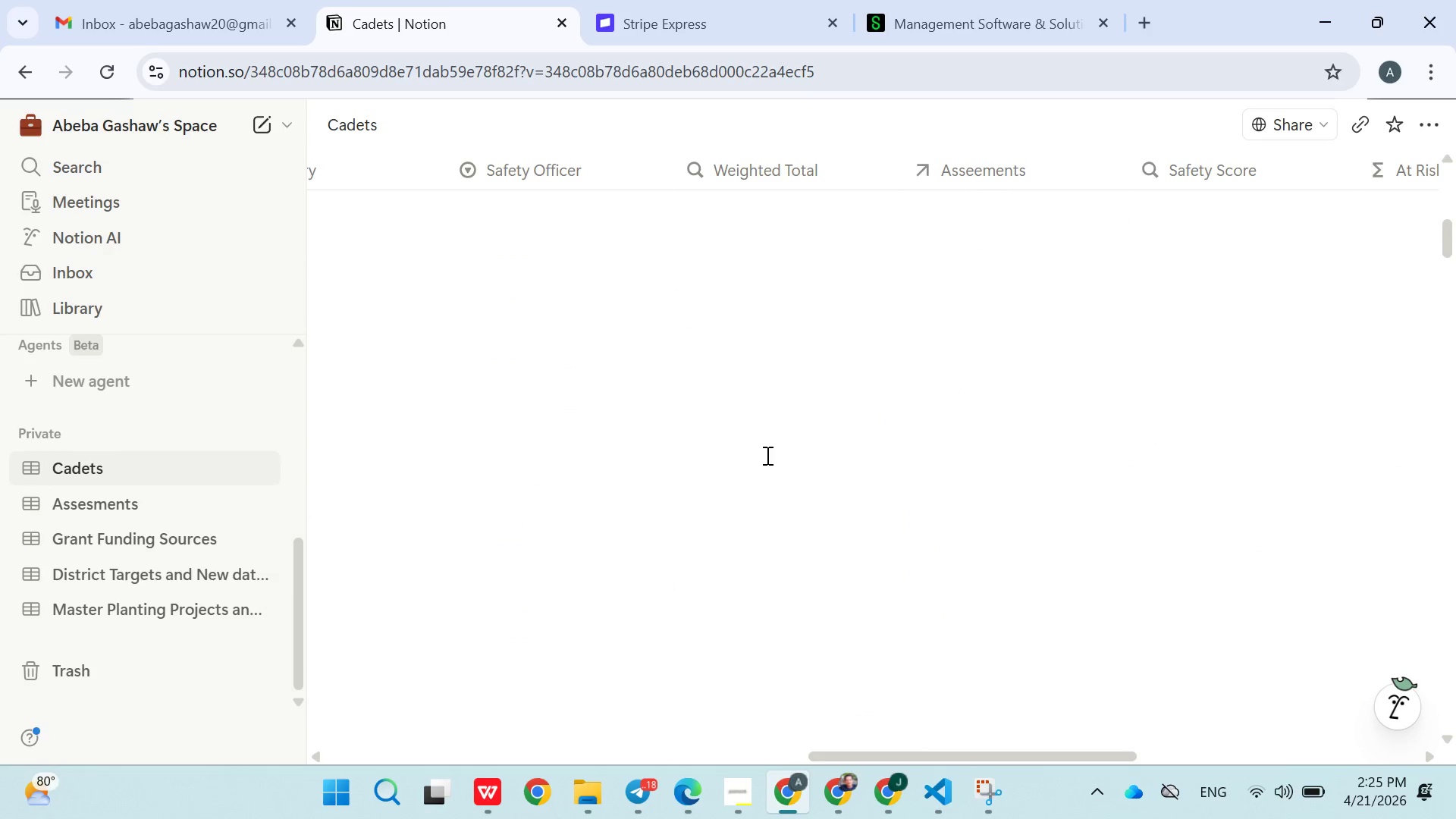 
left_click([760, 340])
 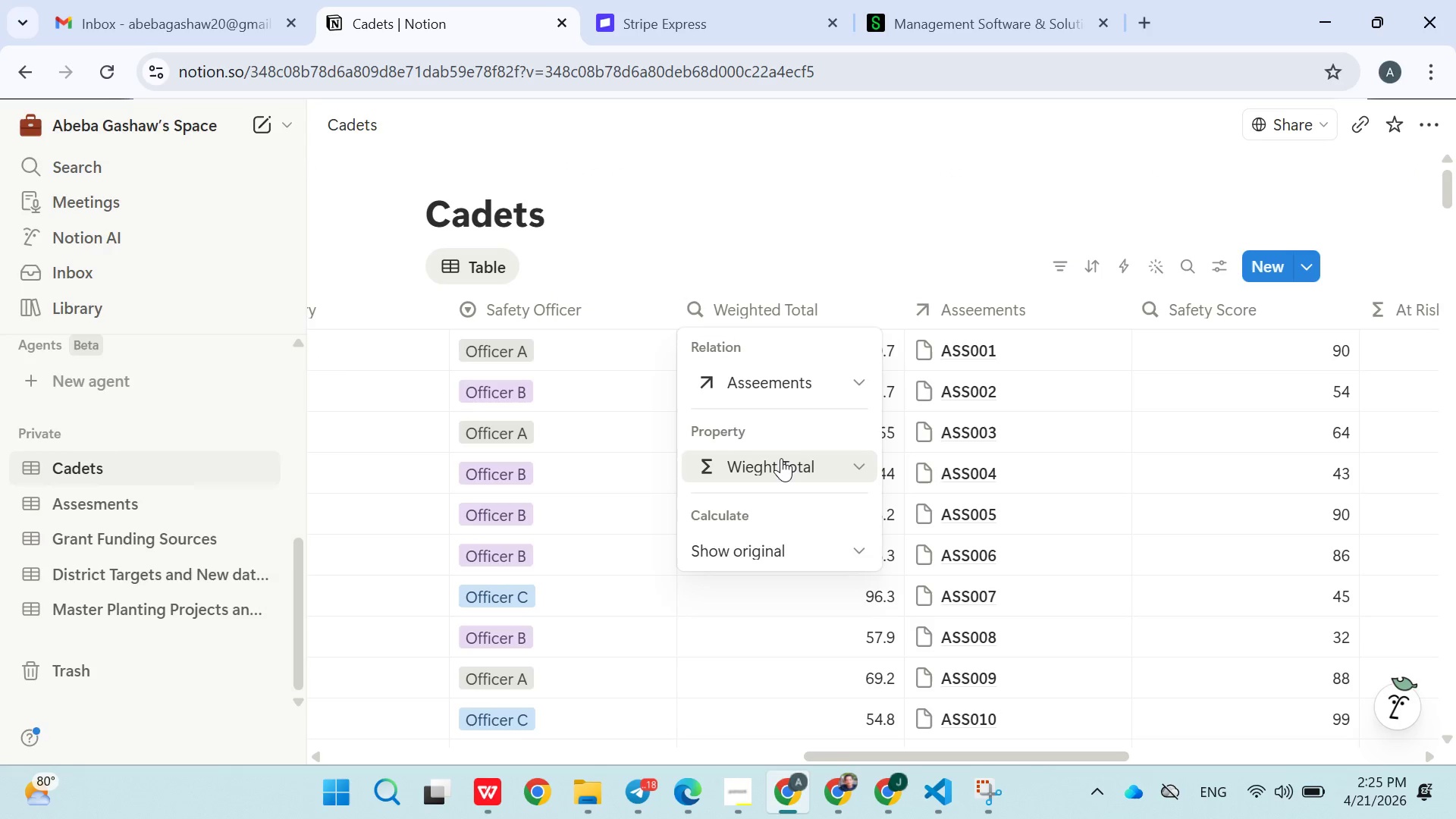 
left_click([934, 232])
 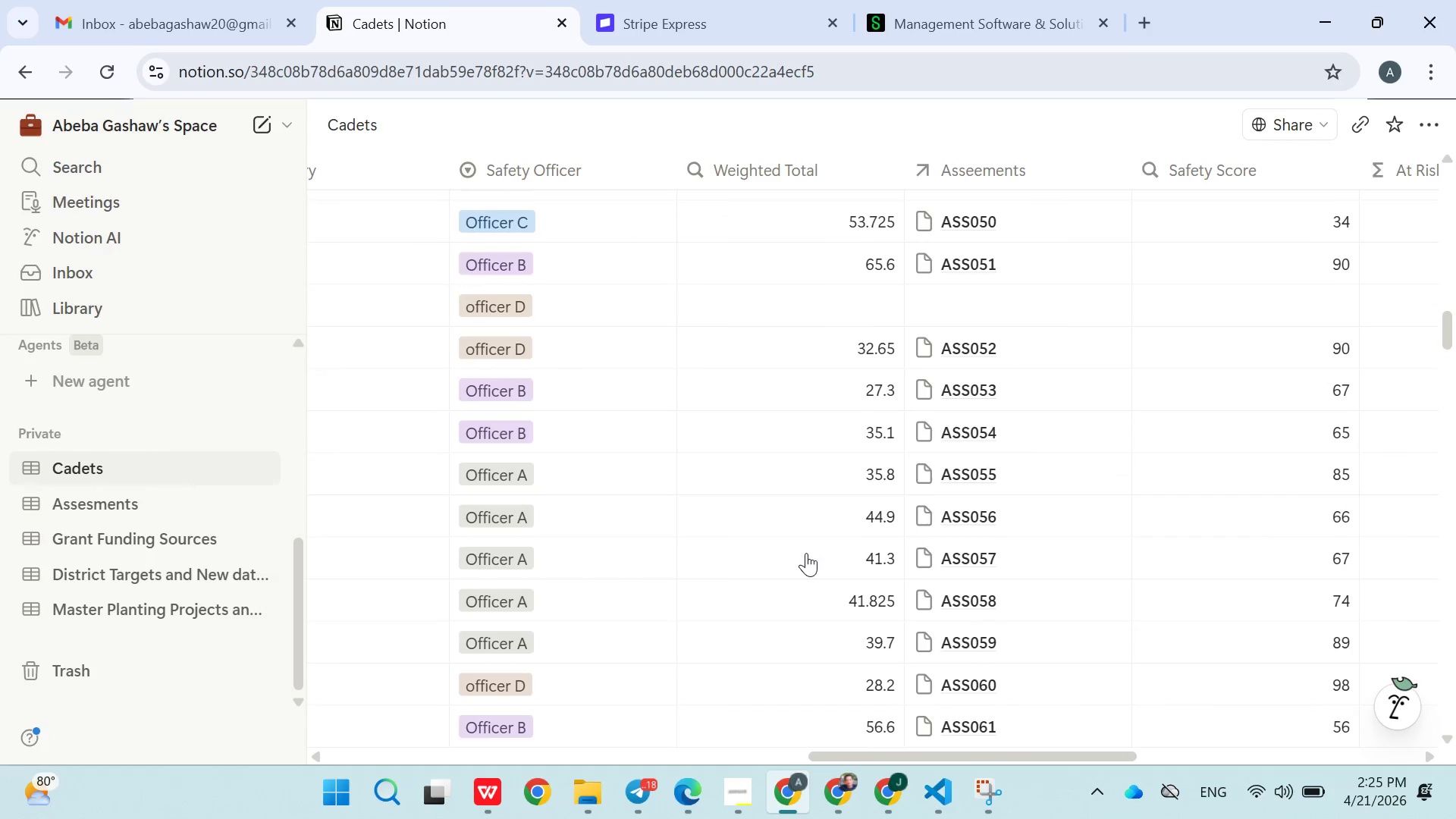 
wait(6.08)
 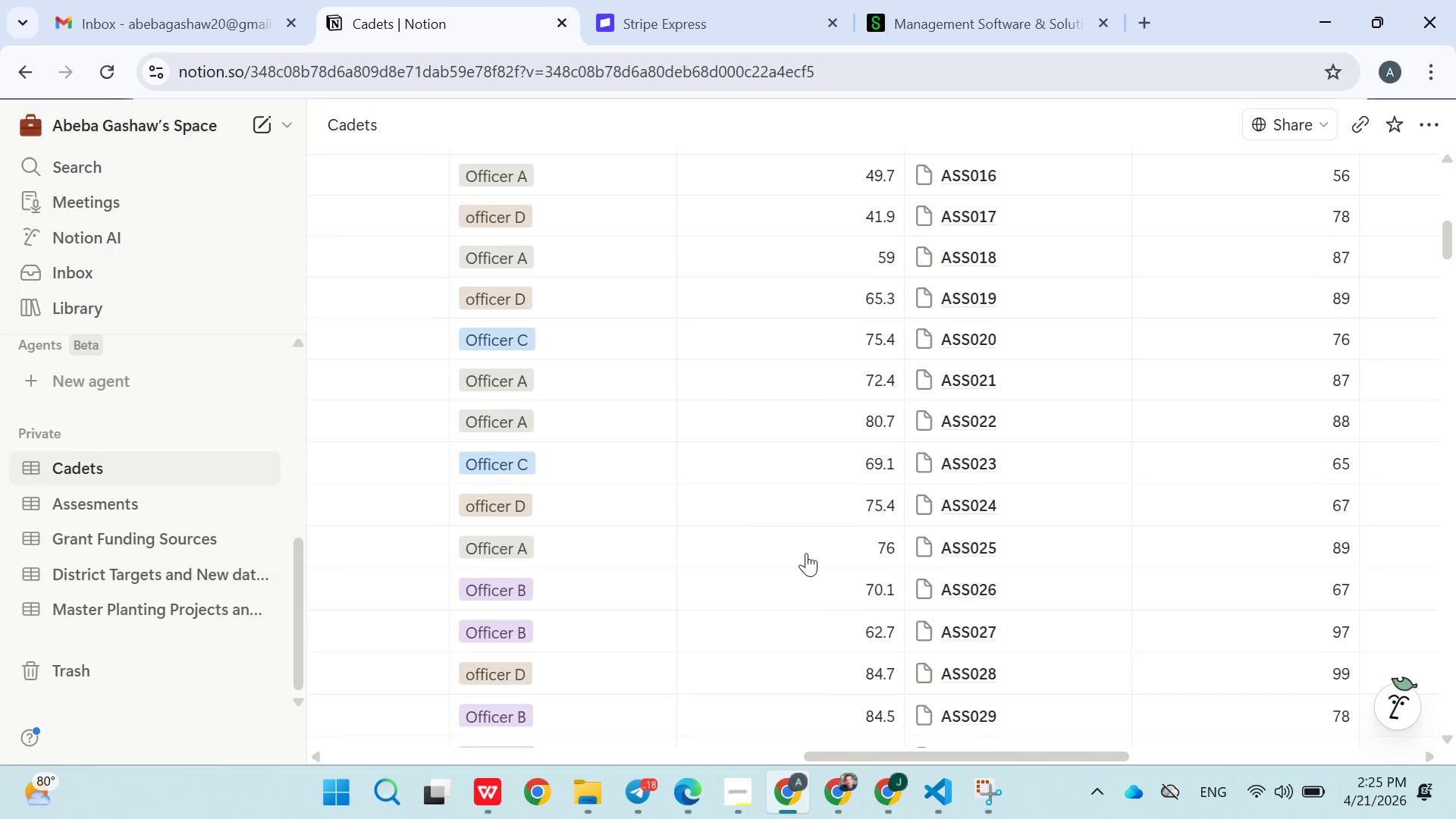 
left_click([884, 303])
 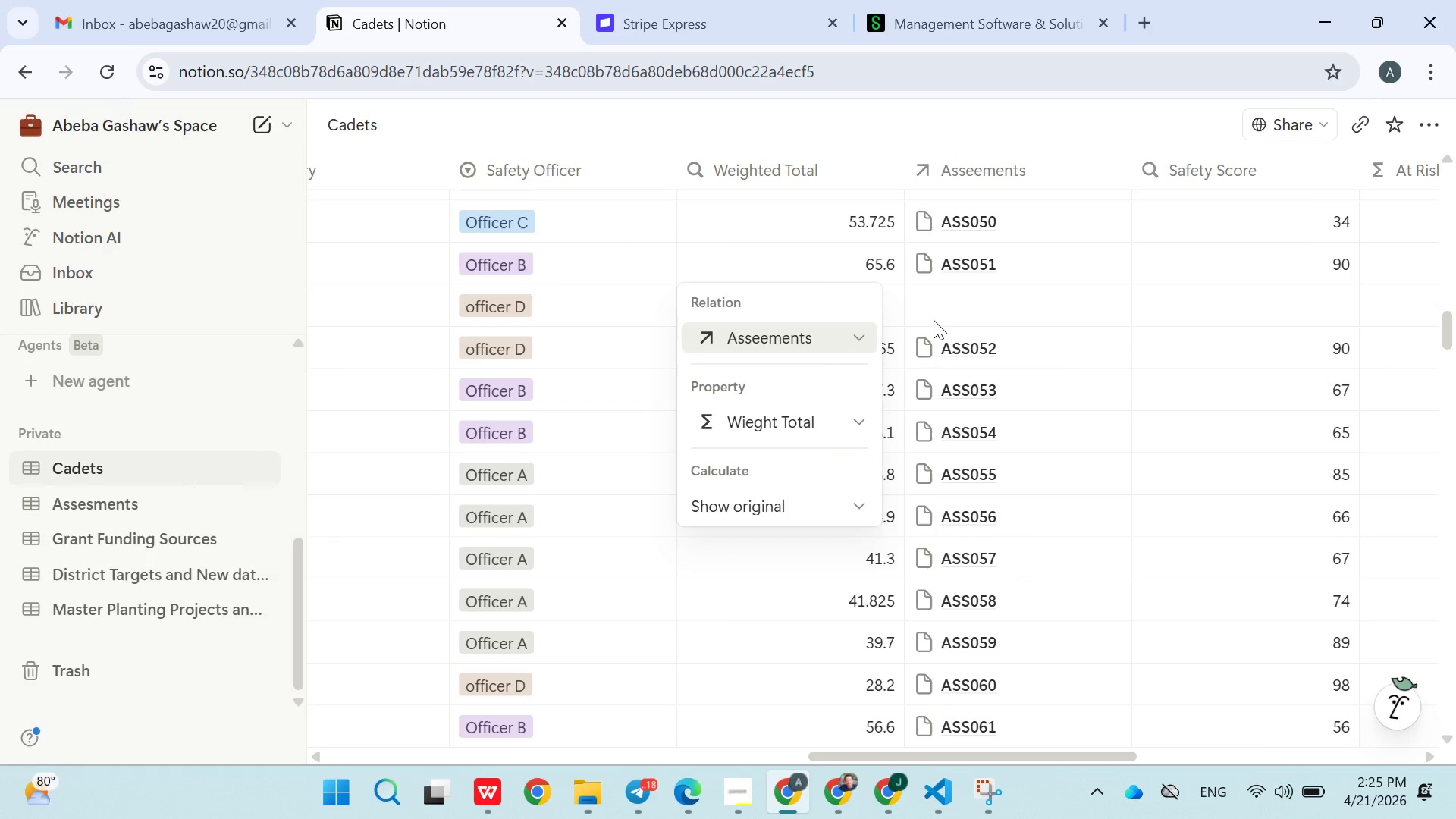 
left_click([953, 306])
 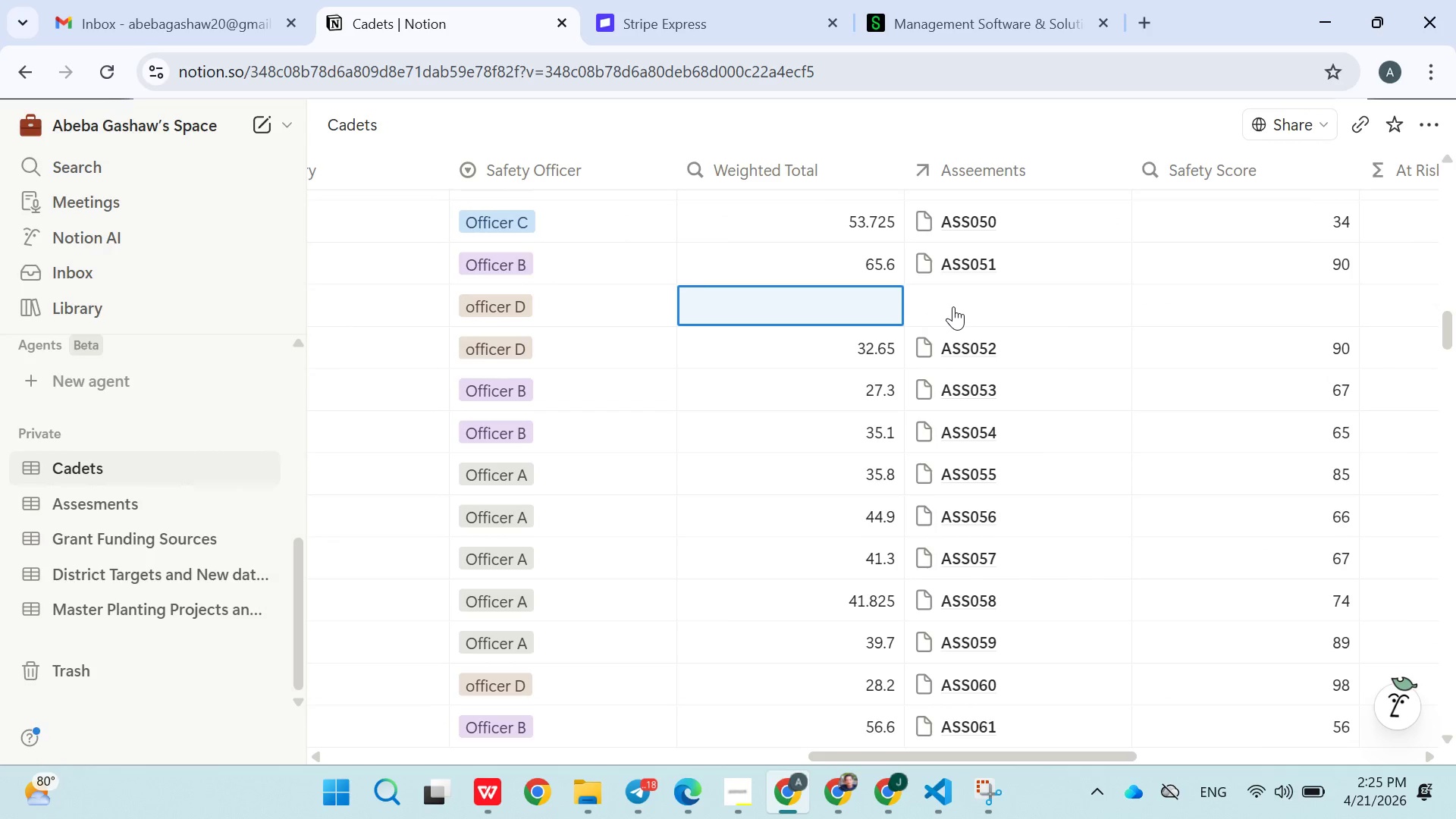 
left_click([953, 306])
 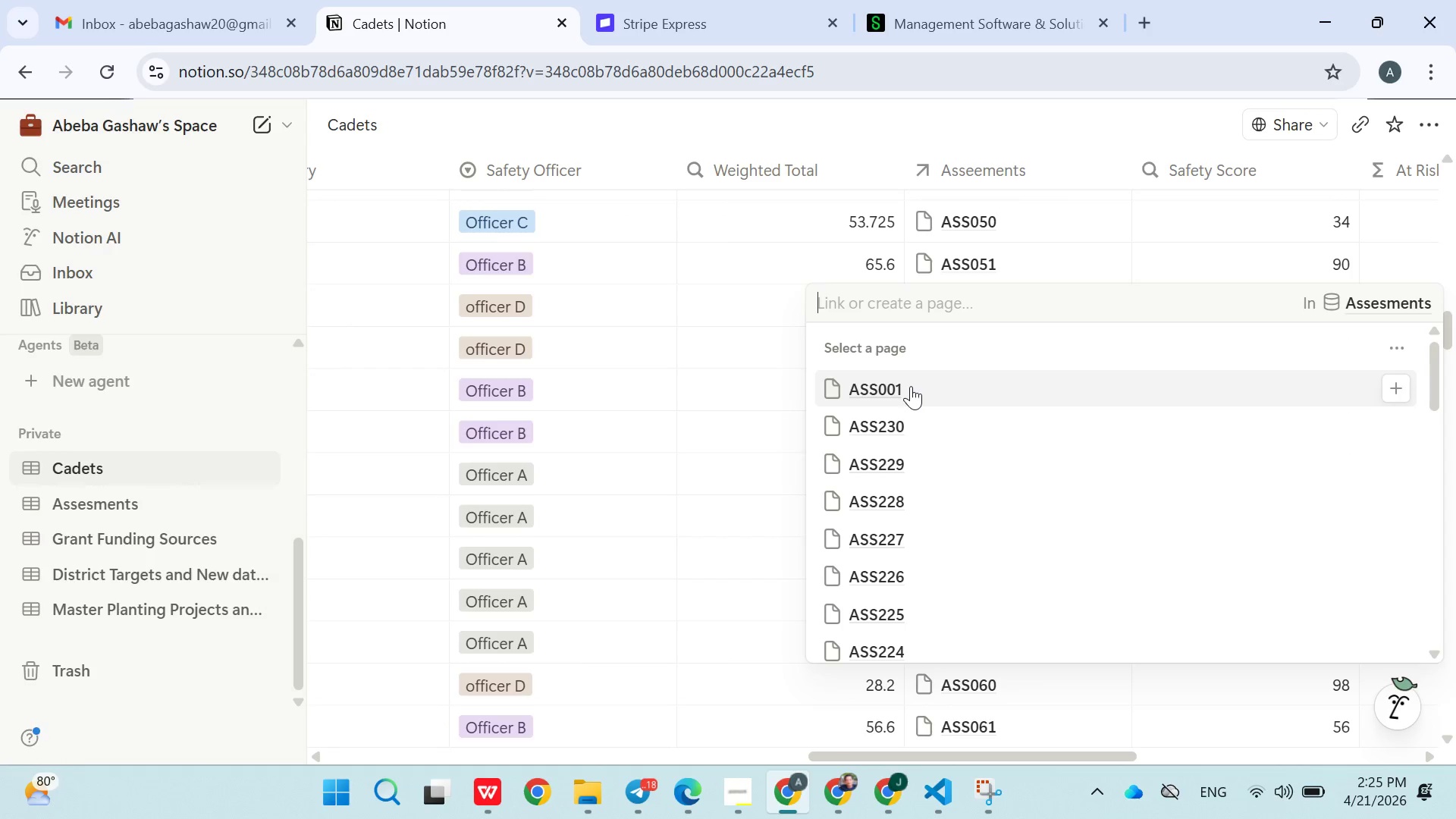 
left_click([765, 332])
 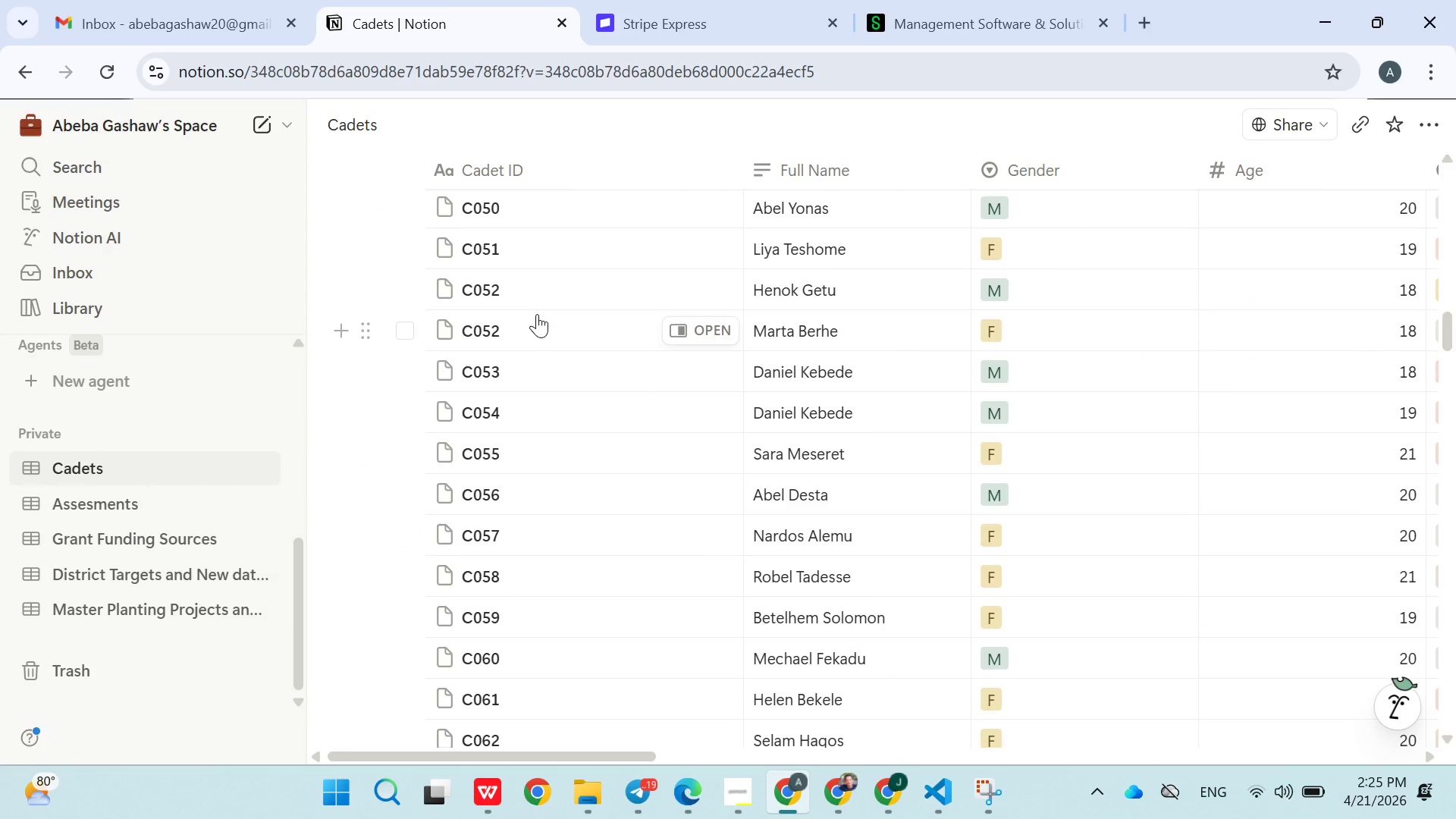 
wait(7.69)
 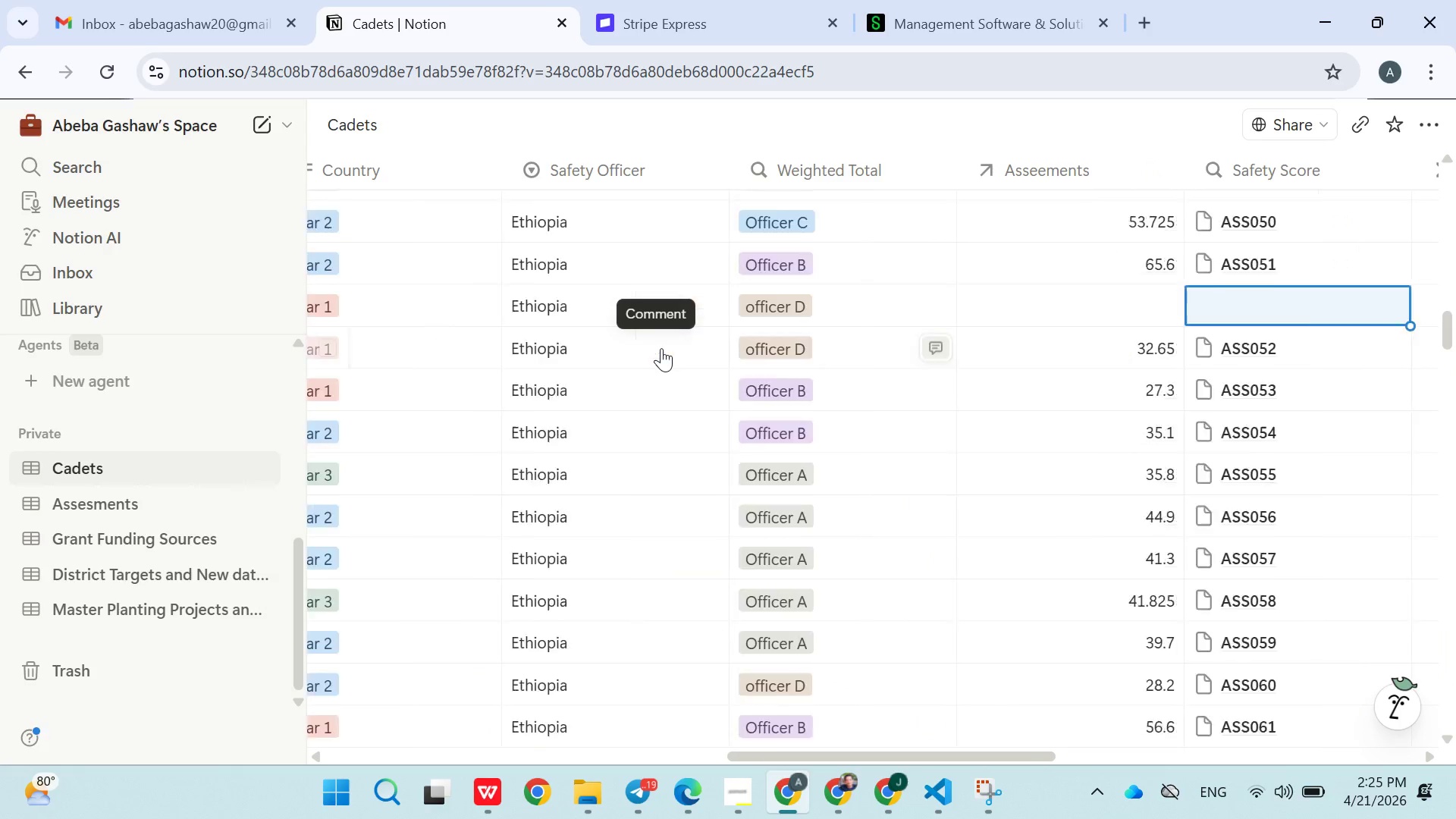 
left_click([405, 291])
 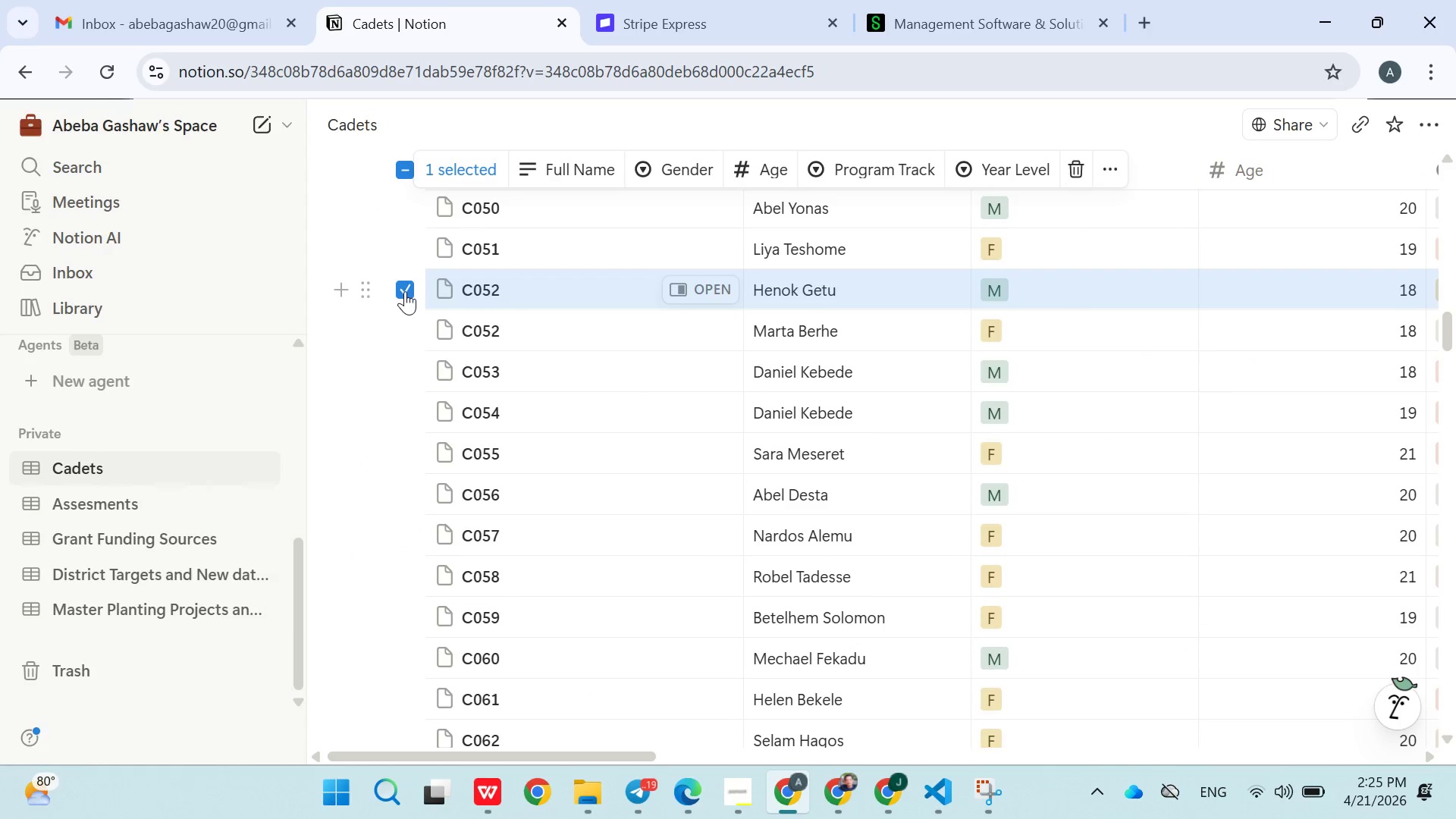 
key(Shift+Delete)
 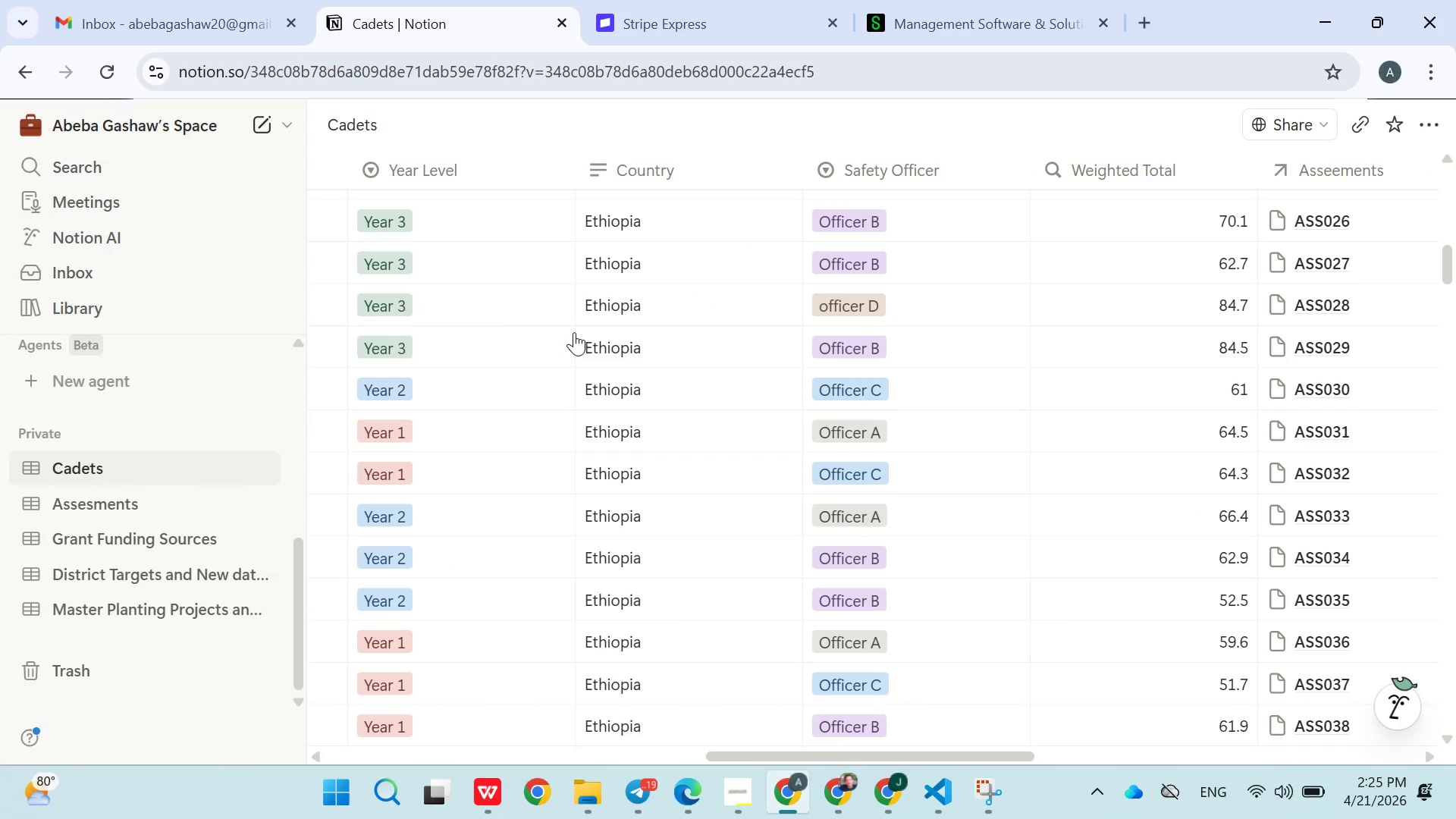 
wait(9.24)
 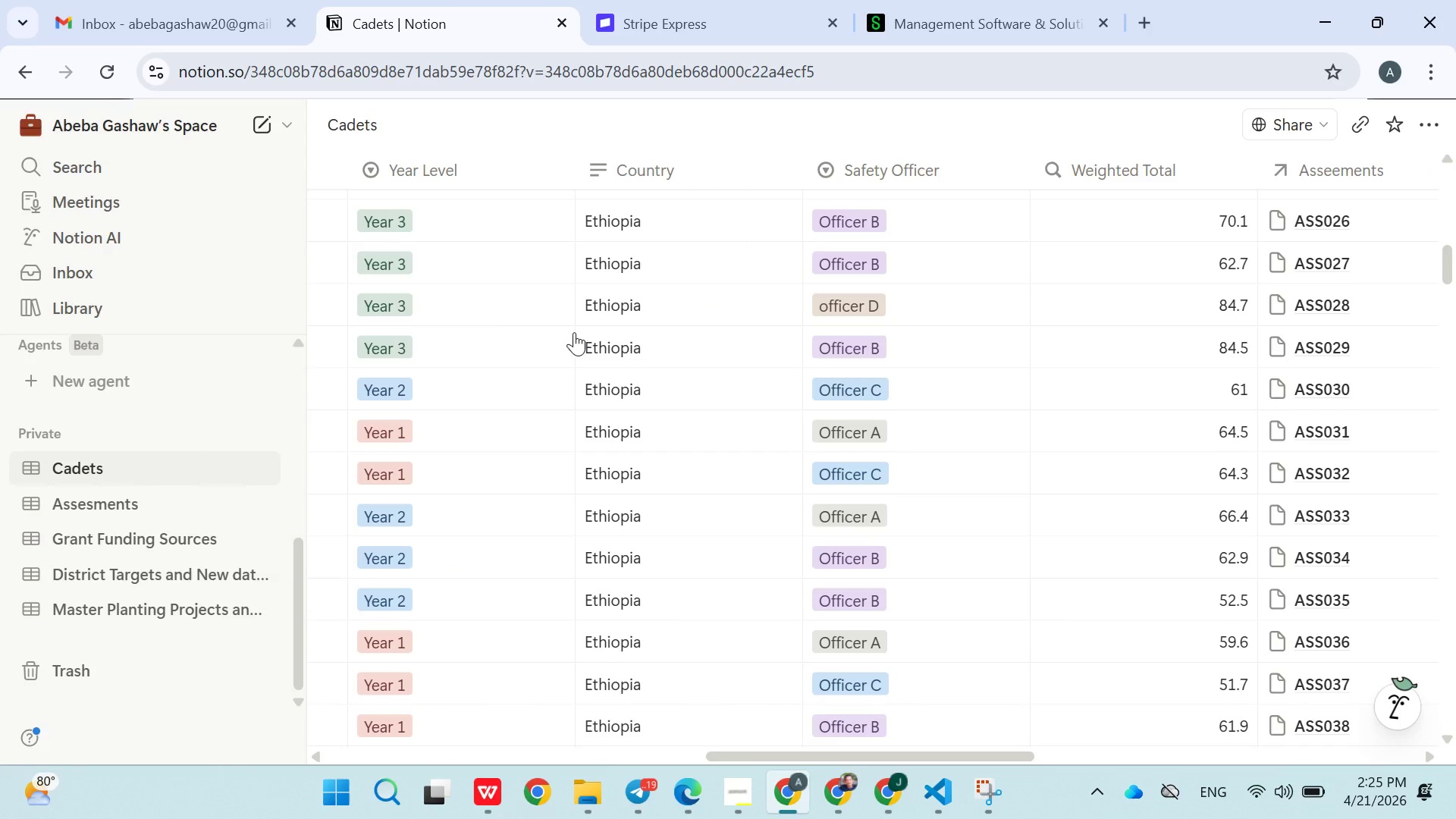 
mouse_move([807, 296])
 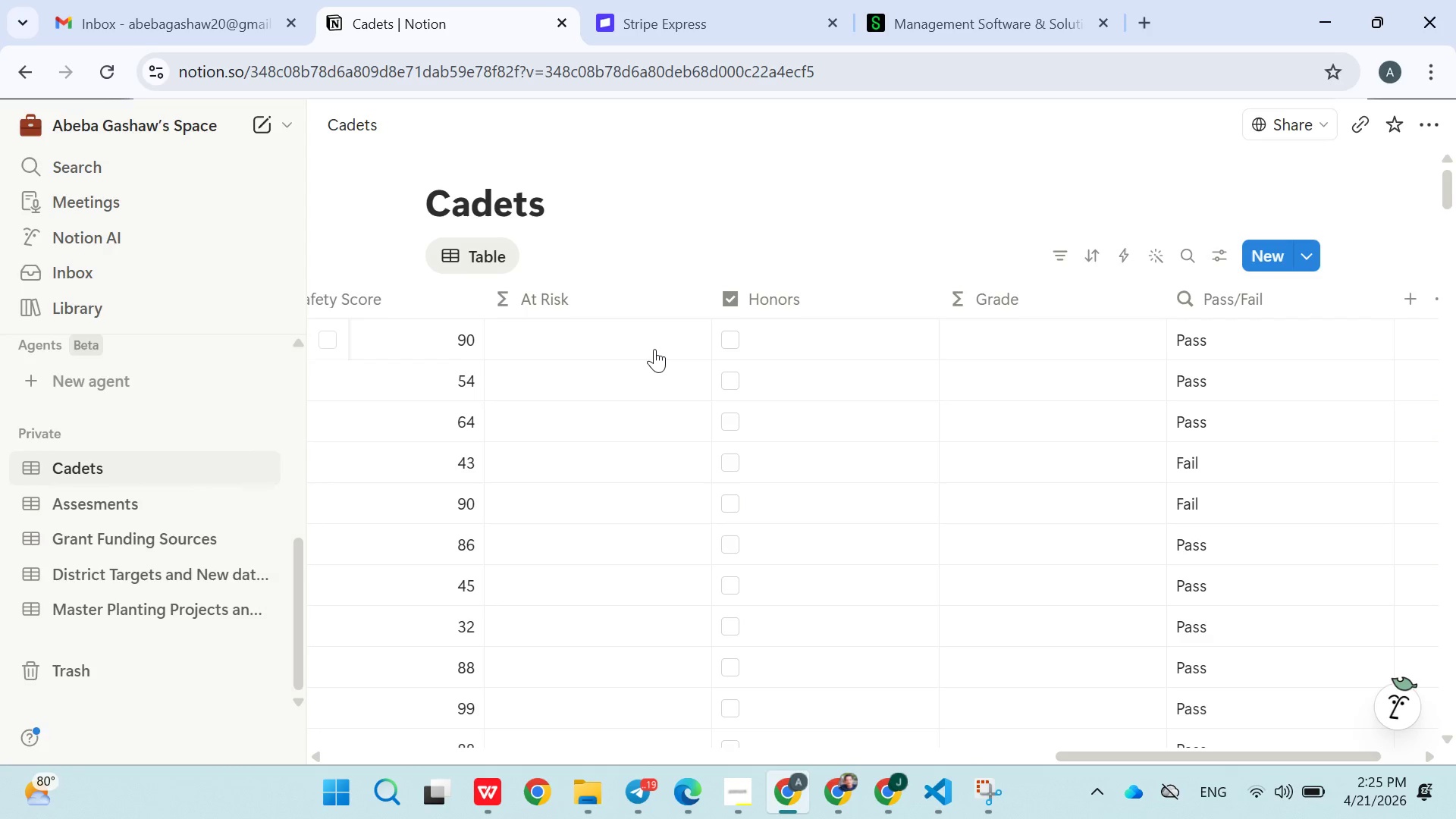 
left_click([654, 349])
 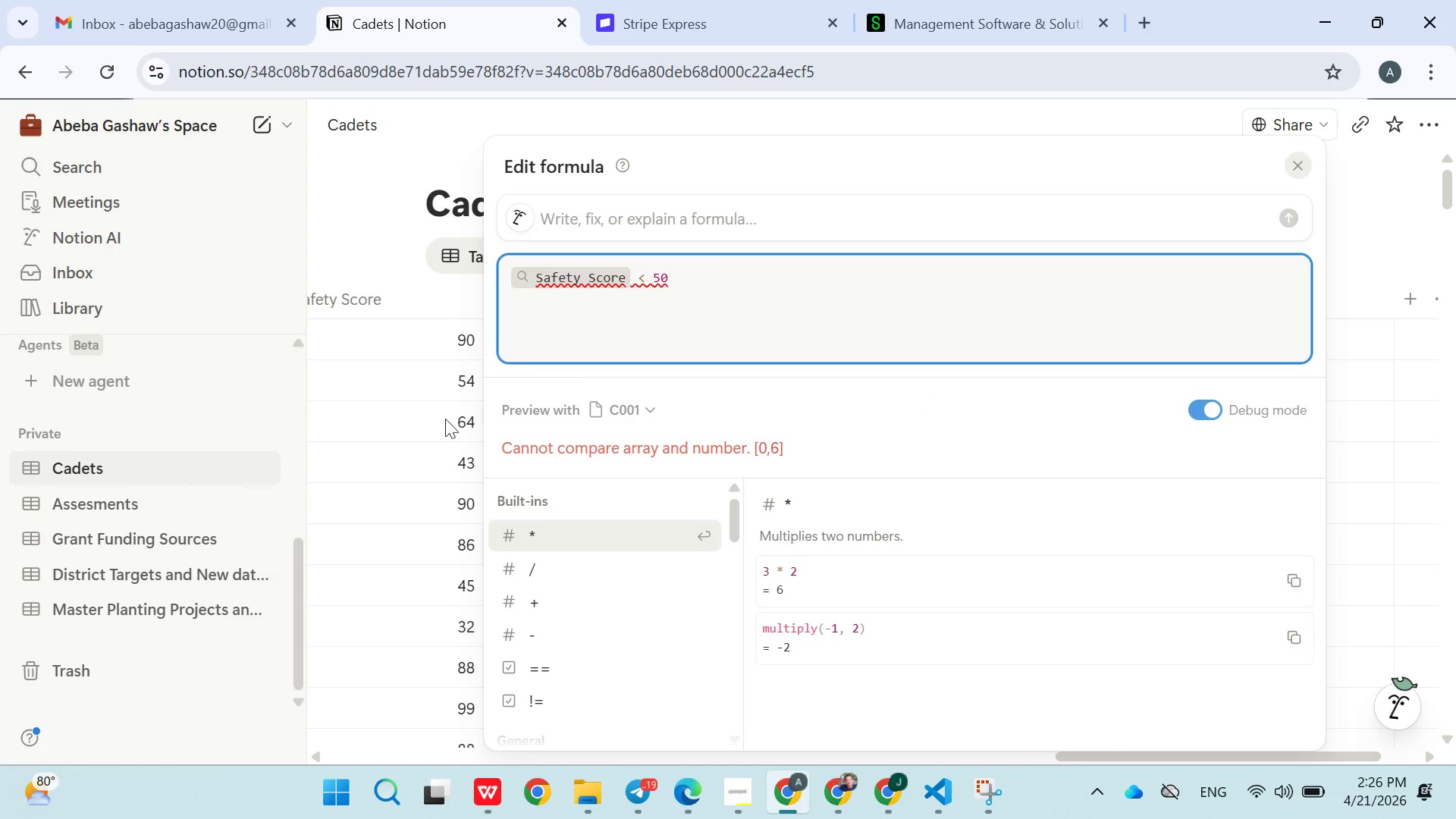 
left_click([419, 370])
 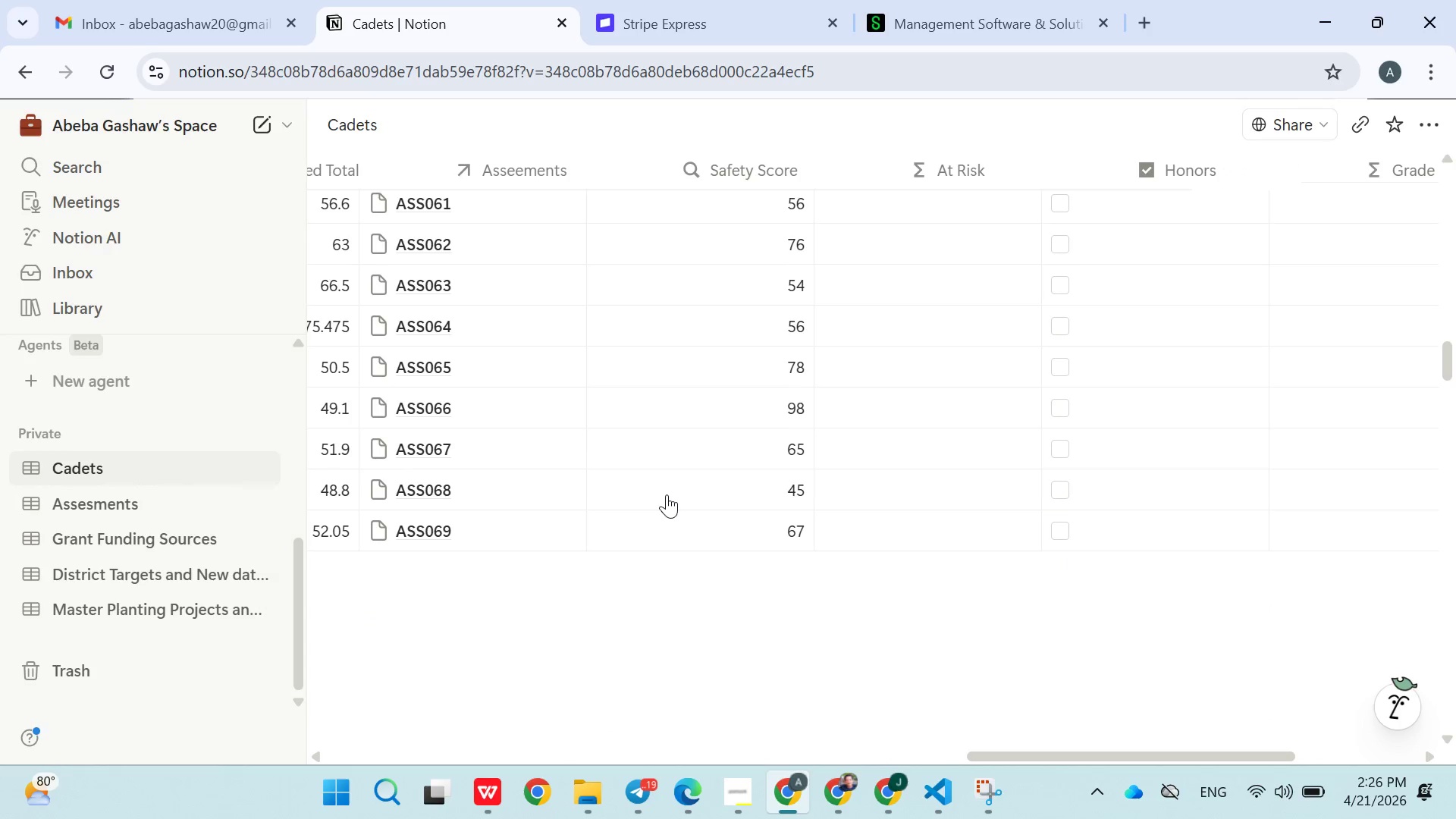 
wait(18.19)
 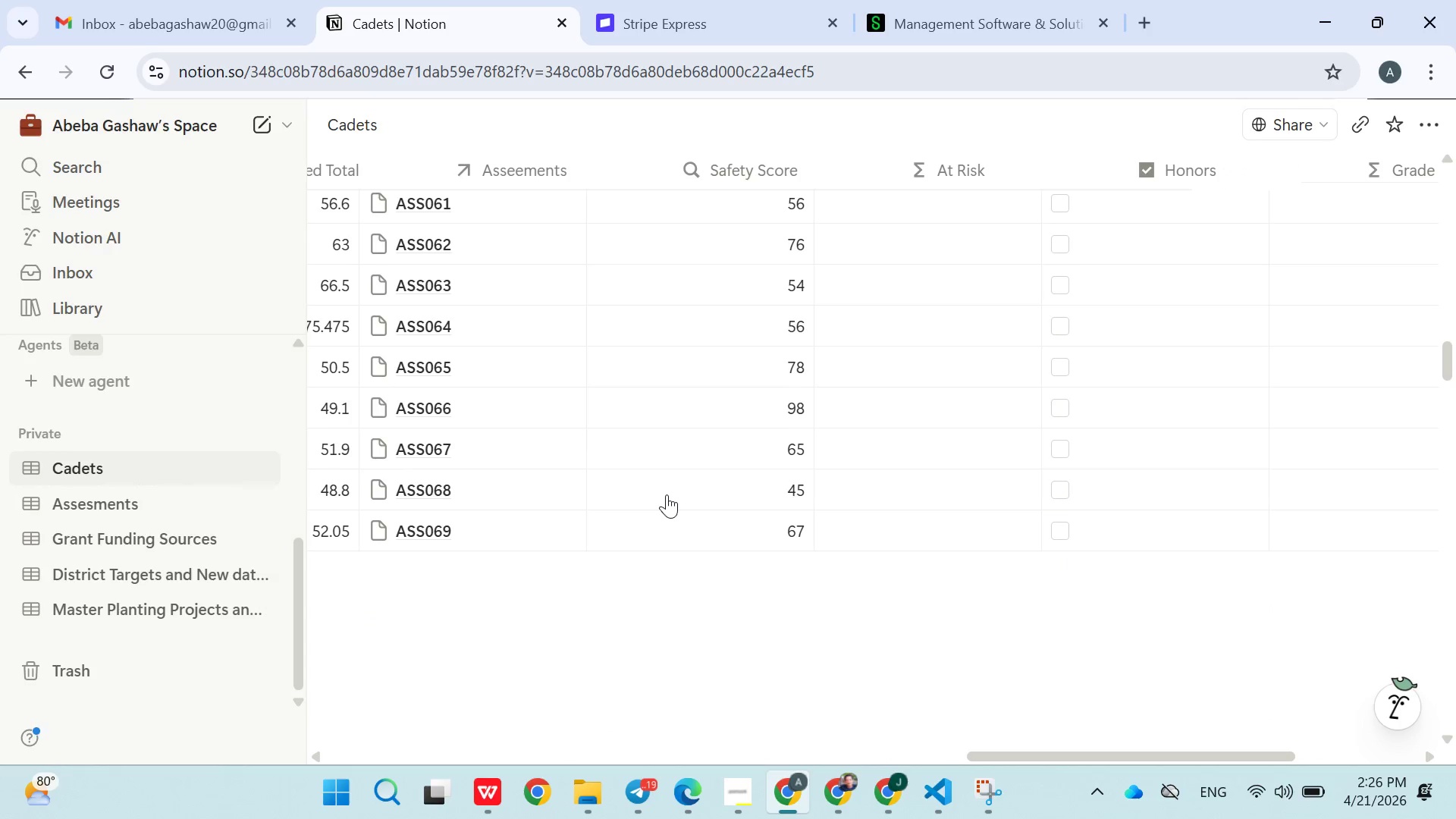 
mouse_move([650, 353])
 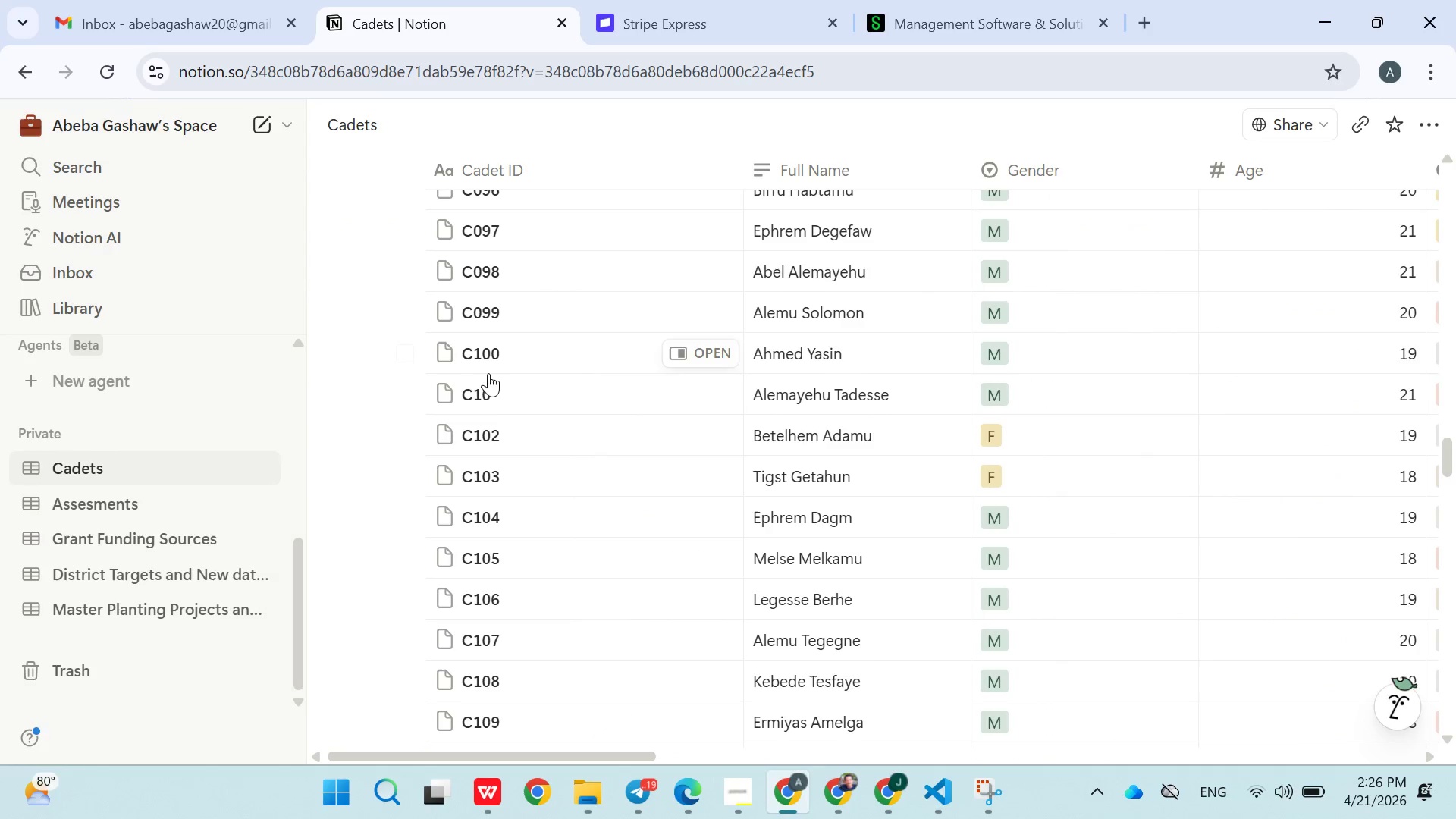 
wait(13.39)
 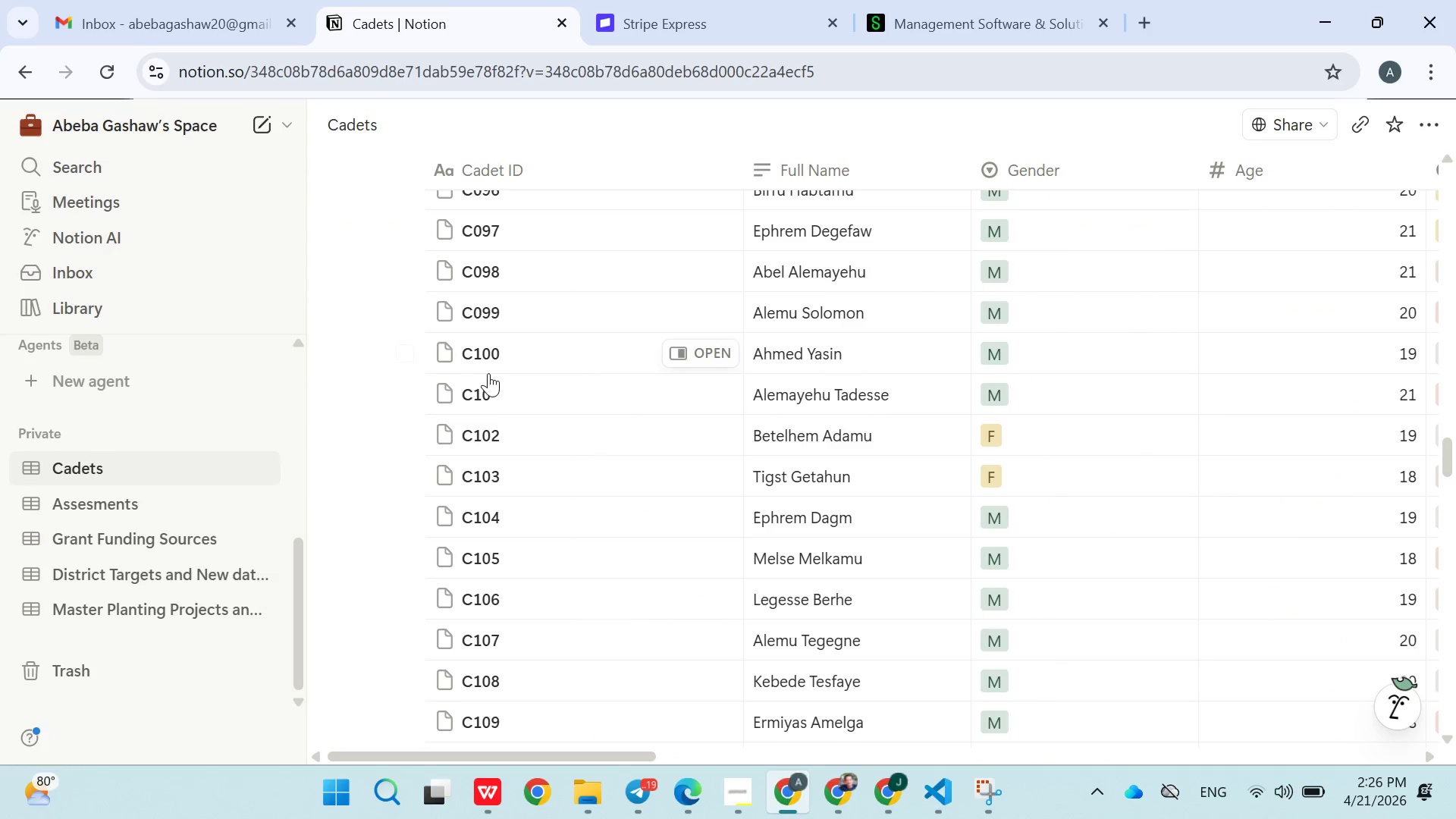 
left_click([411, 397])
 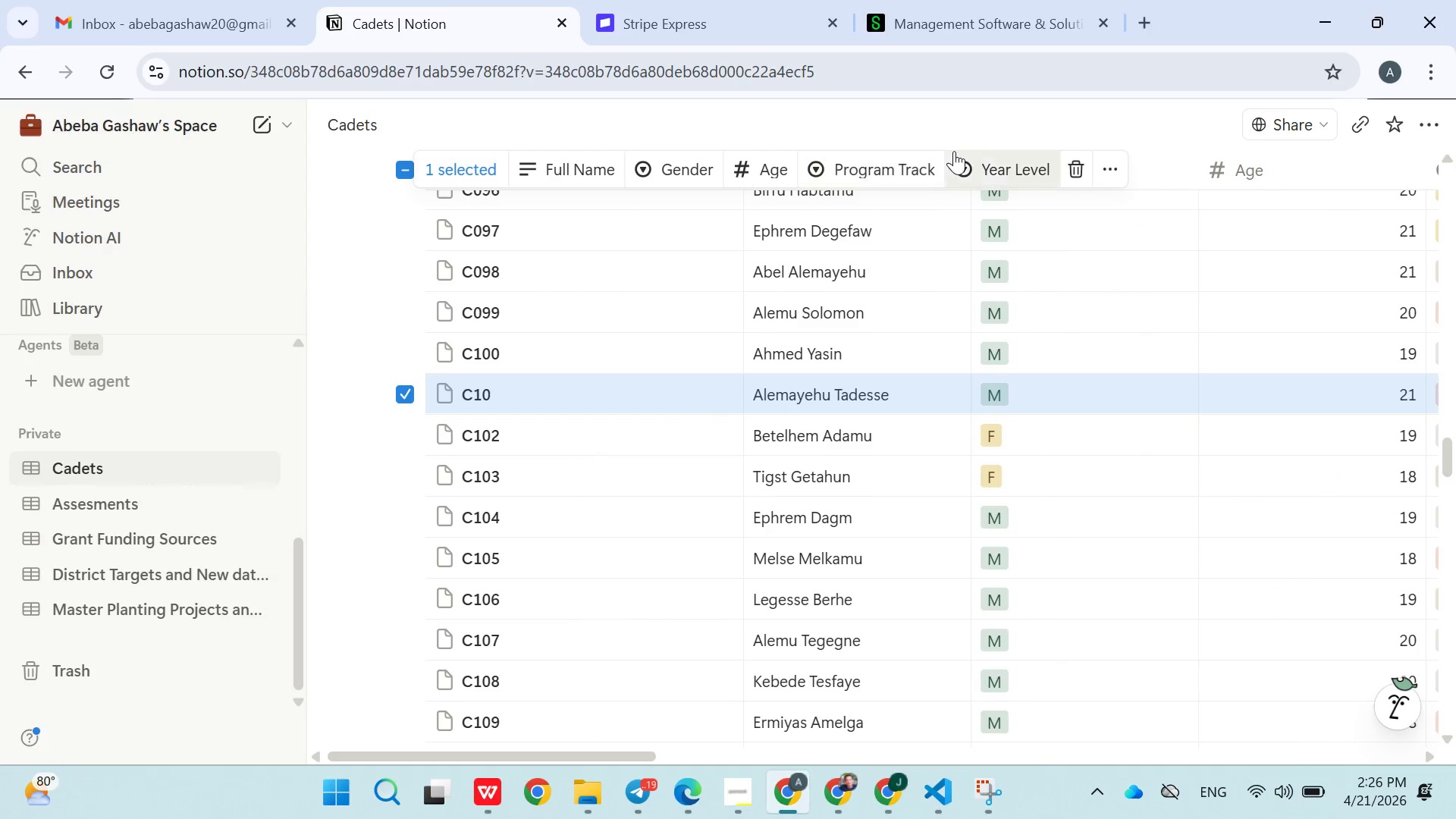 
left_click([1065, 173])
 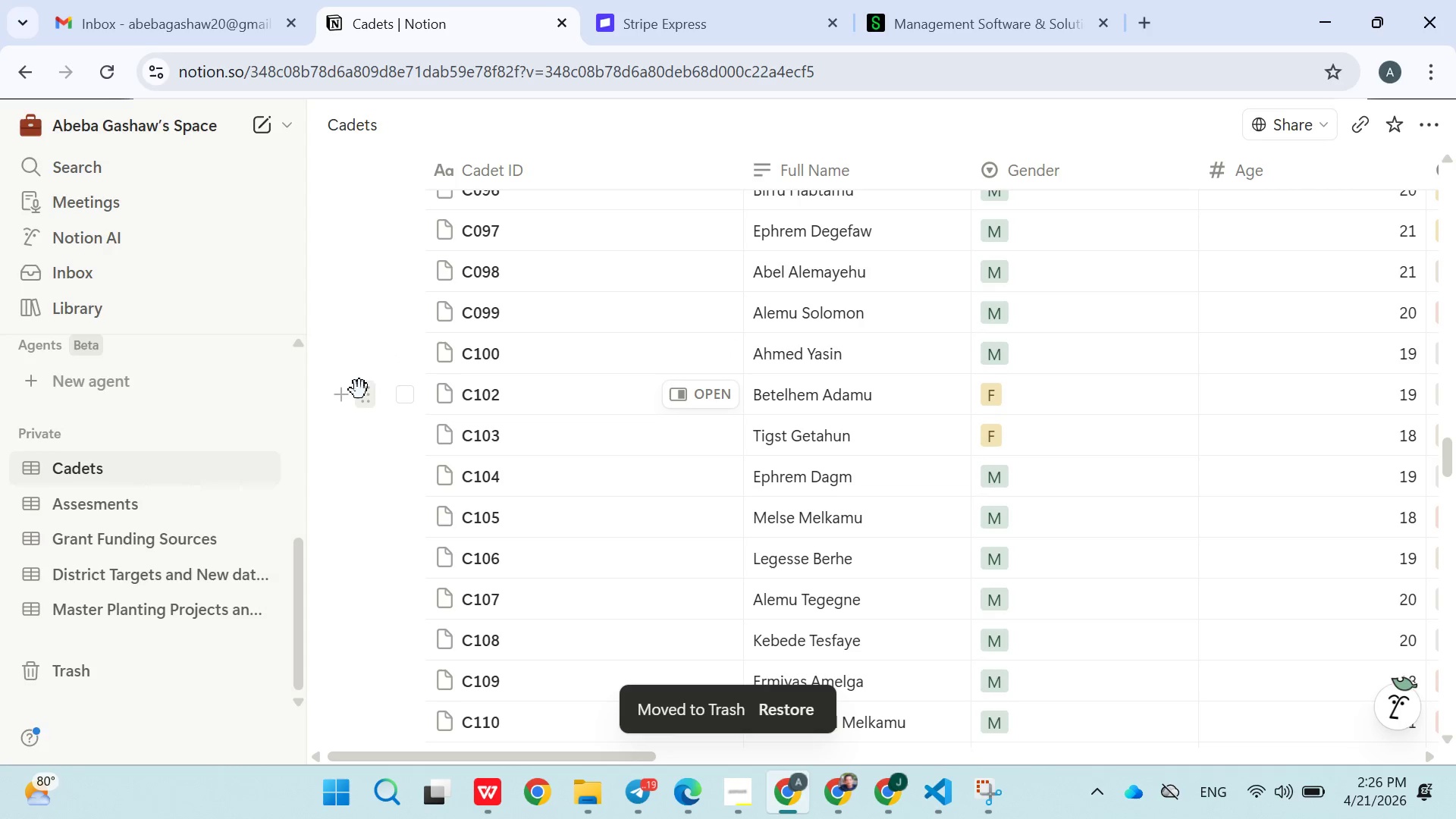 
key(Control+Z)
 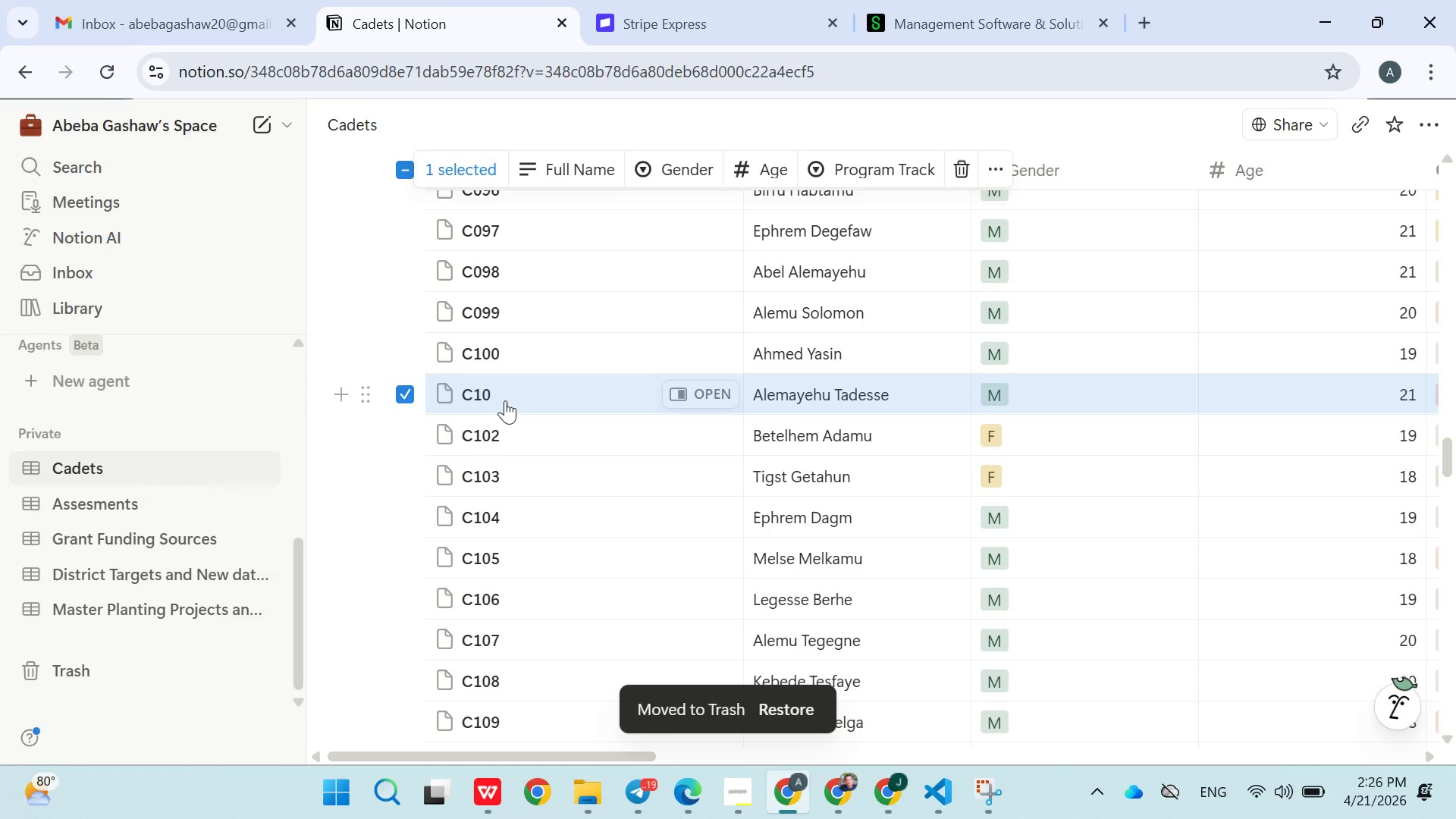 
double_click([508, 400])
 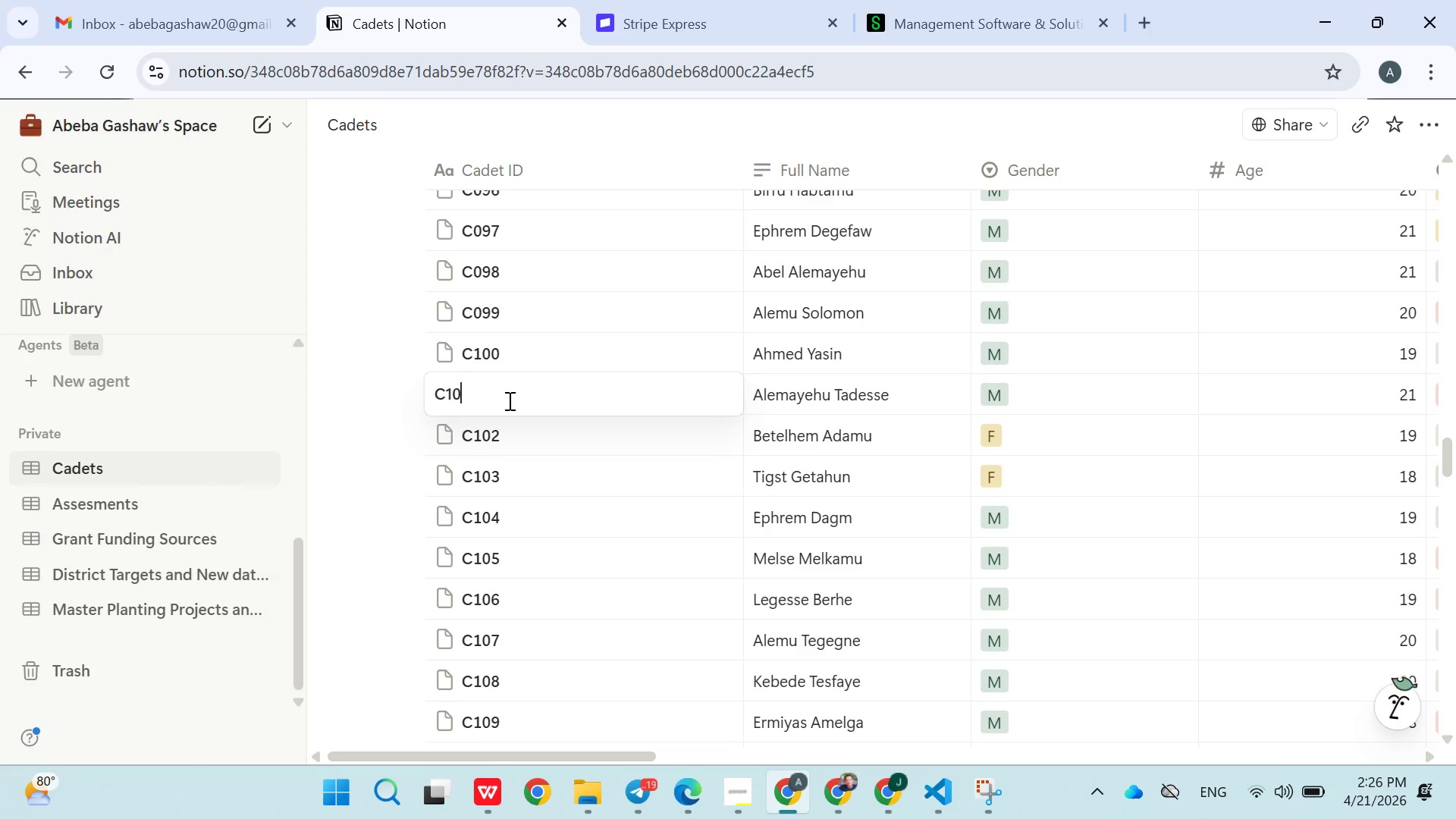 
key(Backspace)
type(101)
 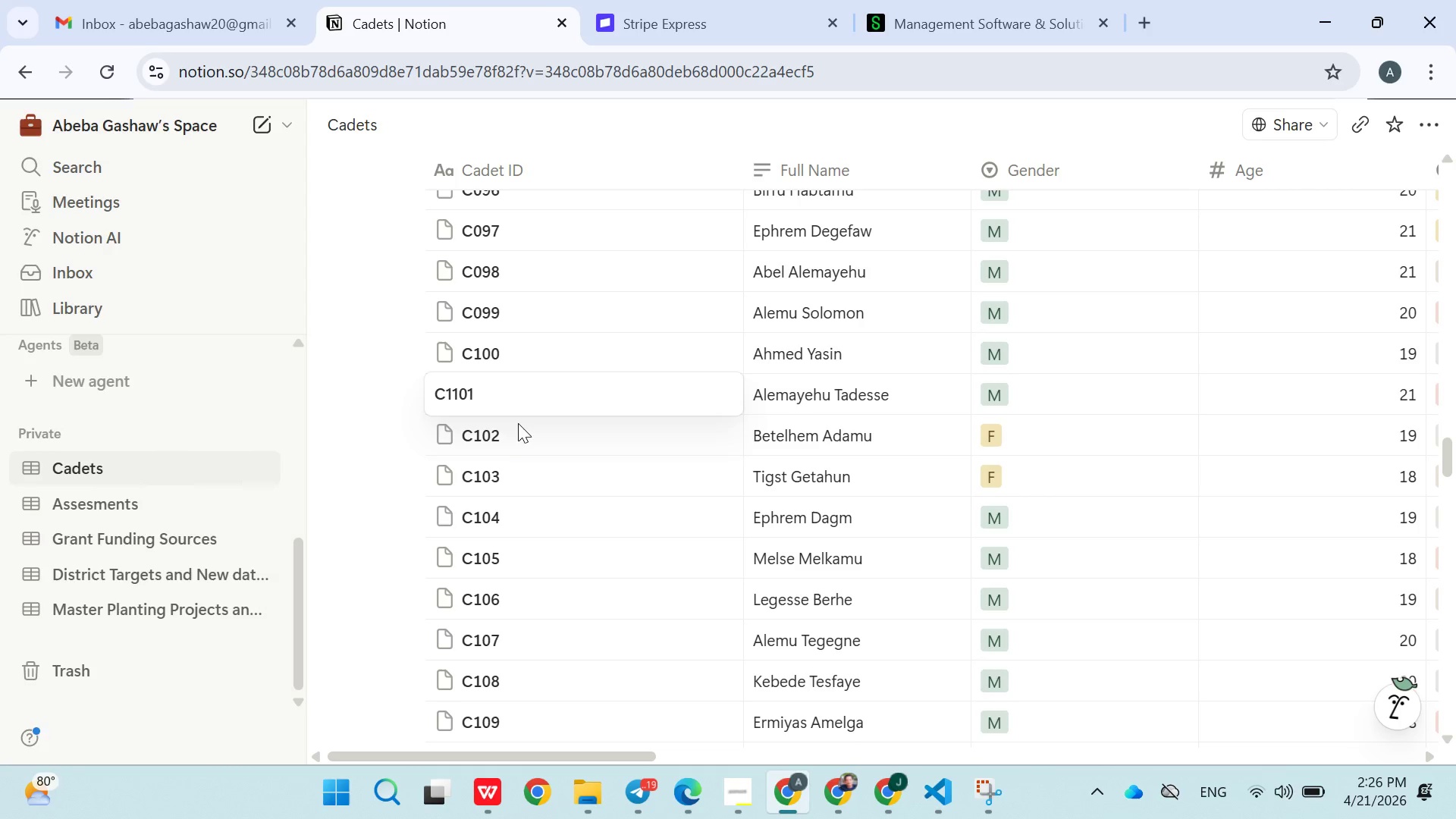 
key(ArrowLeft)
 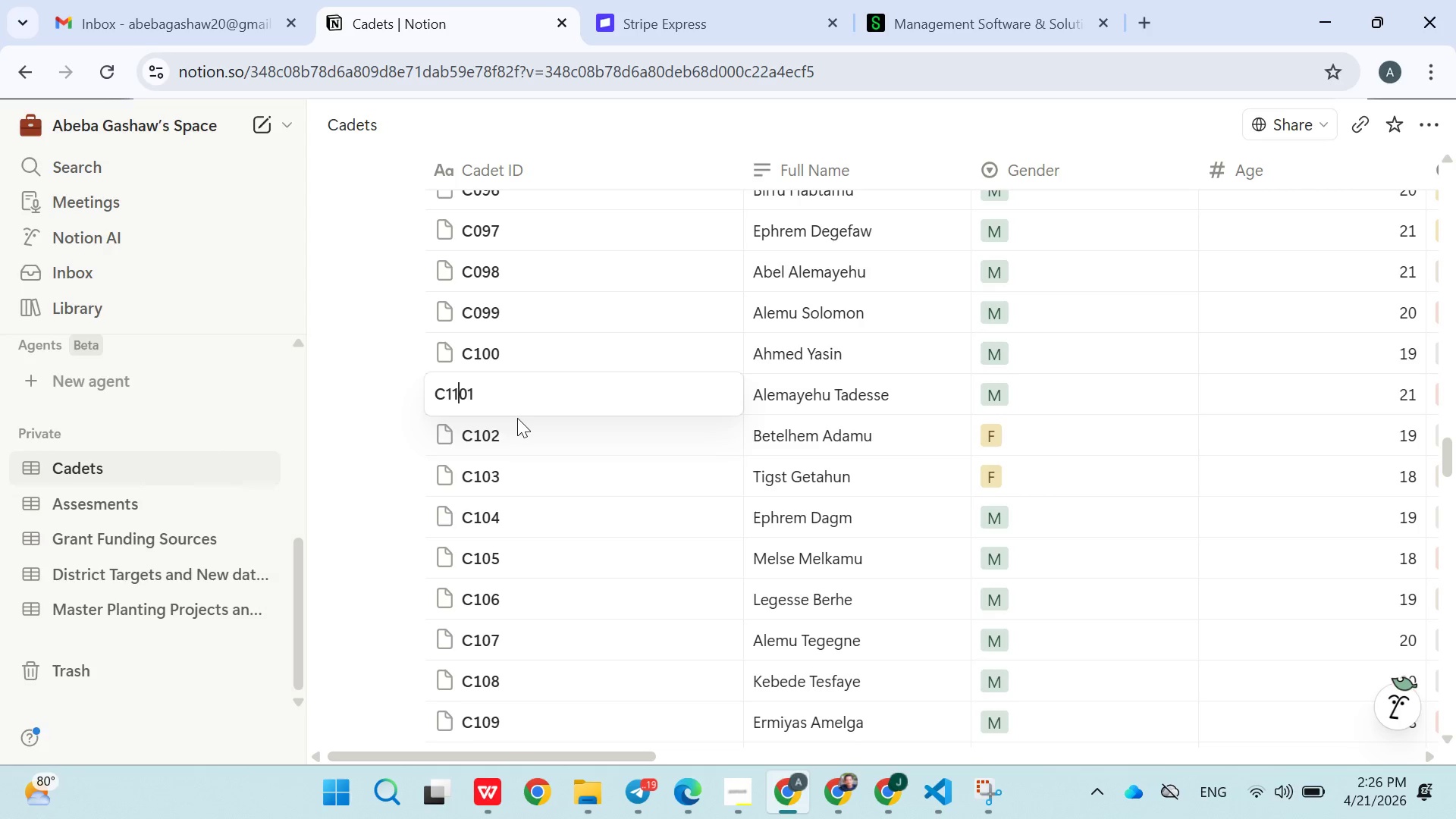 
key(ArrowLeft)
 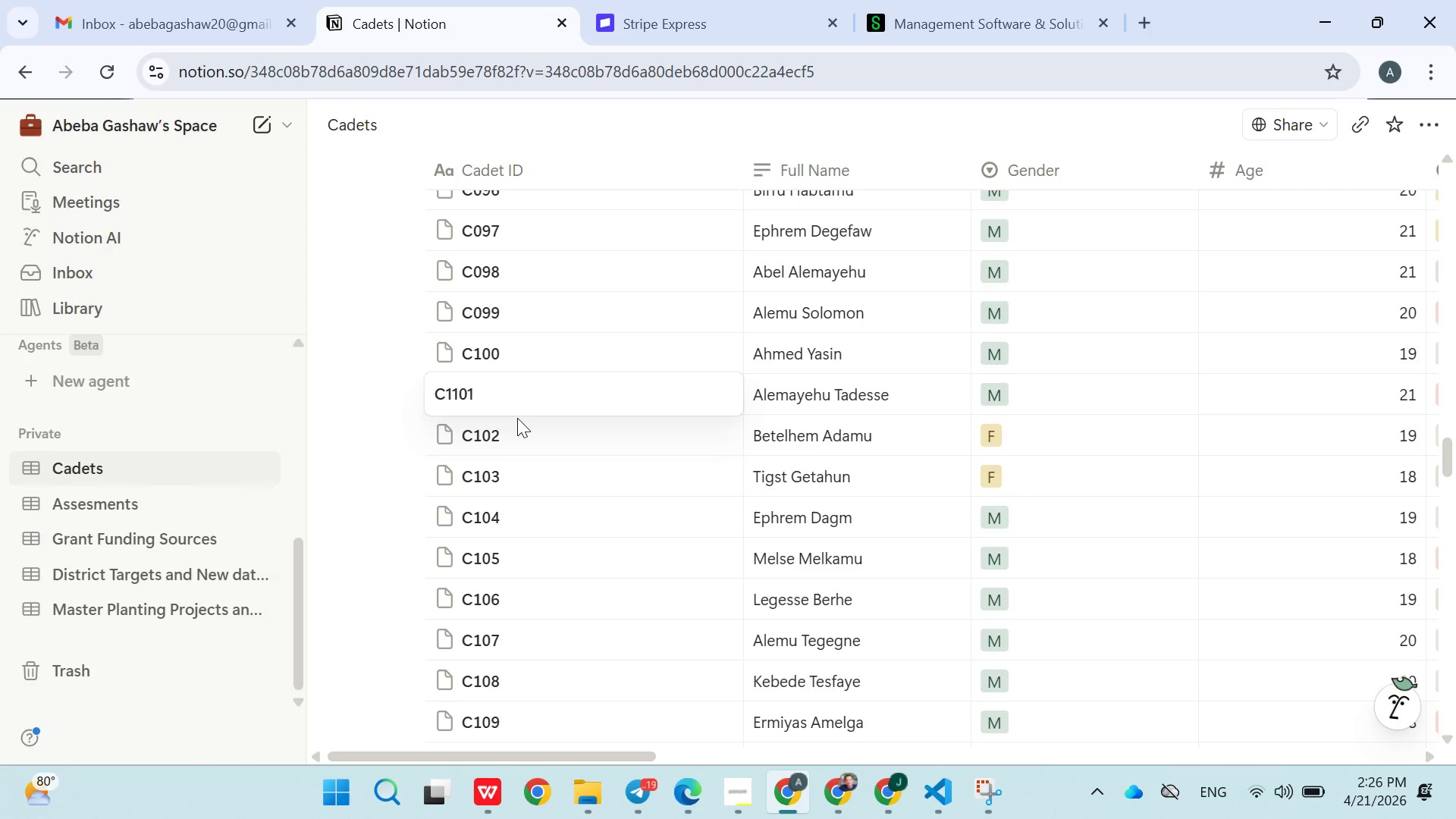 
key(Backspace)
 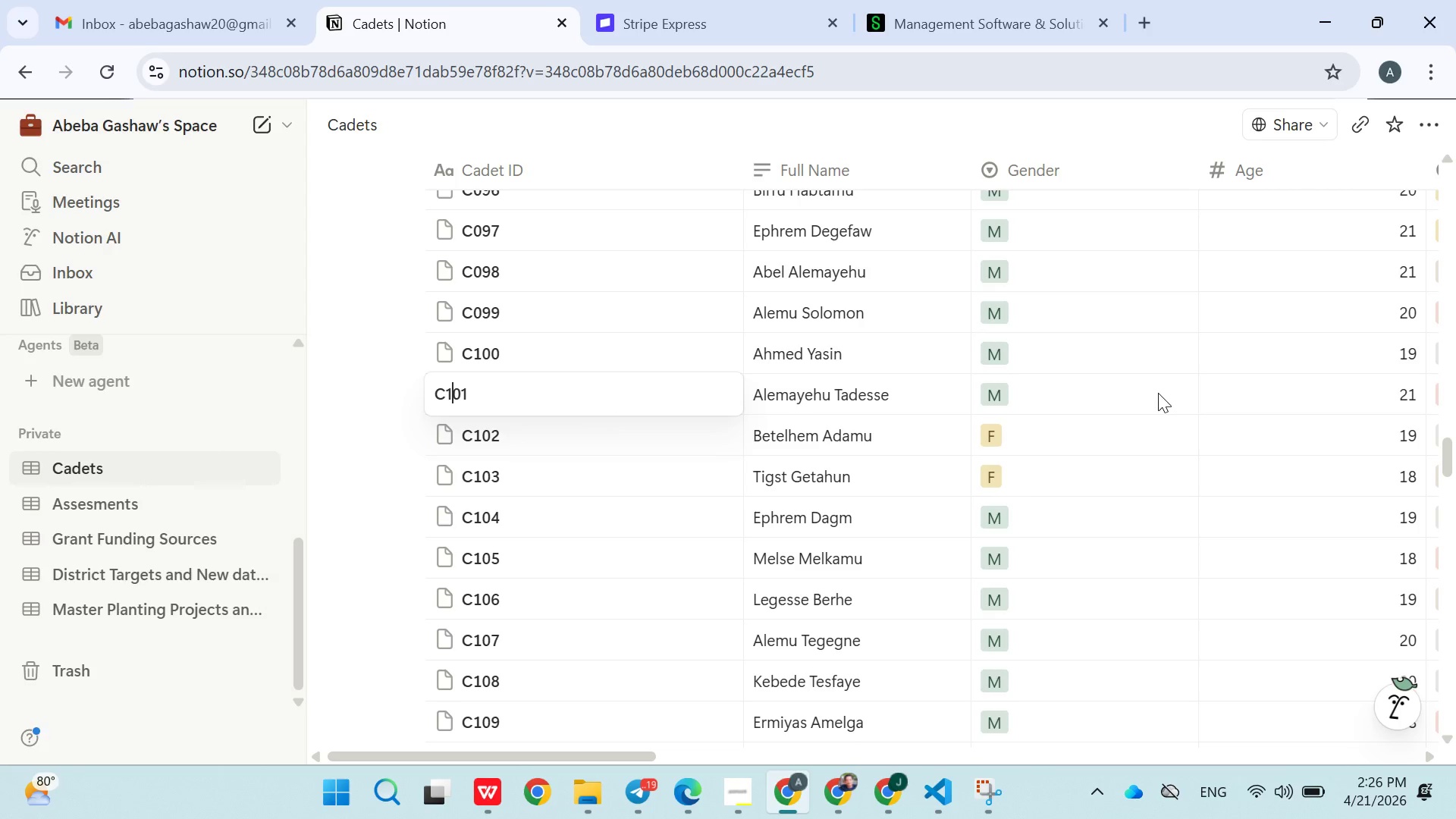 
left_click([1237, 408])
 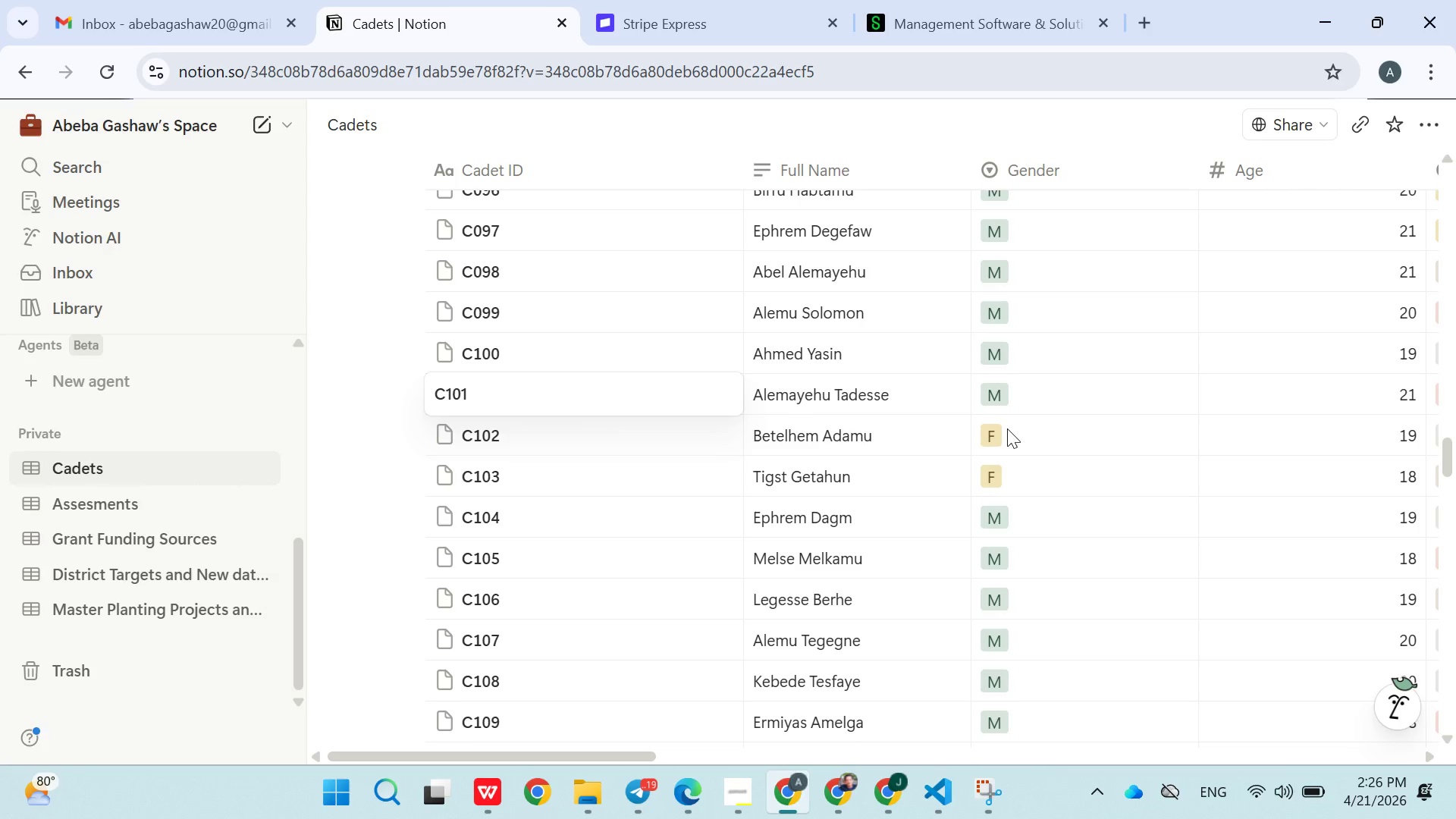 
left_click([922, 432])
 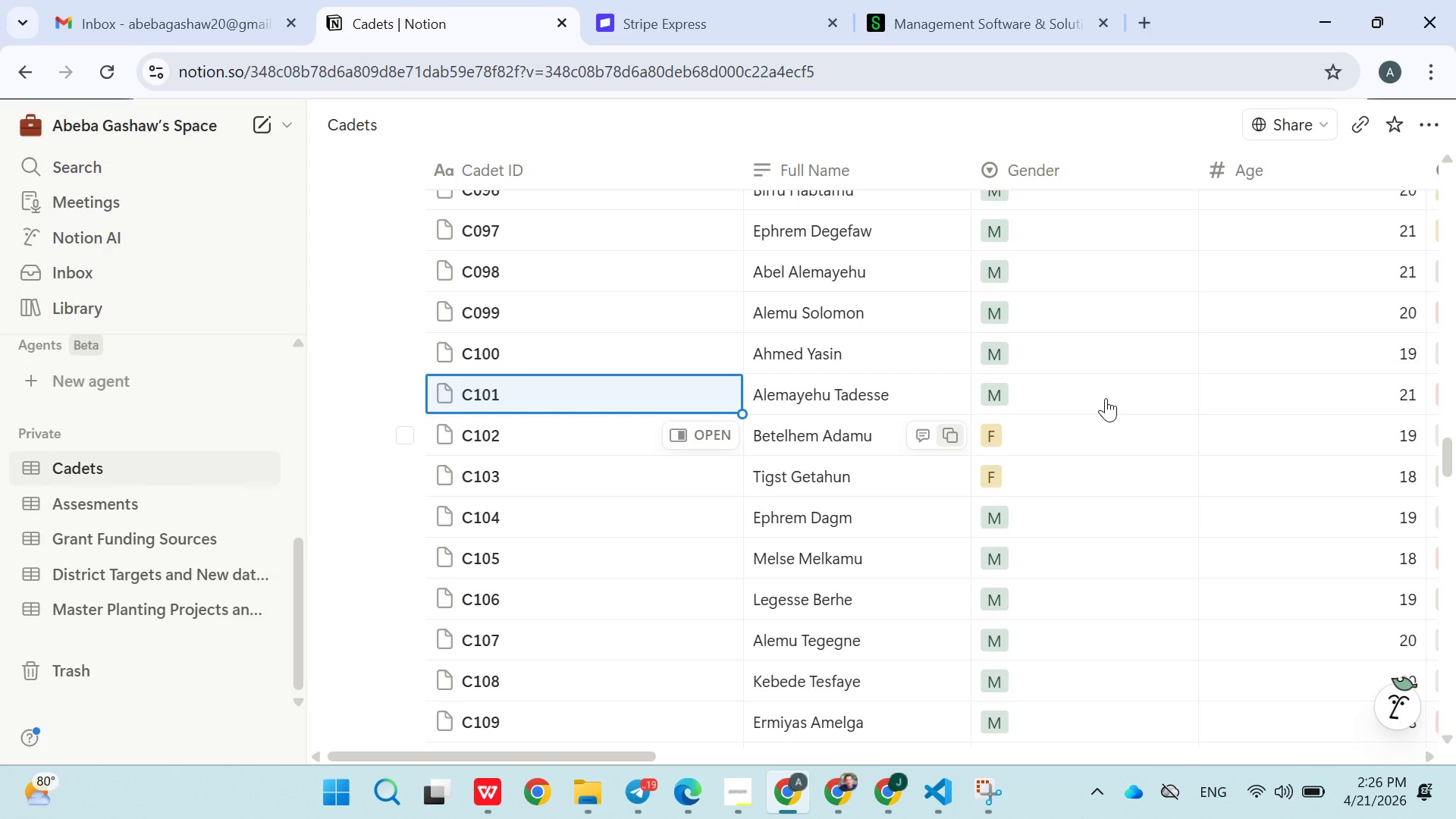 
left_click([1106, 399])
 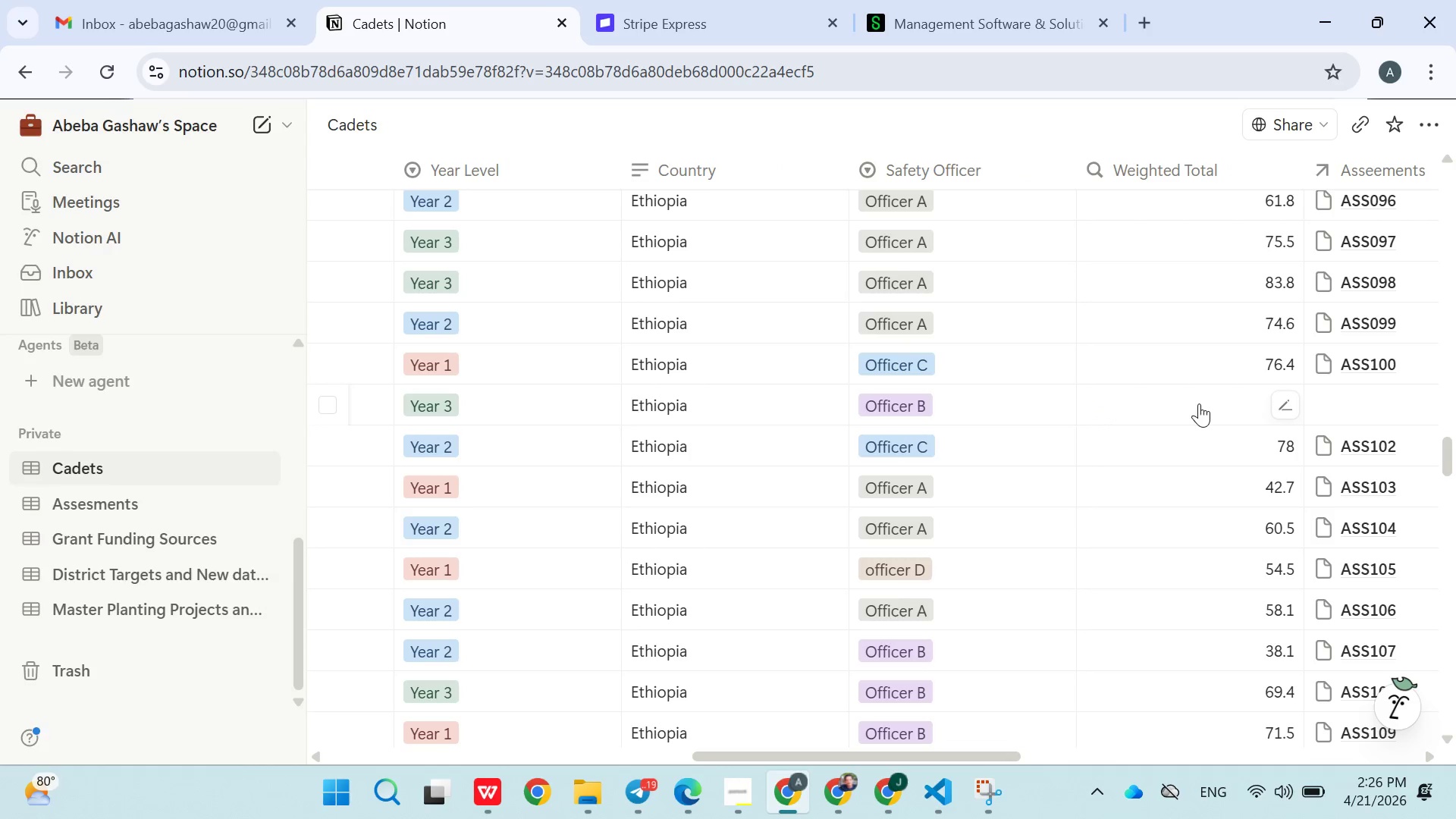 
wait(6.61)
 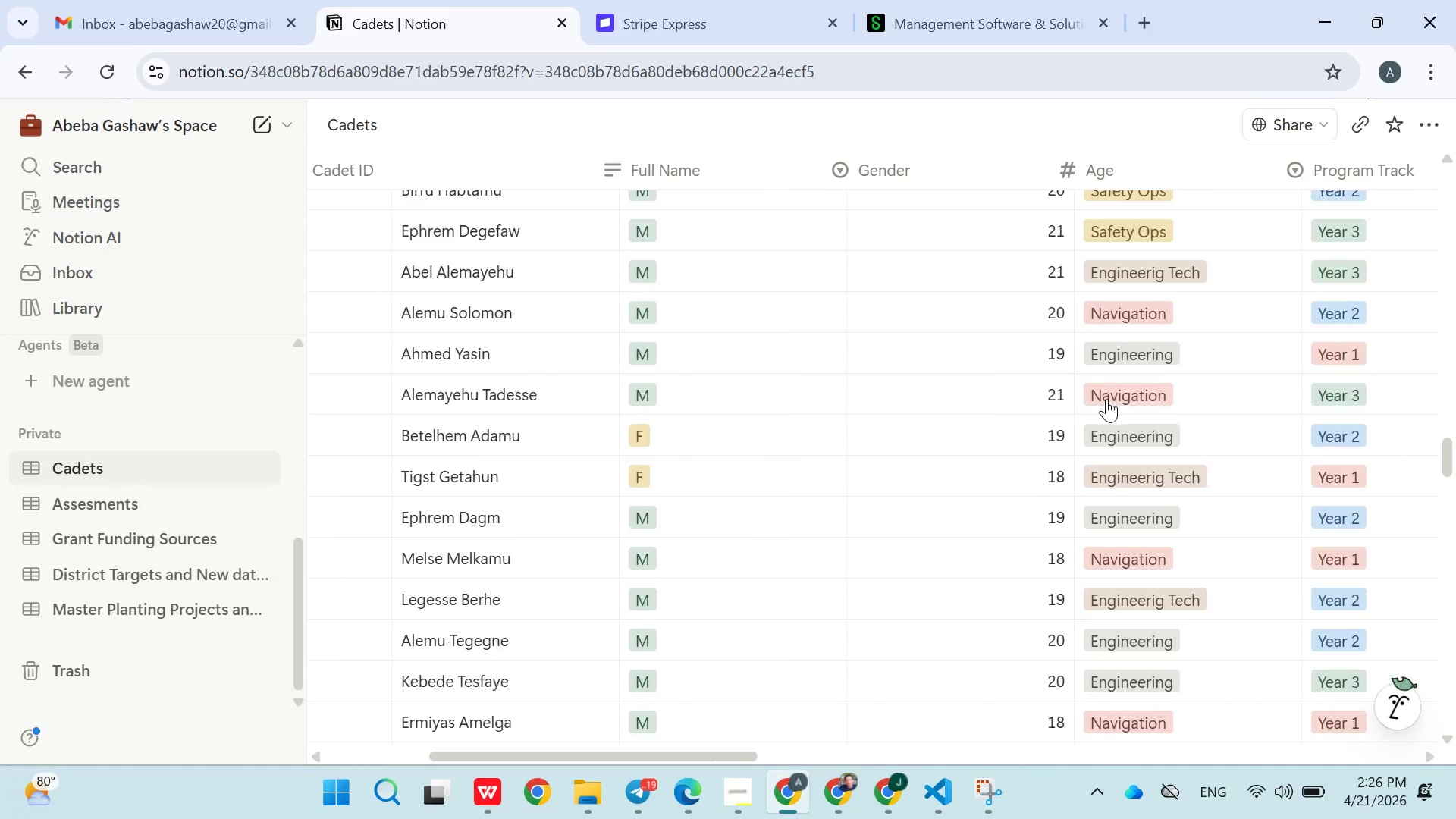 
left_click([1366, 392])
 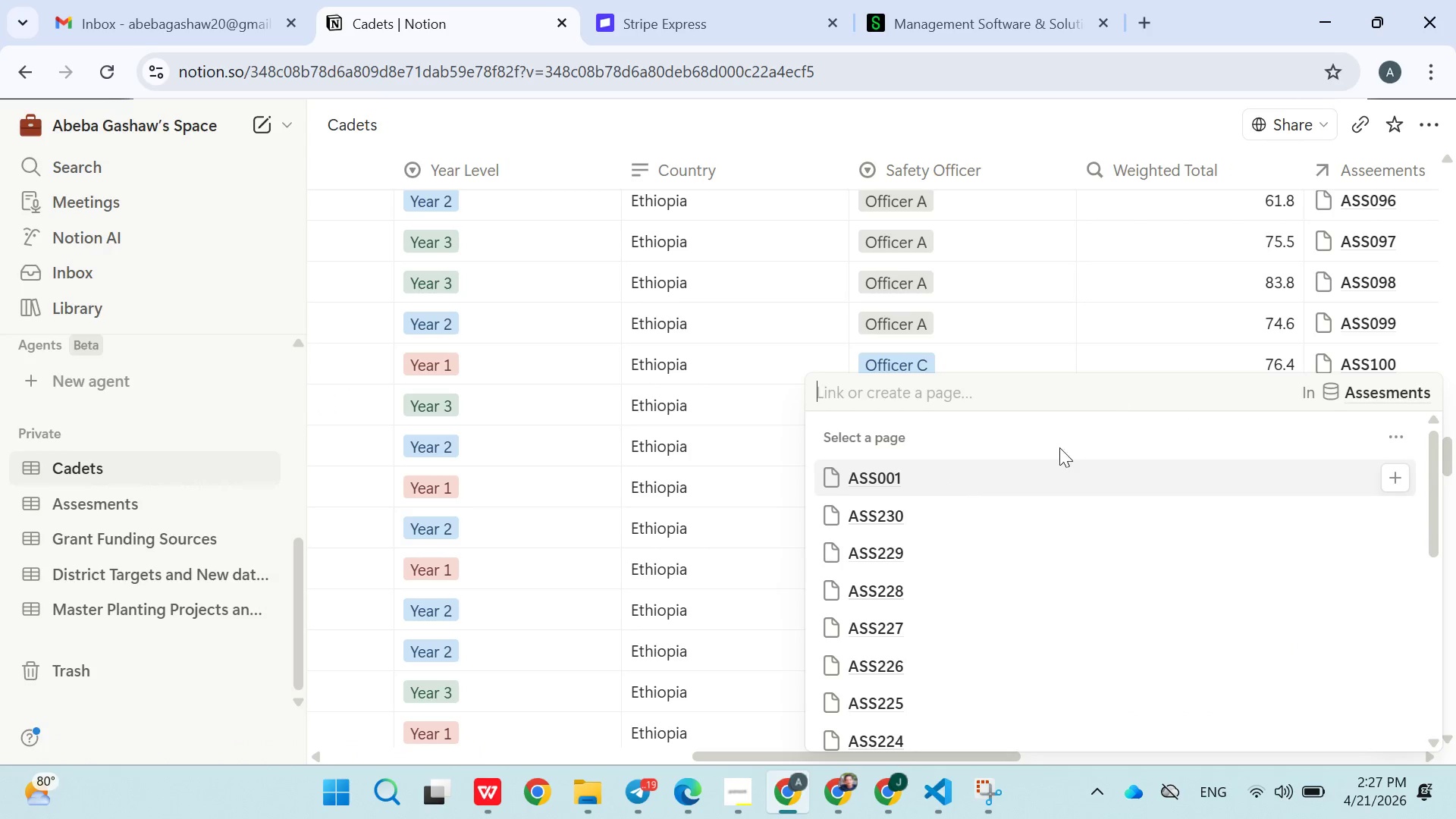 
type(Ass101)
 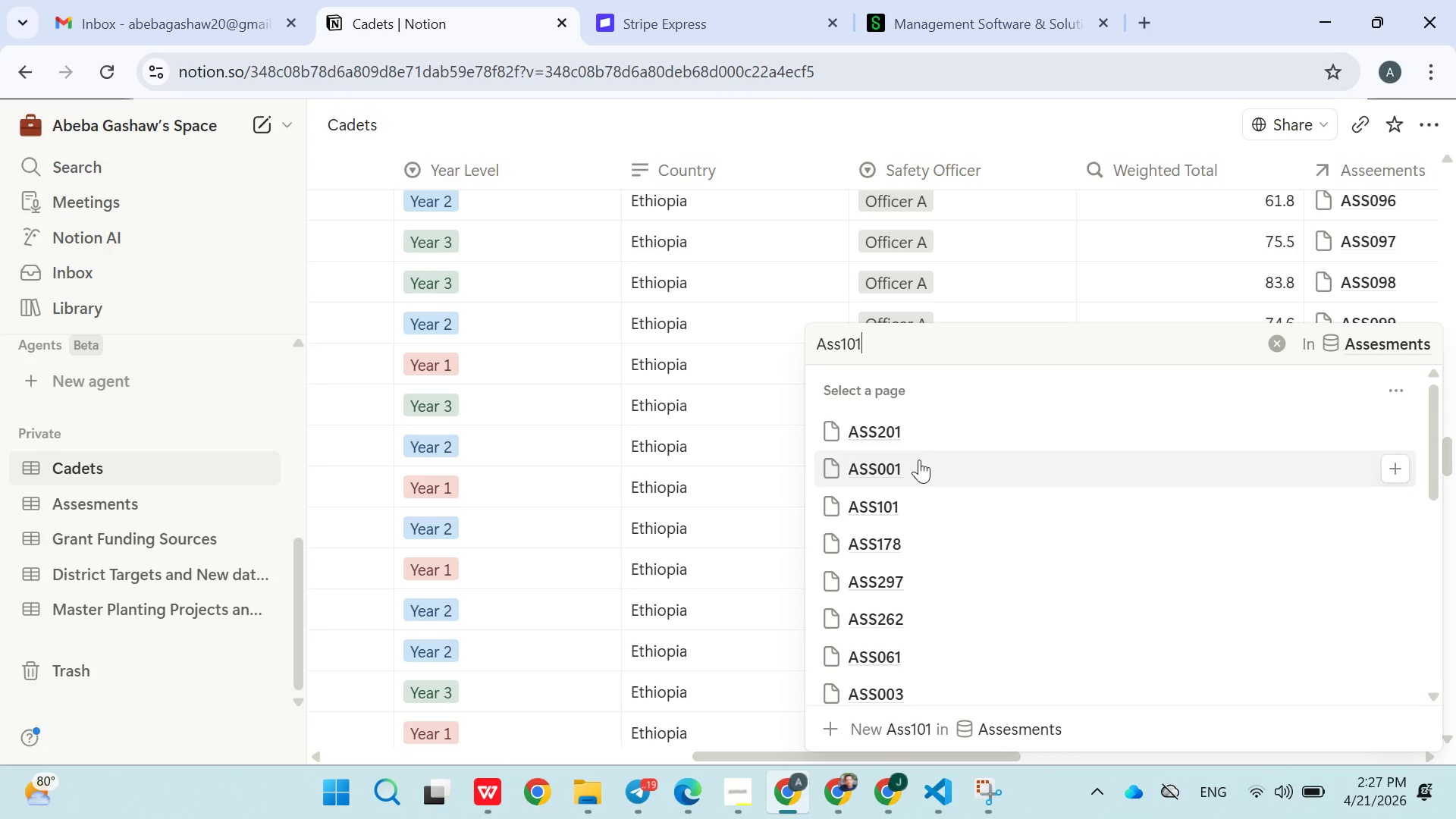 
left_click([911, 492])
 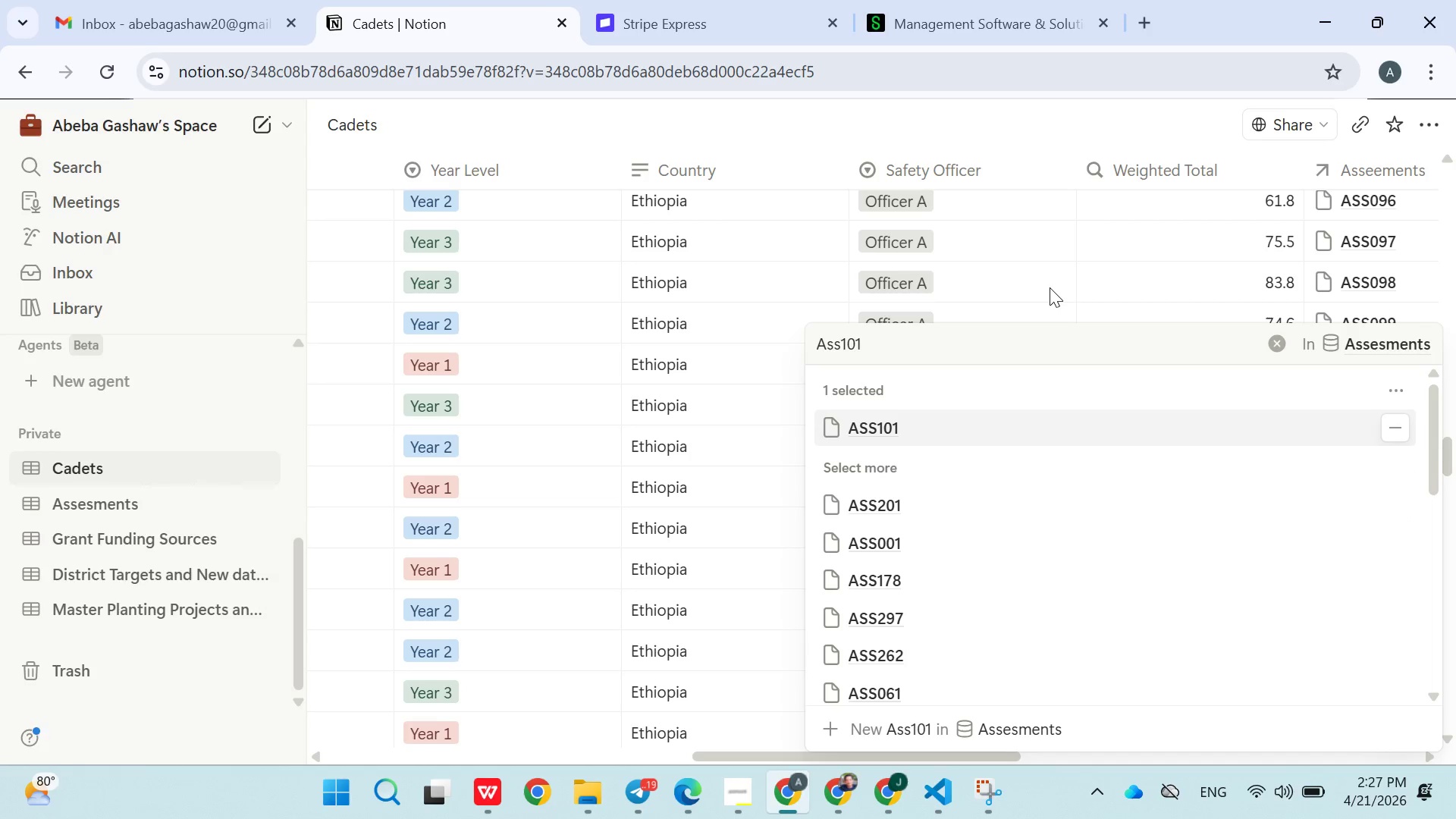 
left_click([1050, 287])
 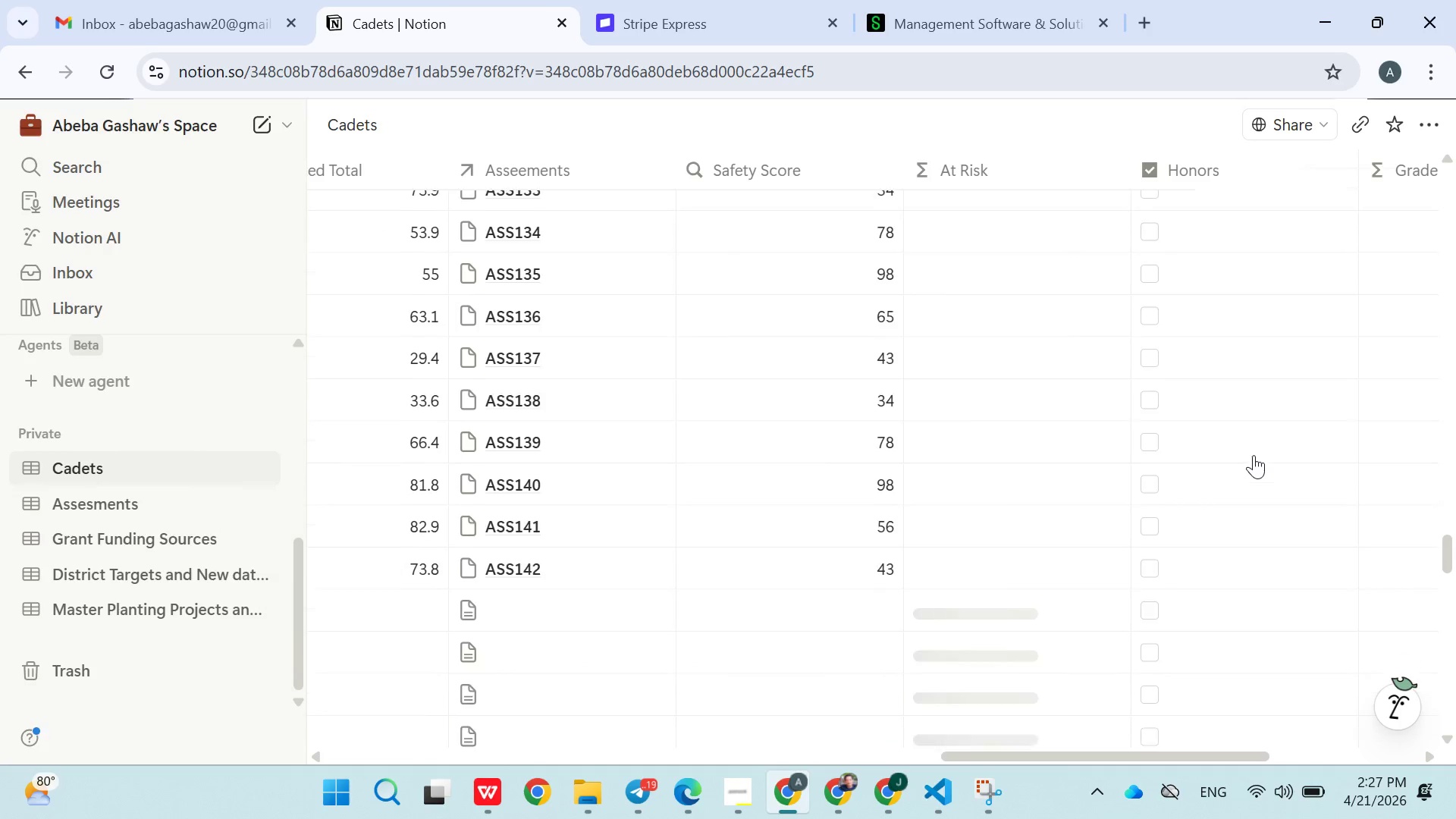 
wait(15.31)
 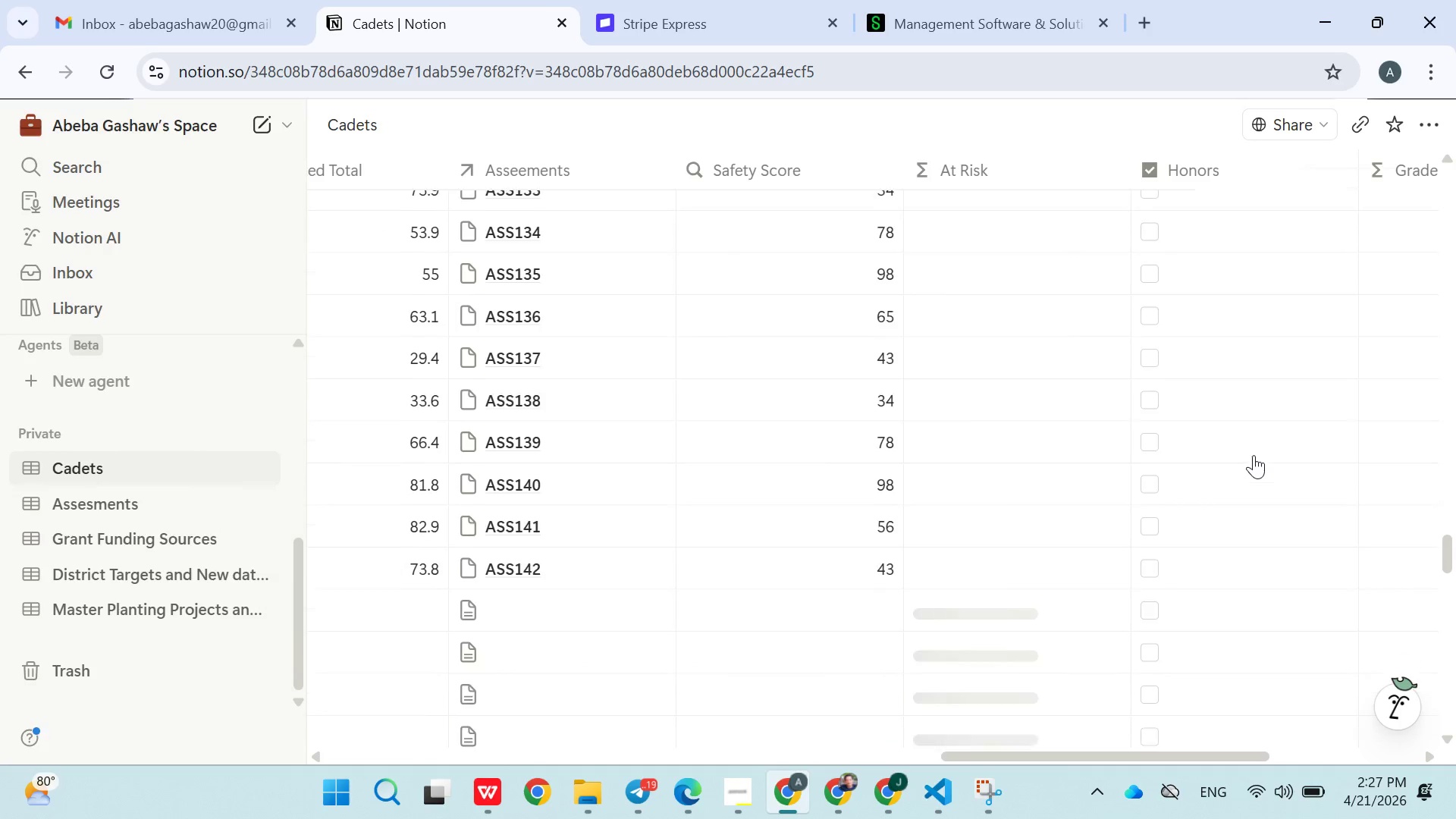 
mouse_move([817, 455])
 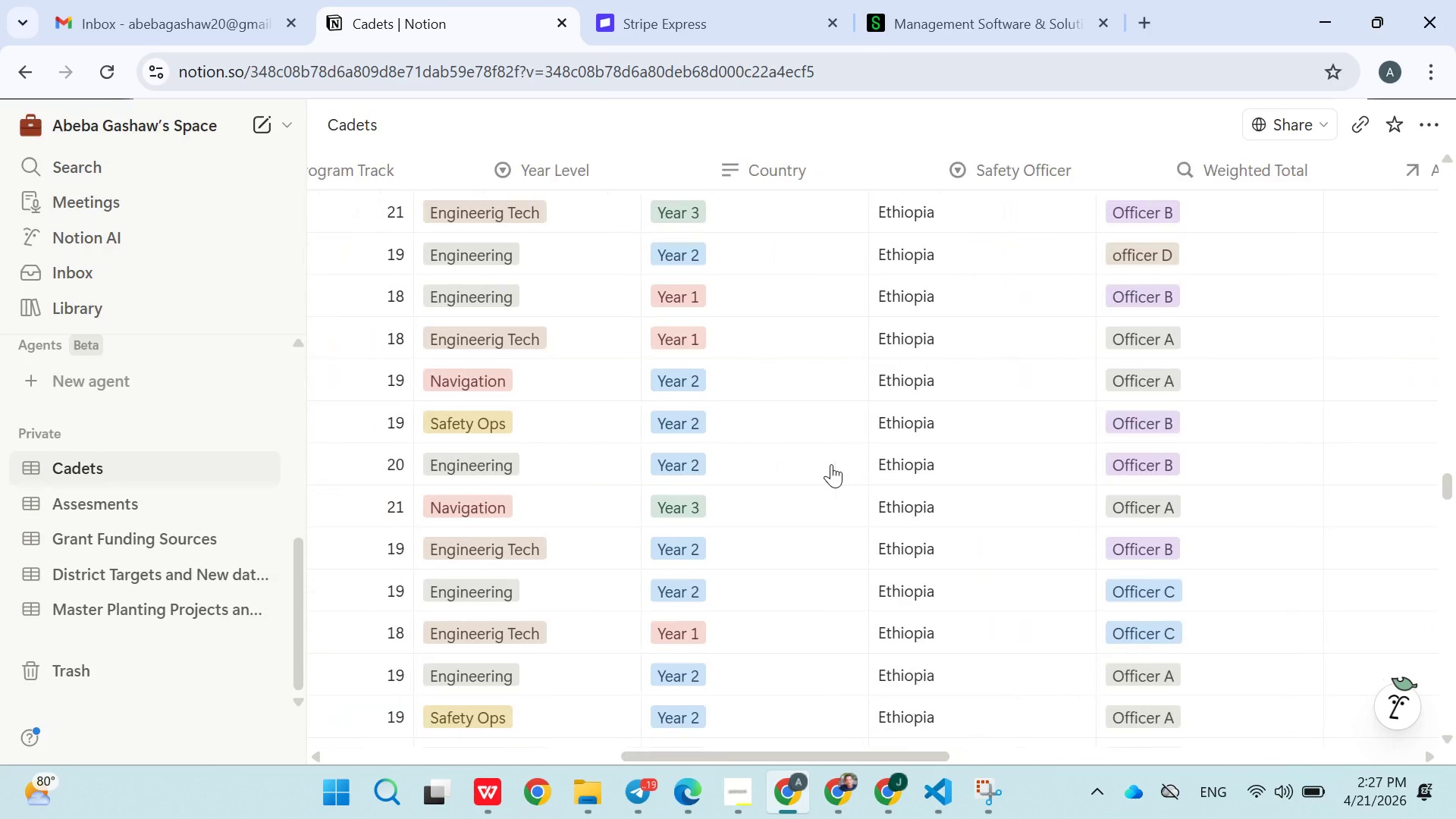 
wait(10.9)
 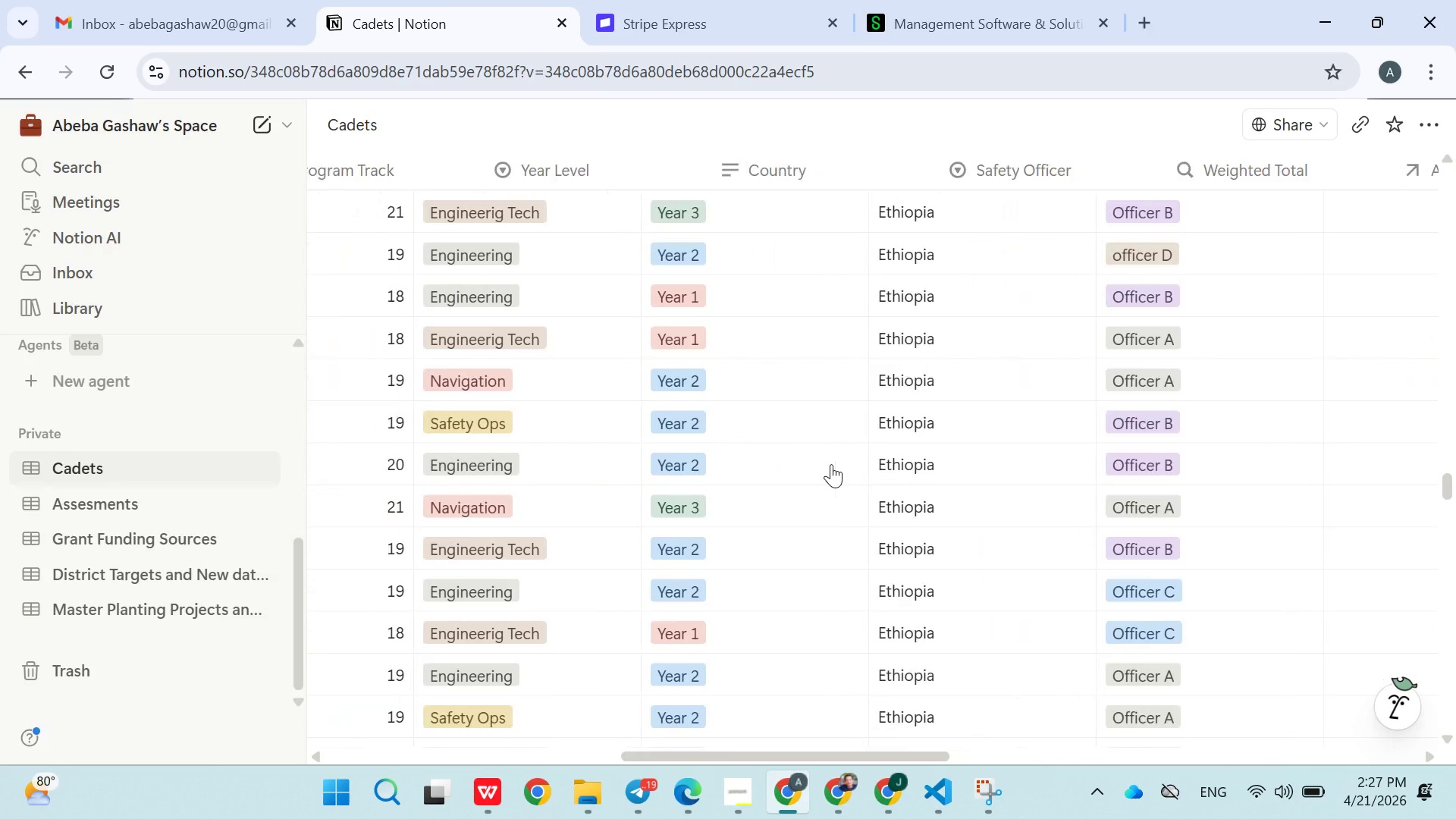 
double_click([515, 444])
 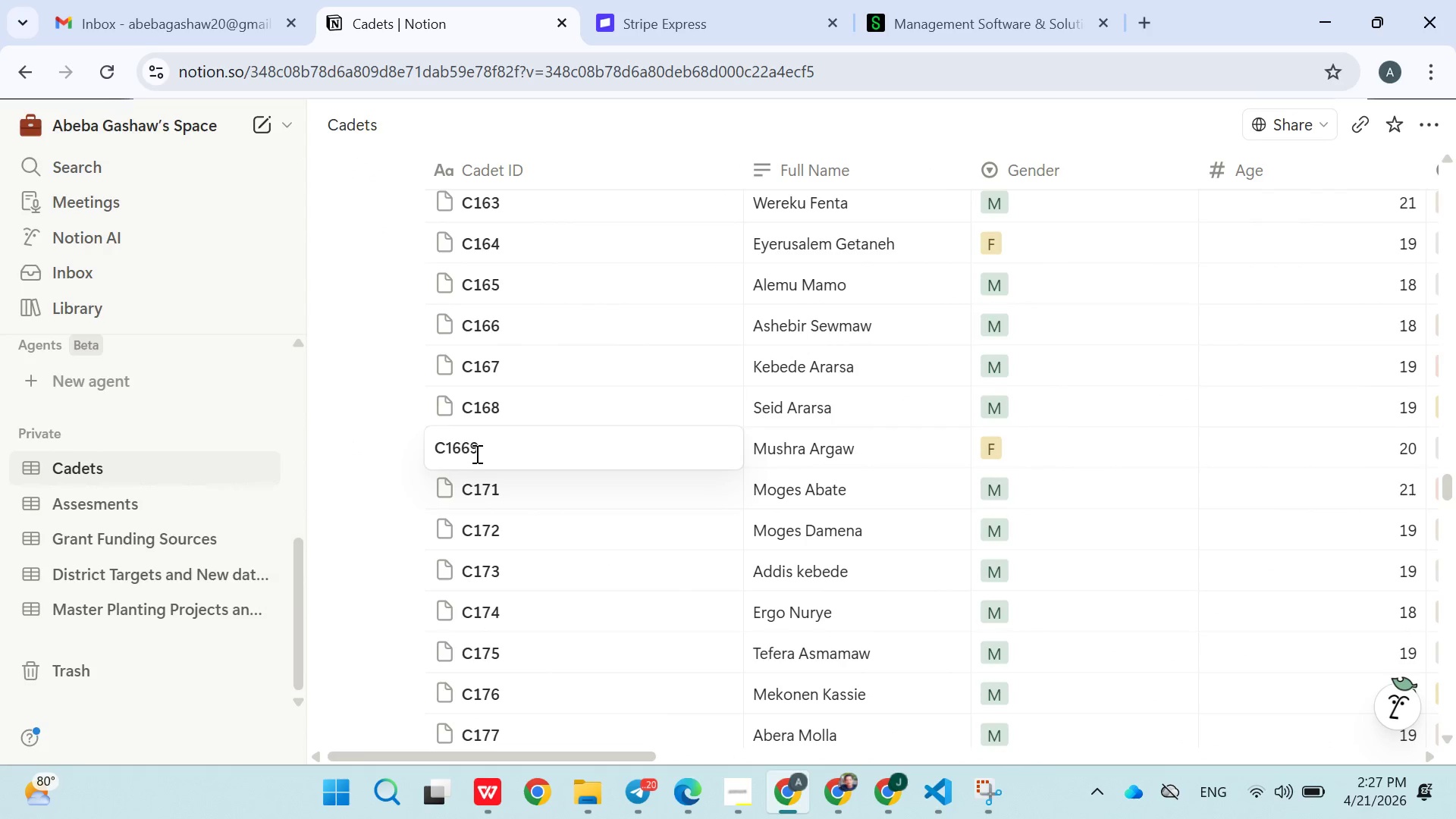 
left_click([472, 453])
 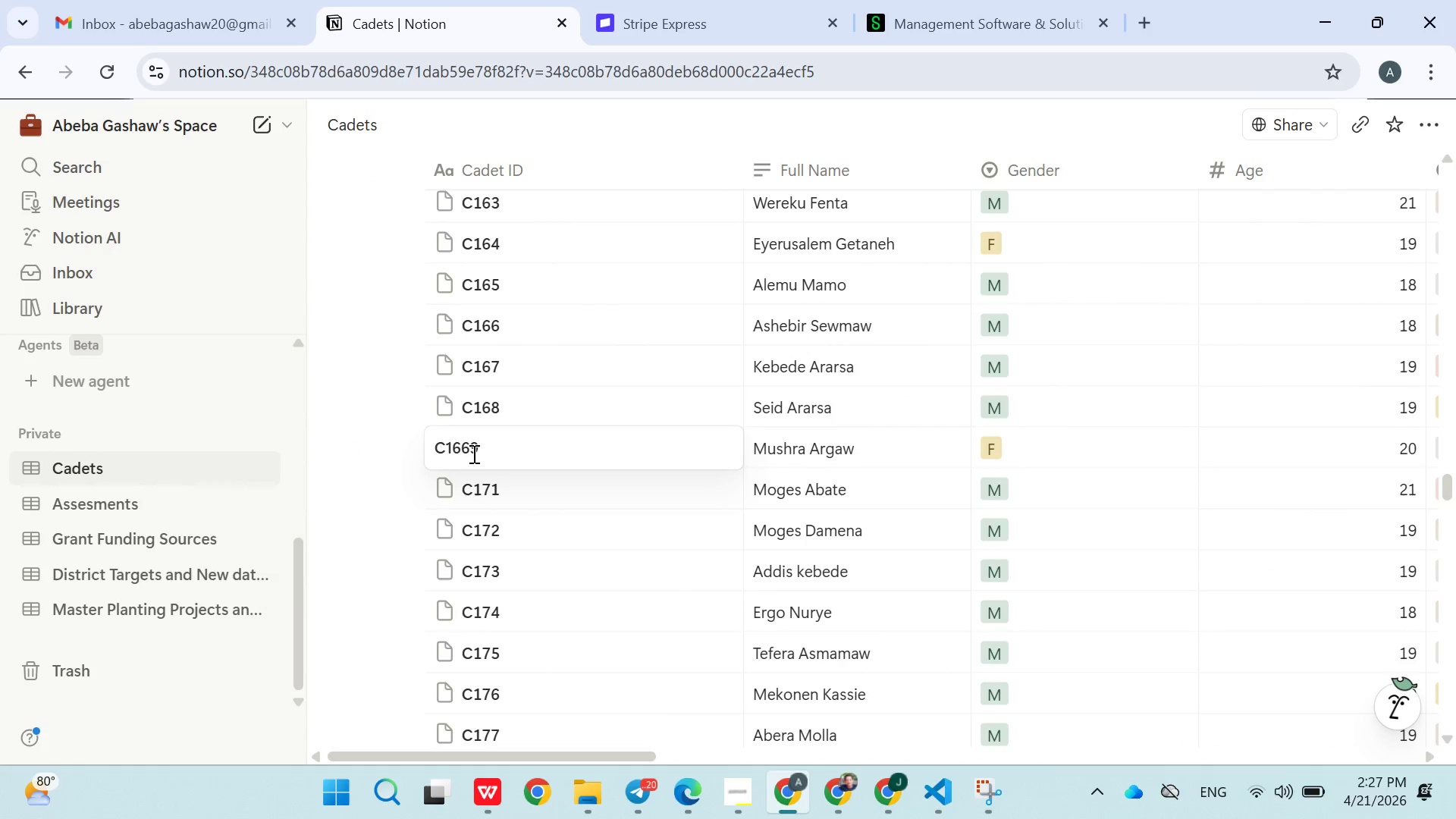 
key(Backspace)
 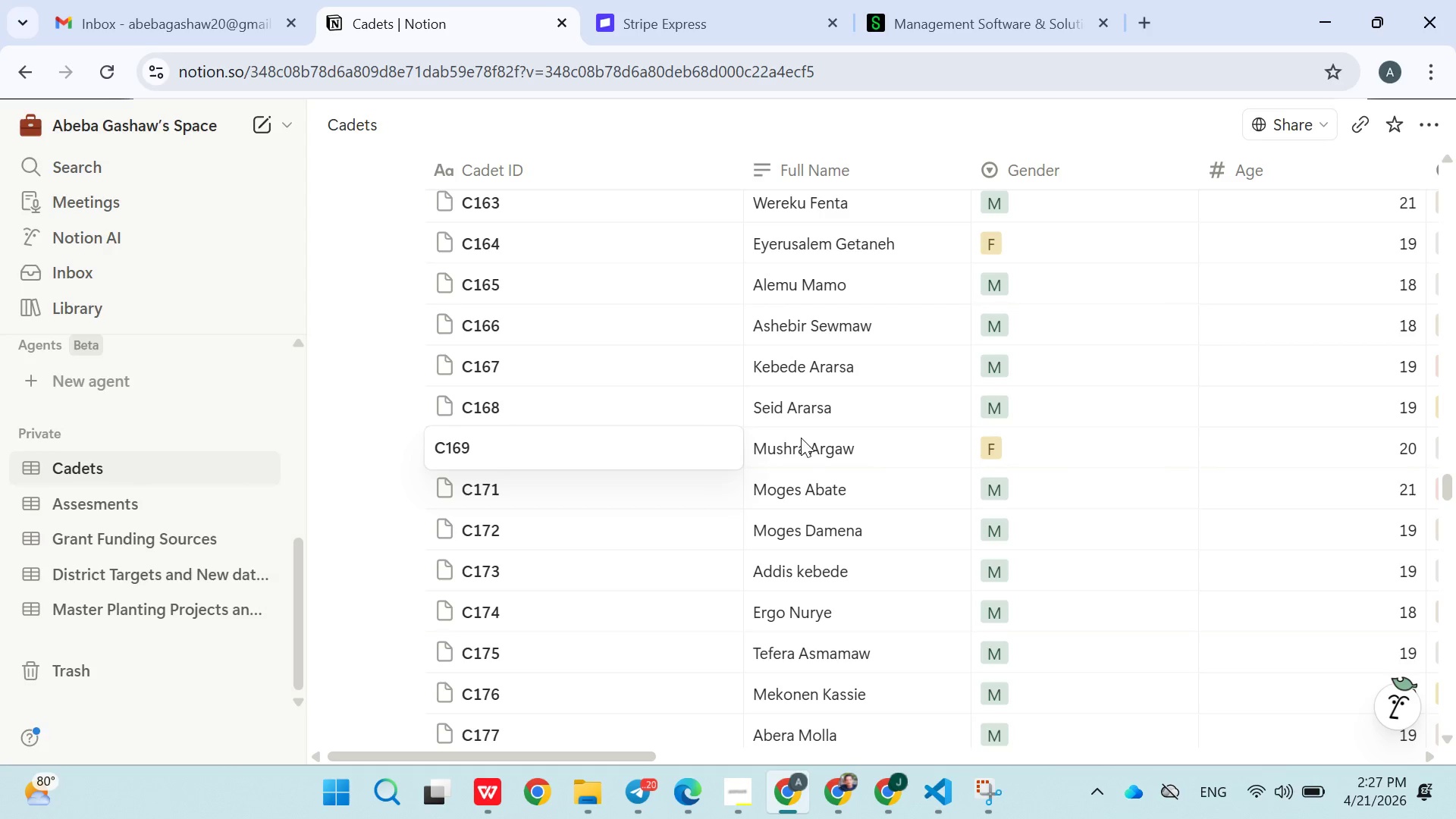 
left_click([846, 436])
 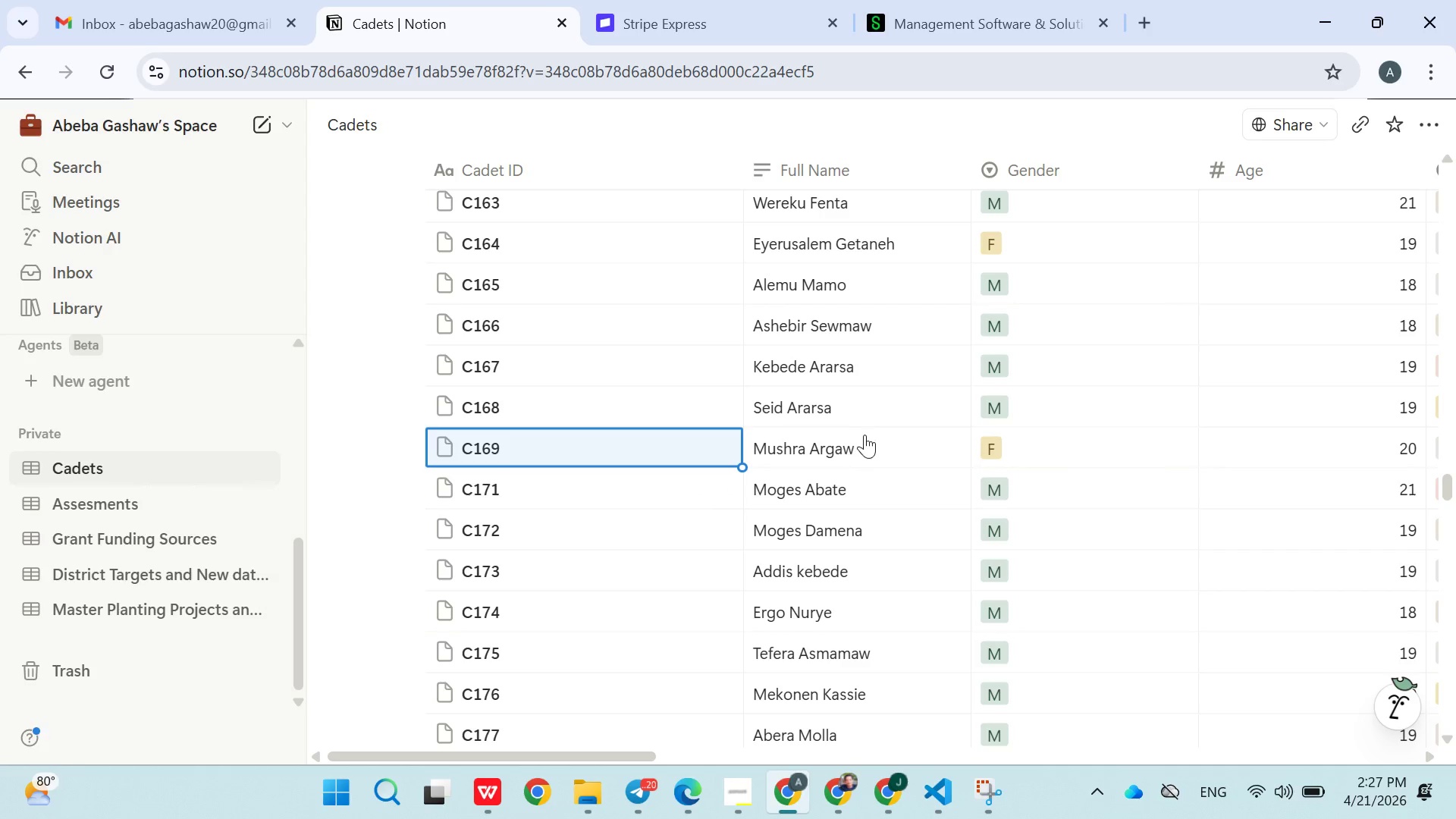 
mouse_move([895, 446])
 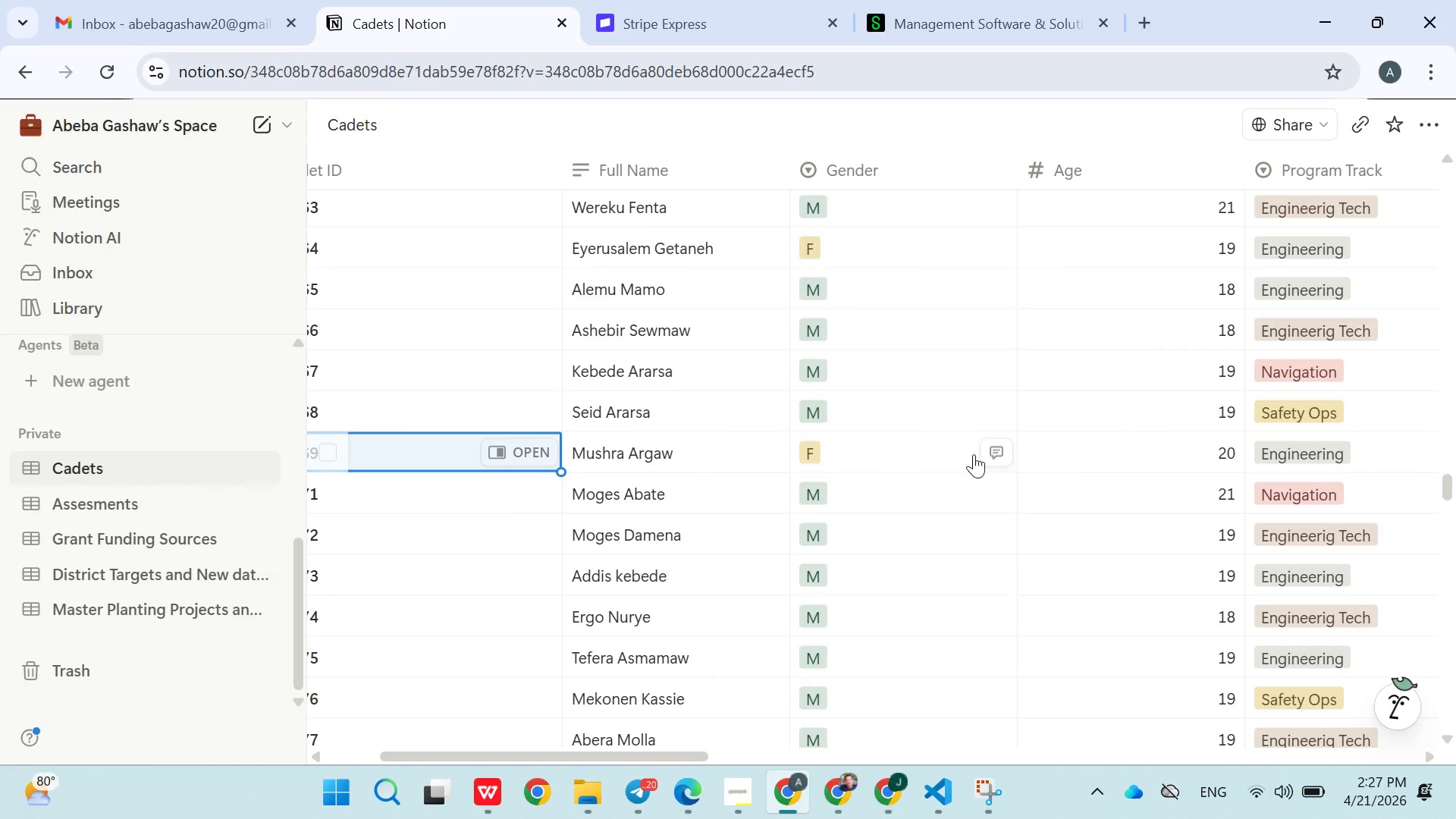 
mouse_move([1059, 455])
 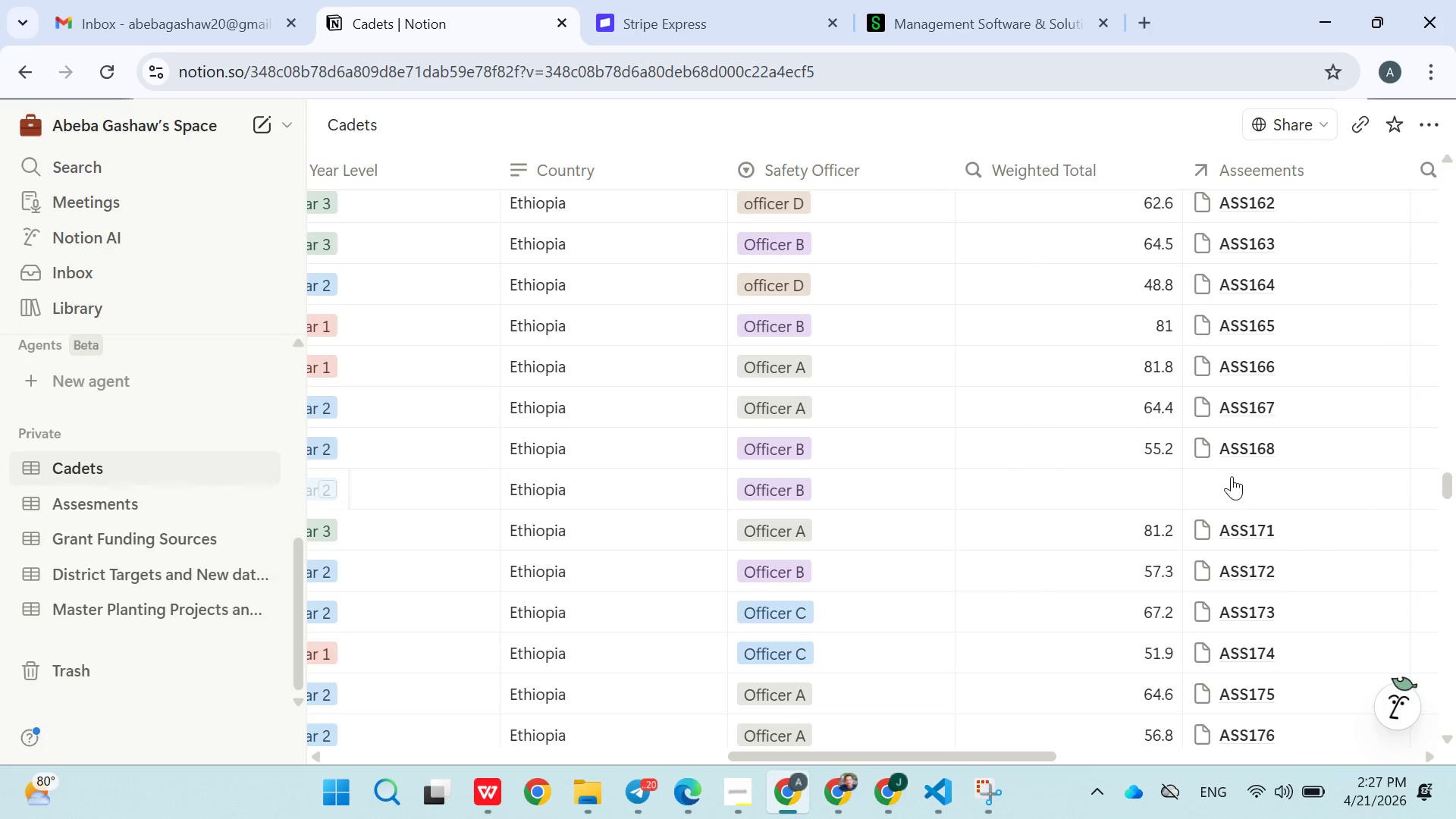 
left_click([1234, 476])
 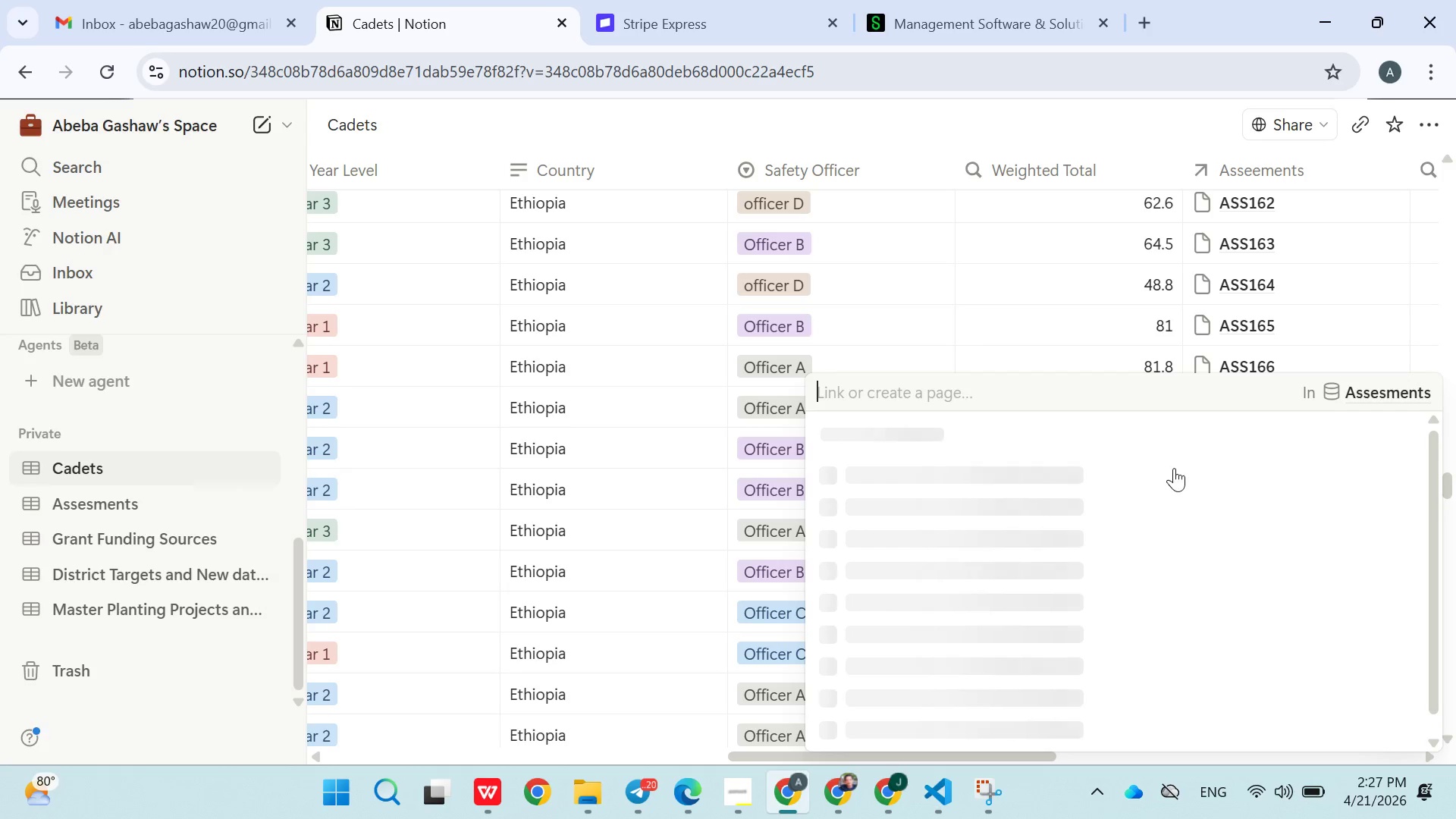 
type(ASS169)
 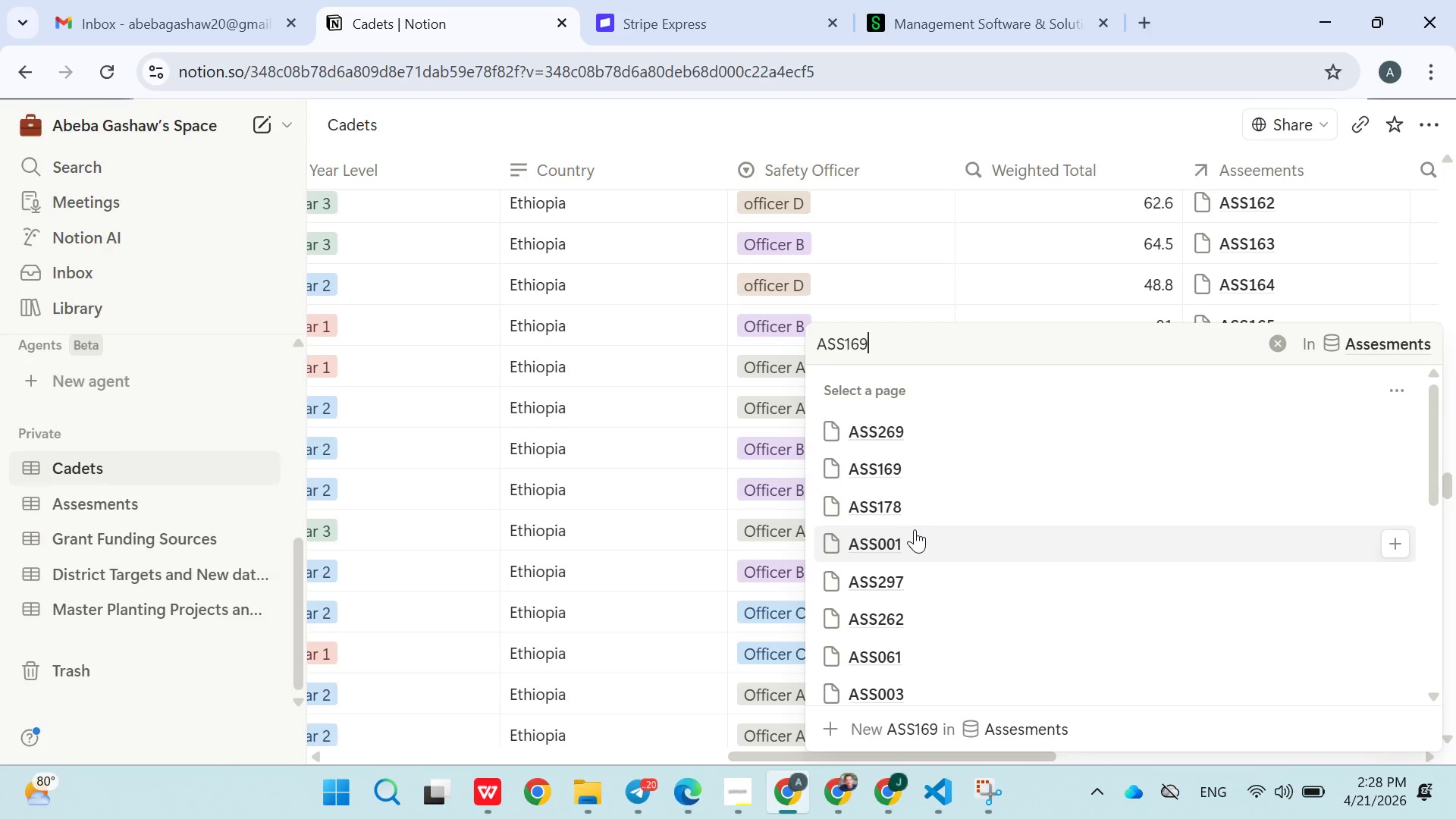 
wait(13.55)
 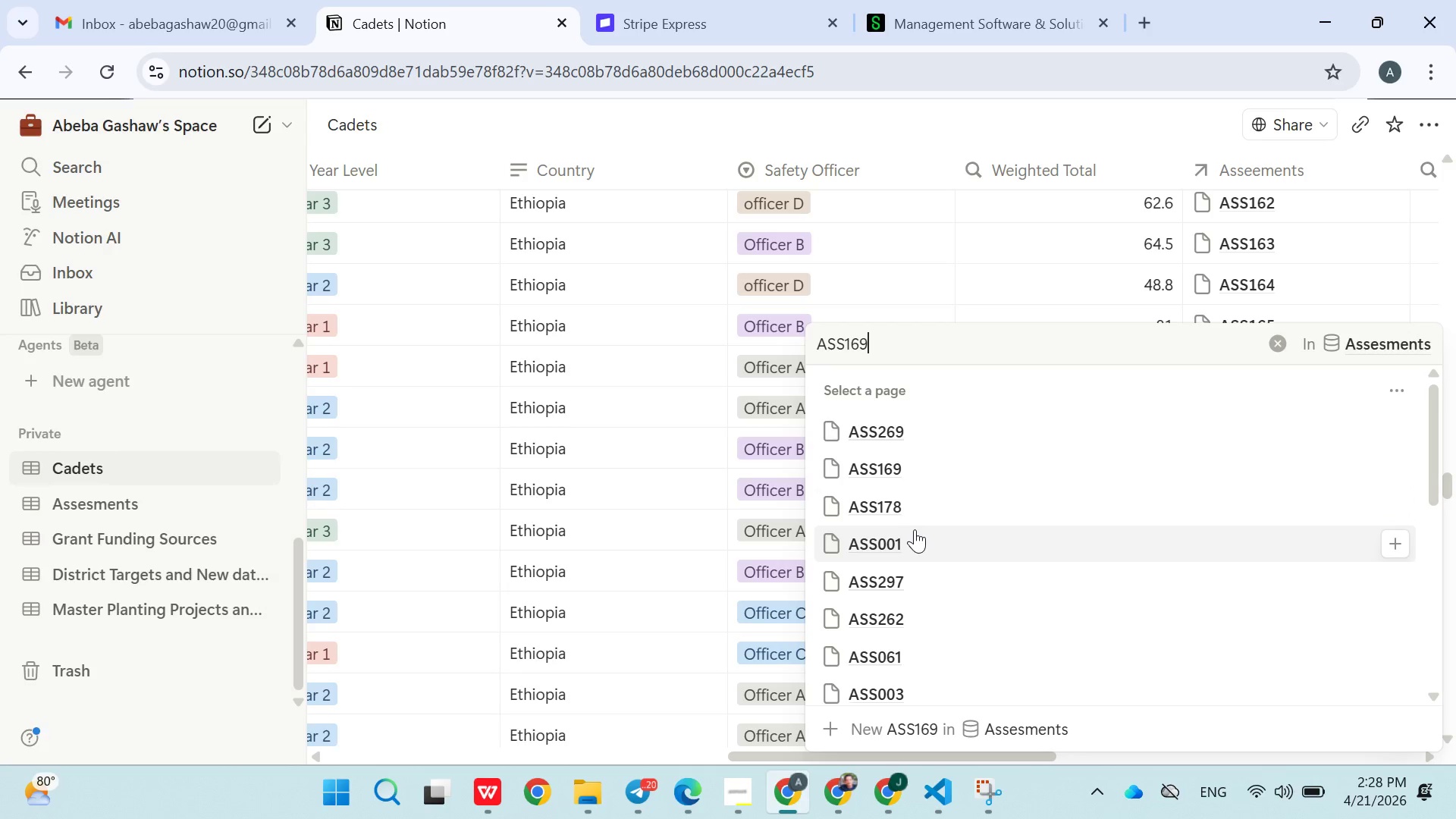 
left_click([921, 716])
 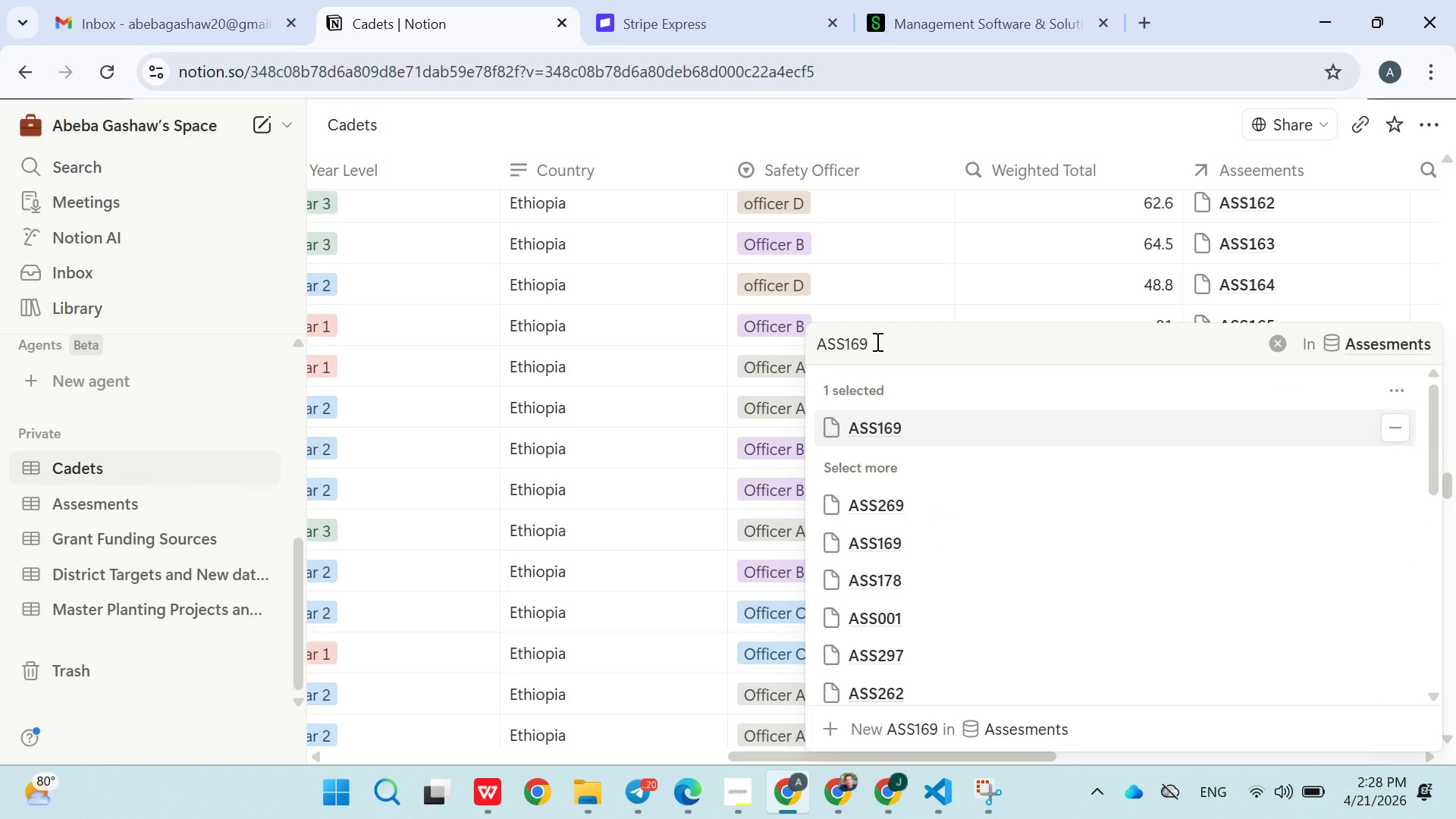 
left_click([978, 296])
 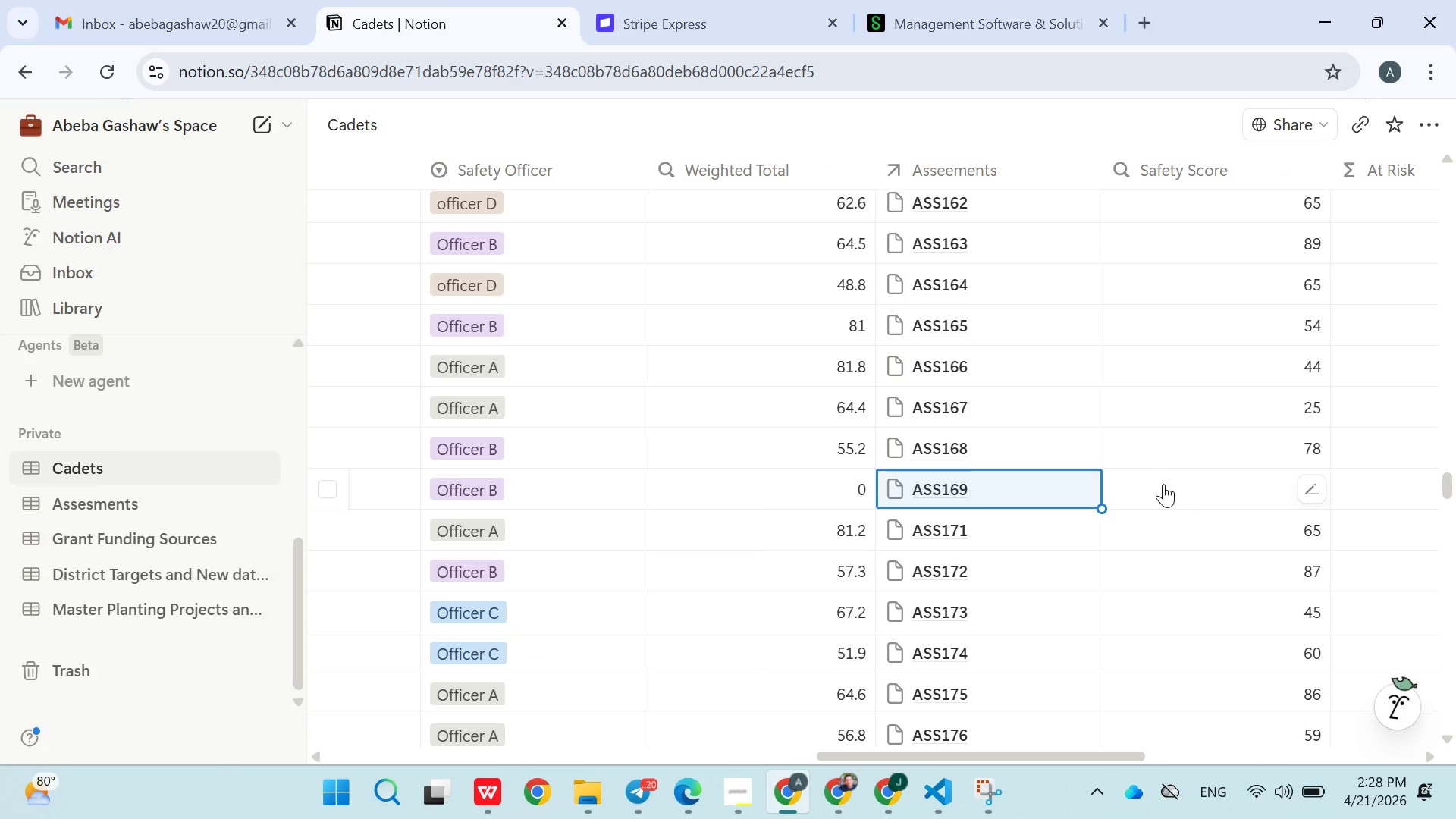 
wait(5.44)
 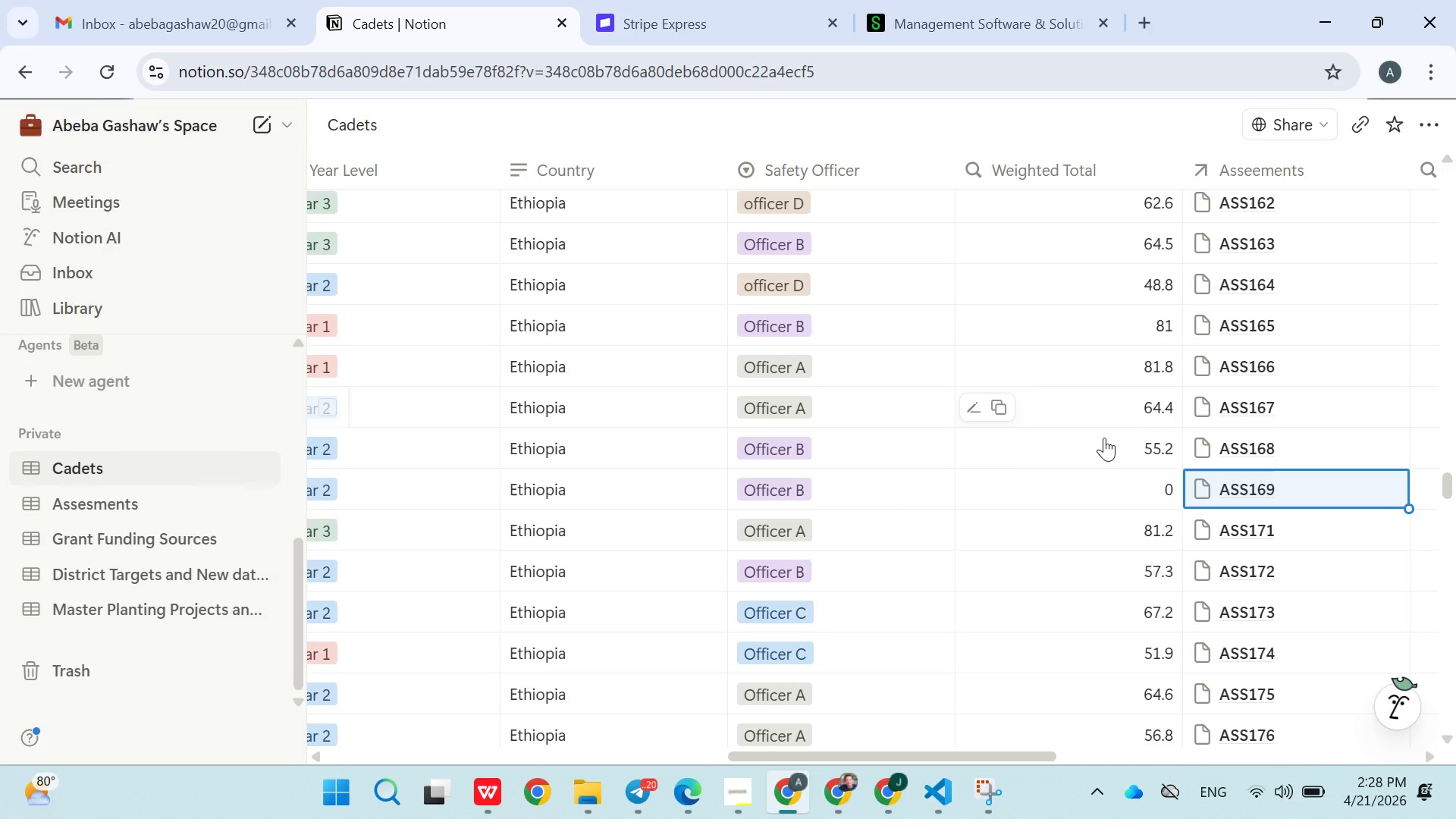 
left_click([1309, 494])
 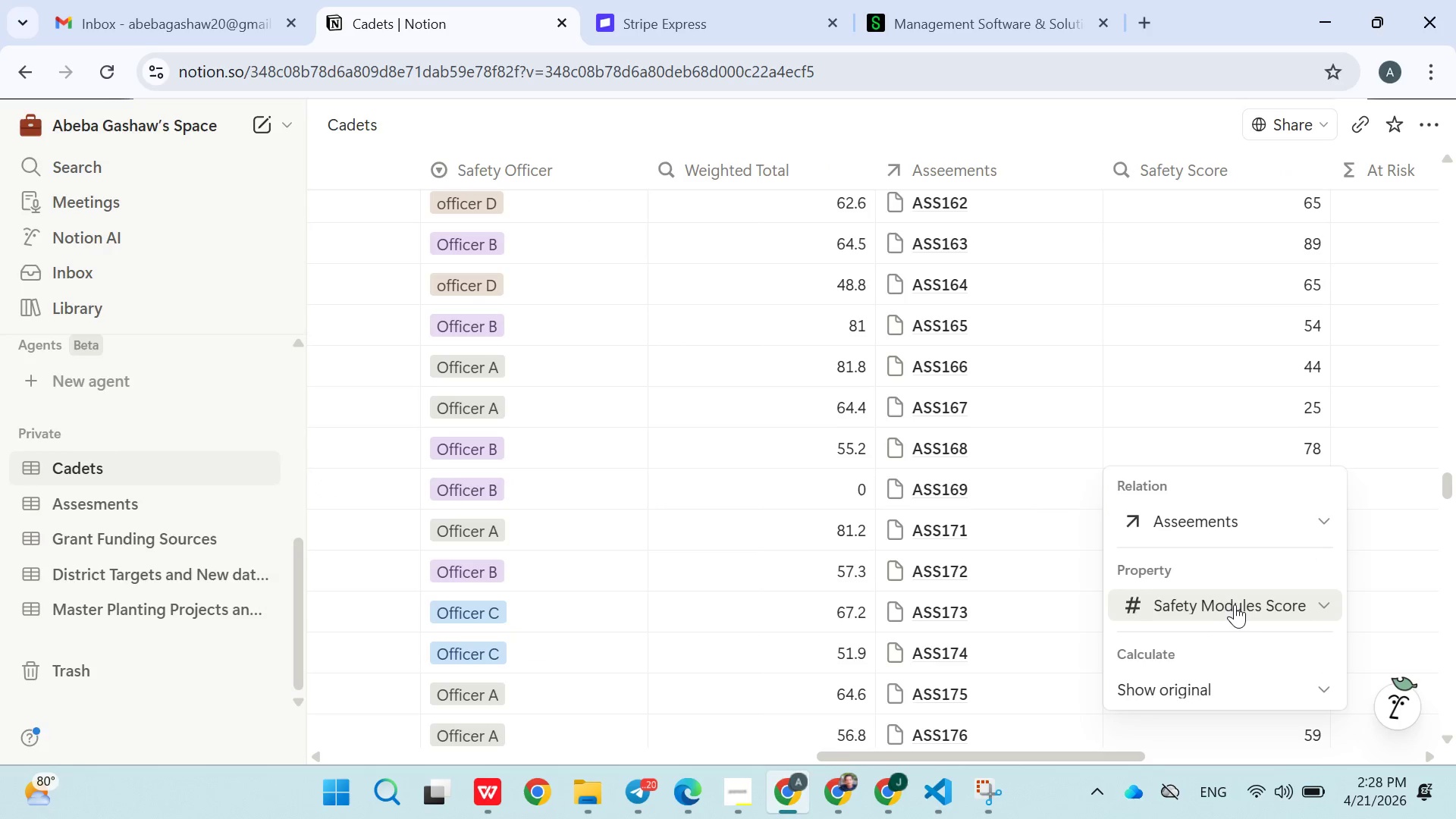 
left_click([1235, 604])
 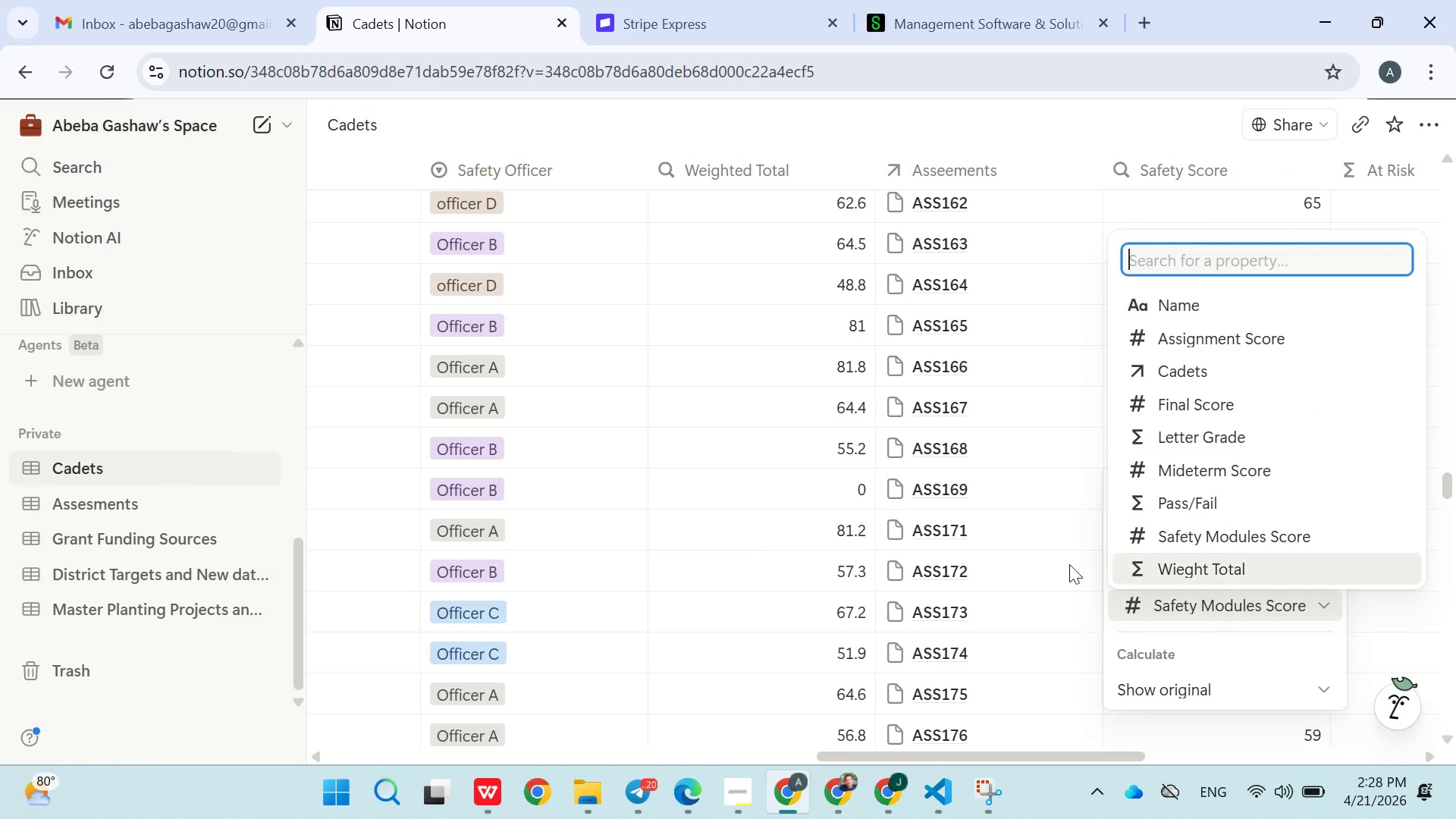 
left_click([1050, 554])
 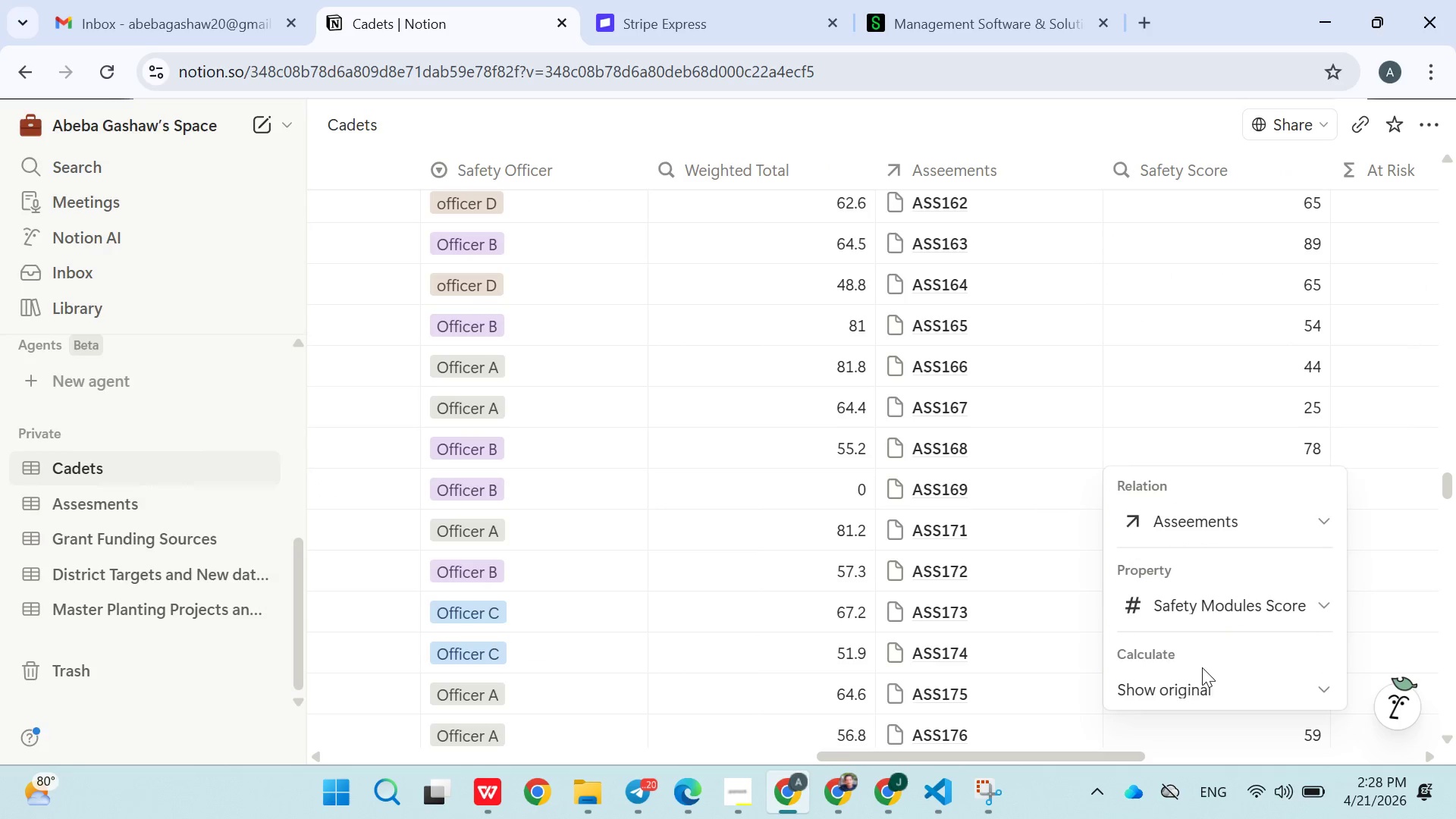 
left_click([1197, 679])
 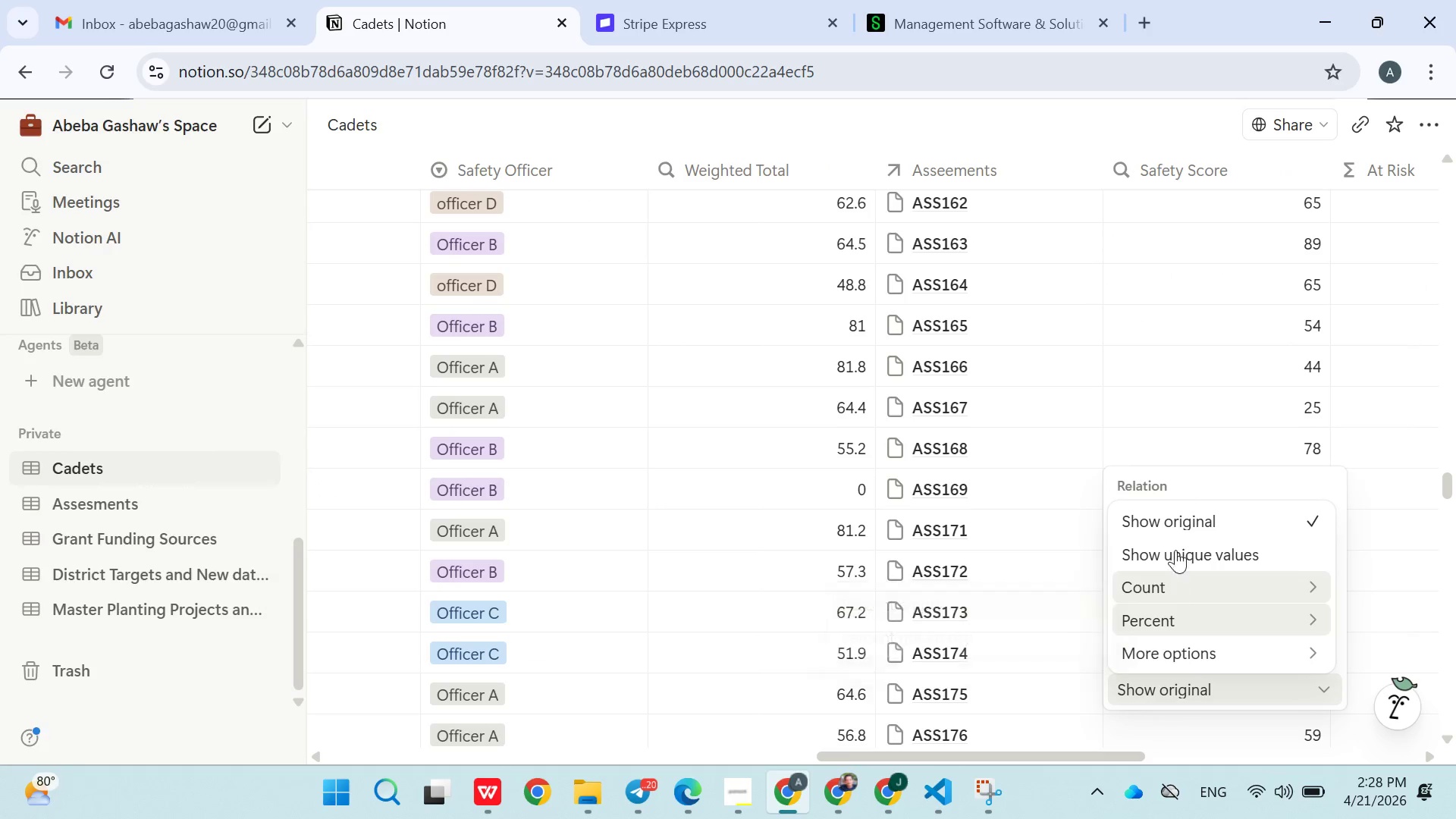 
left_click([1176, 526])
 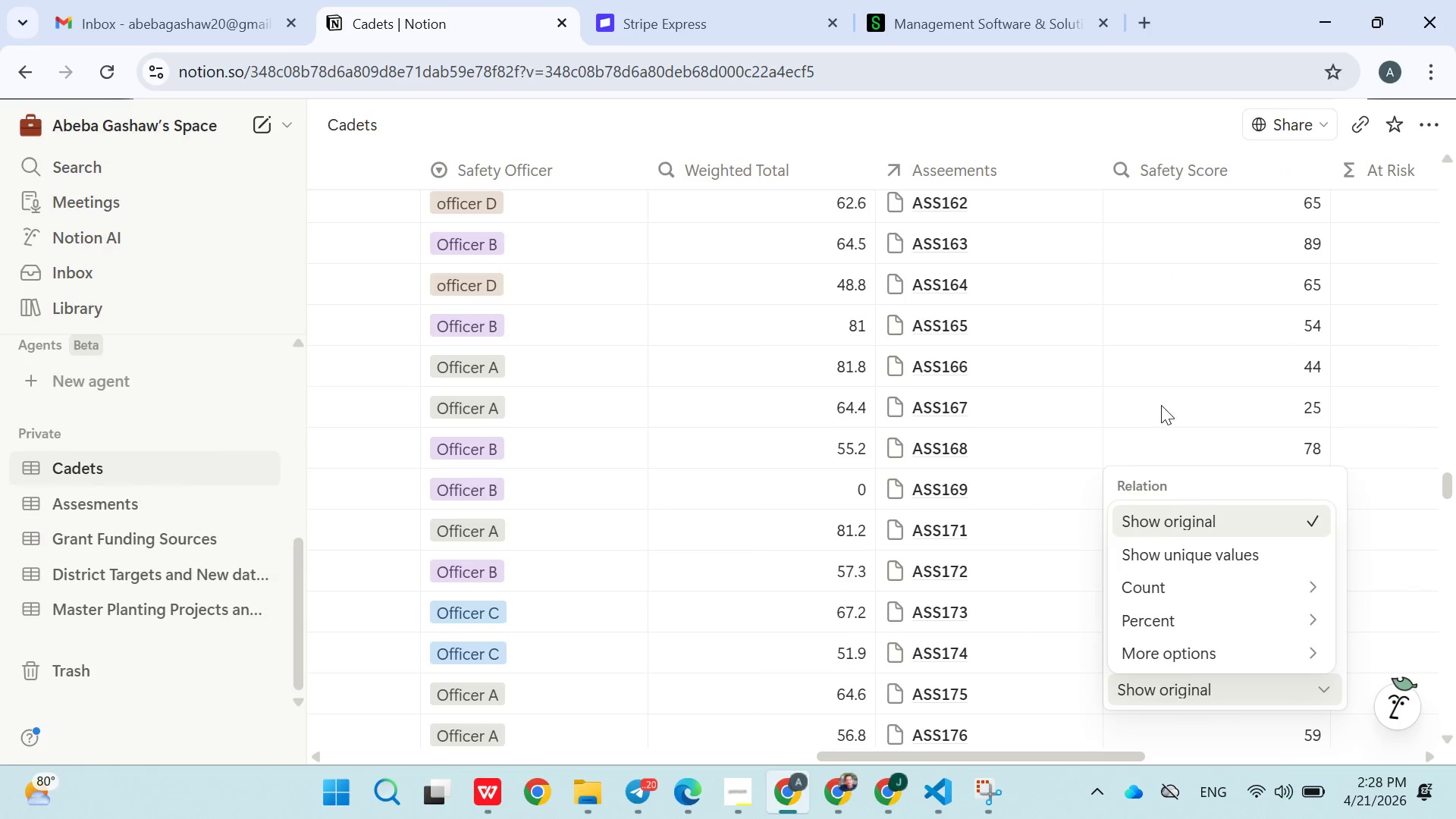 
left_click([1161, 405])
 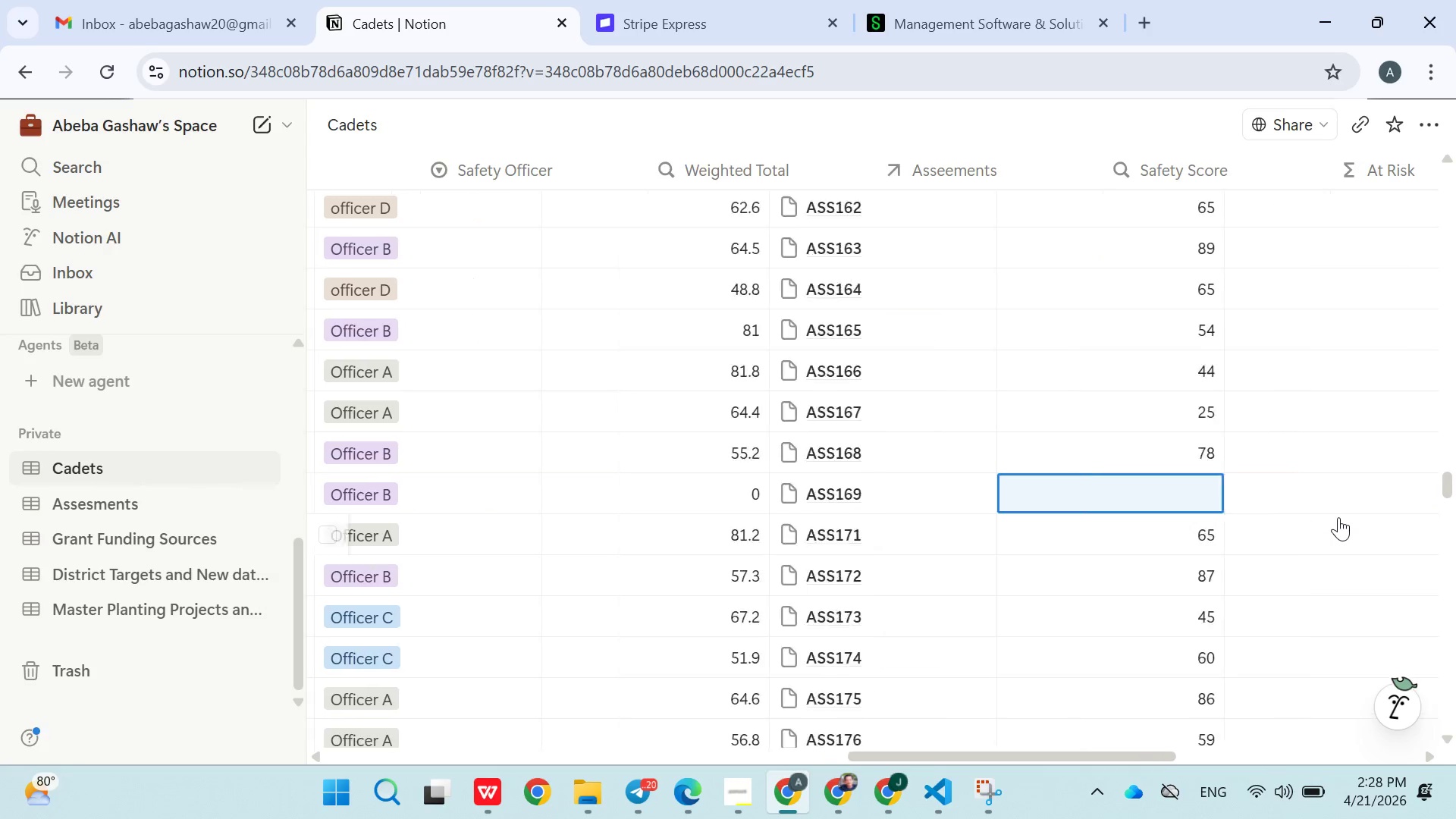 
mouse_move([1165, 509])
 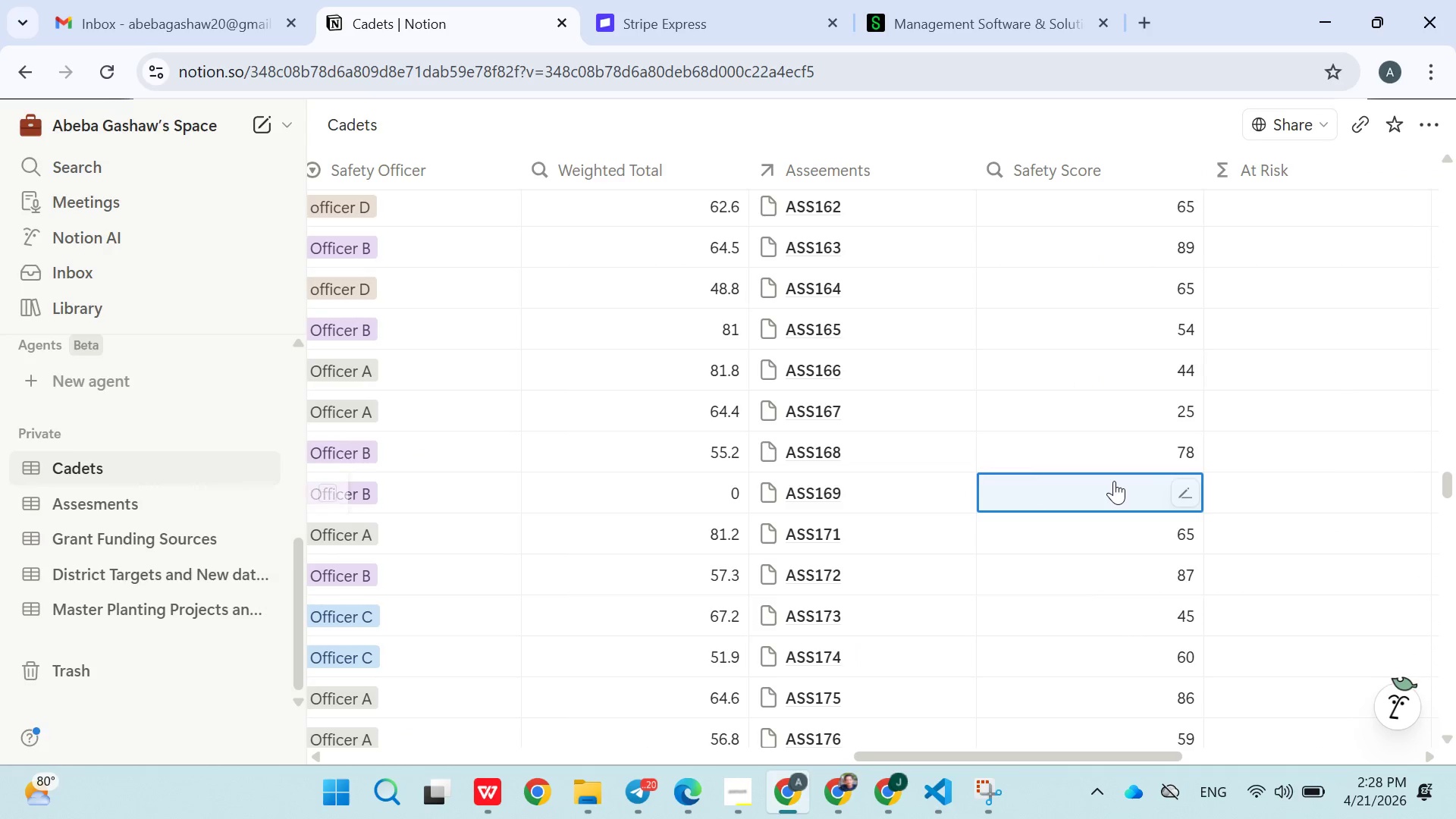 
left_click([1114, 481])
 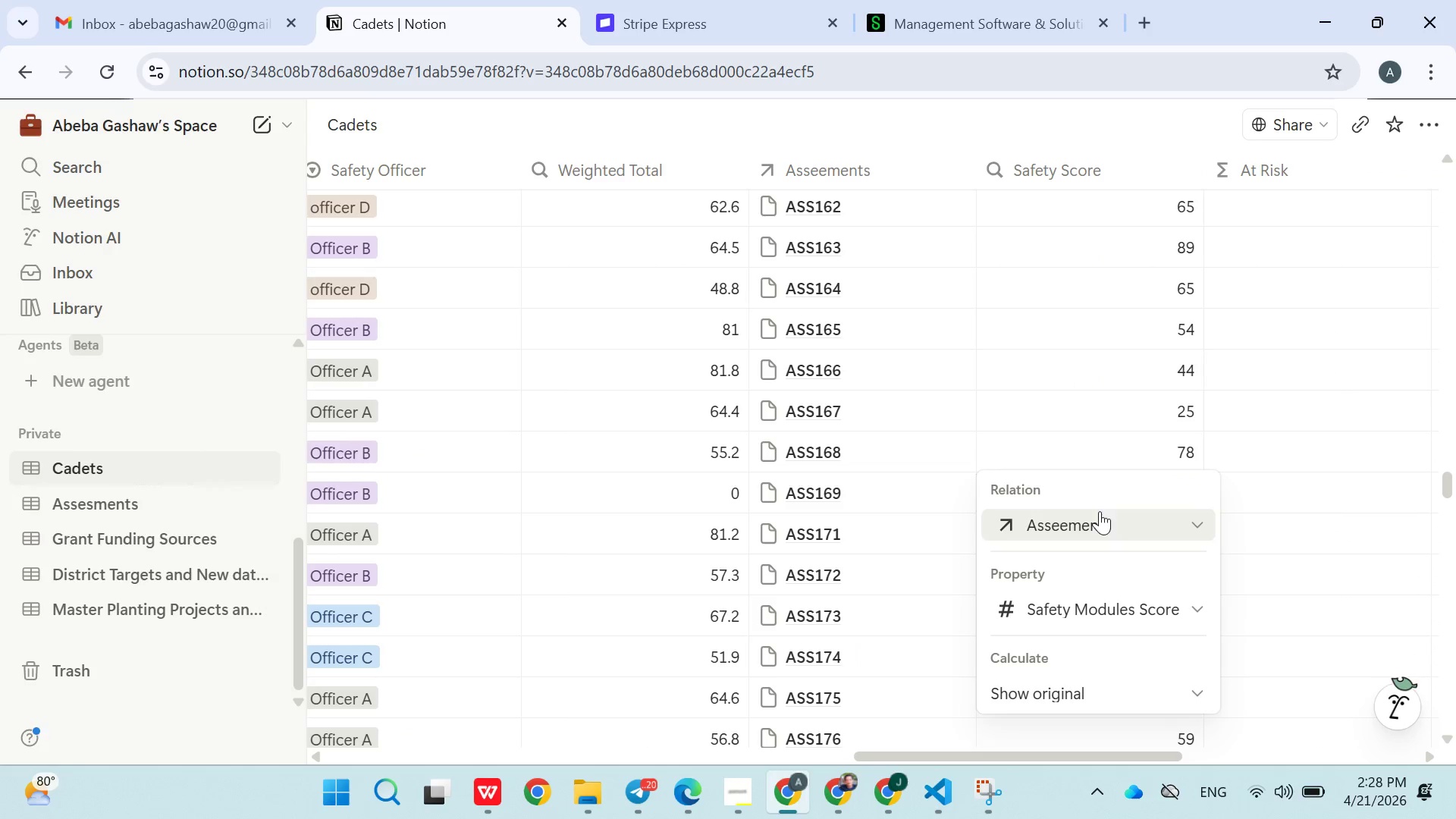 
left_click([1136, 432])
 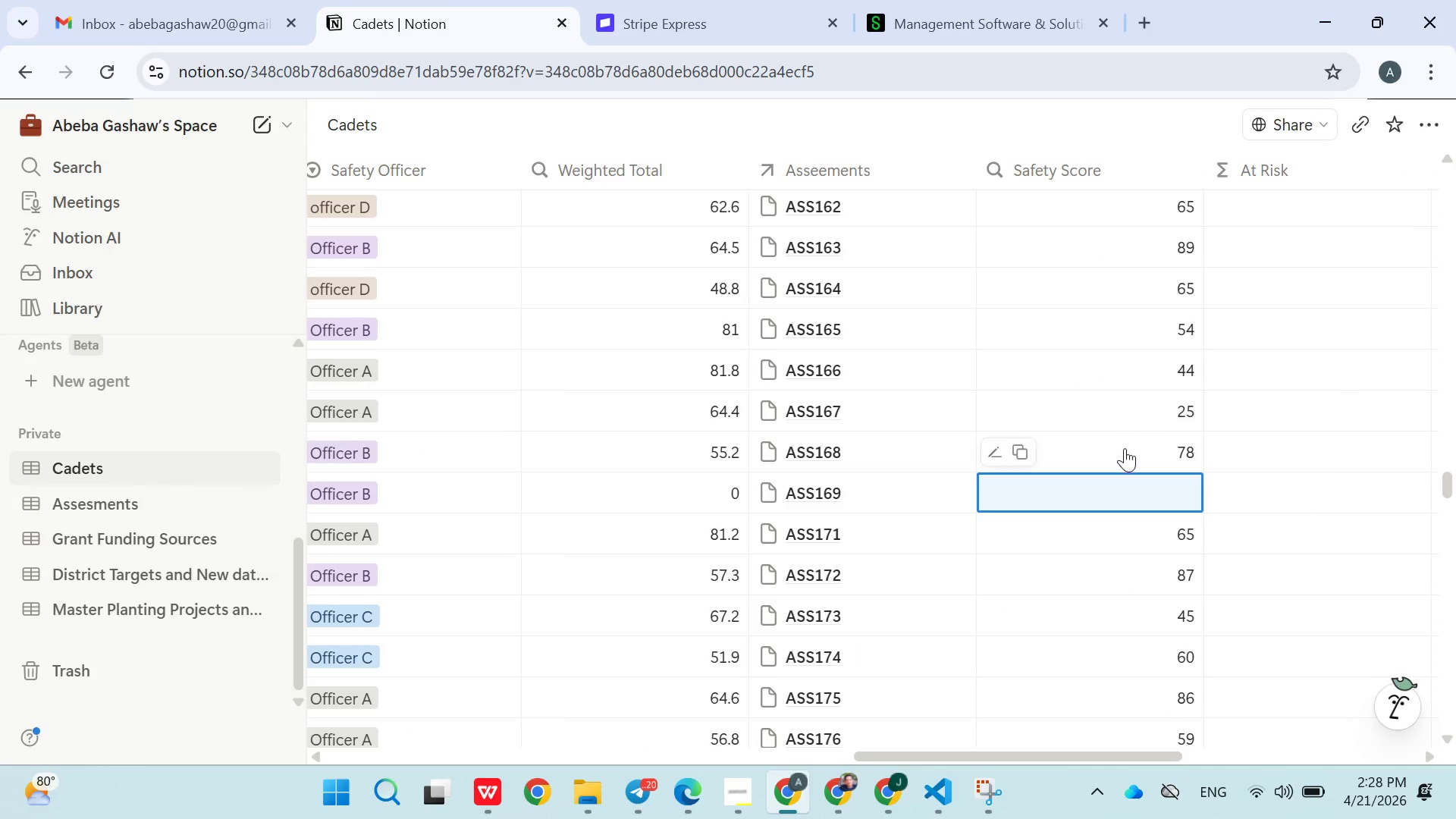 
left_click([1125, 450])
 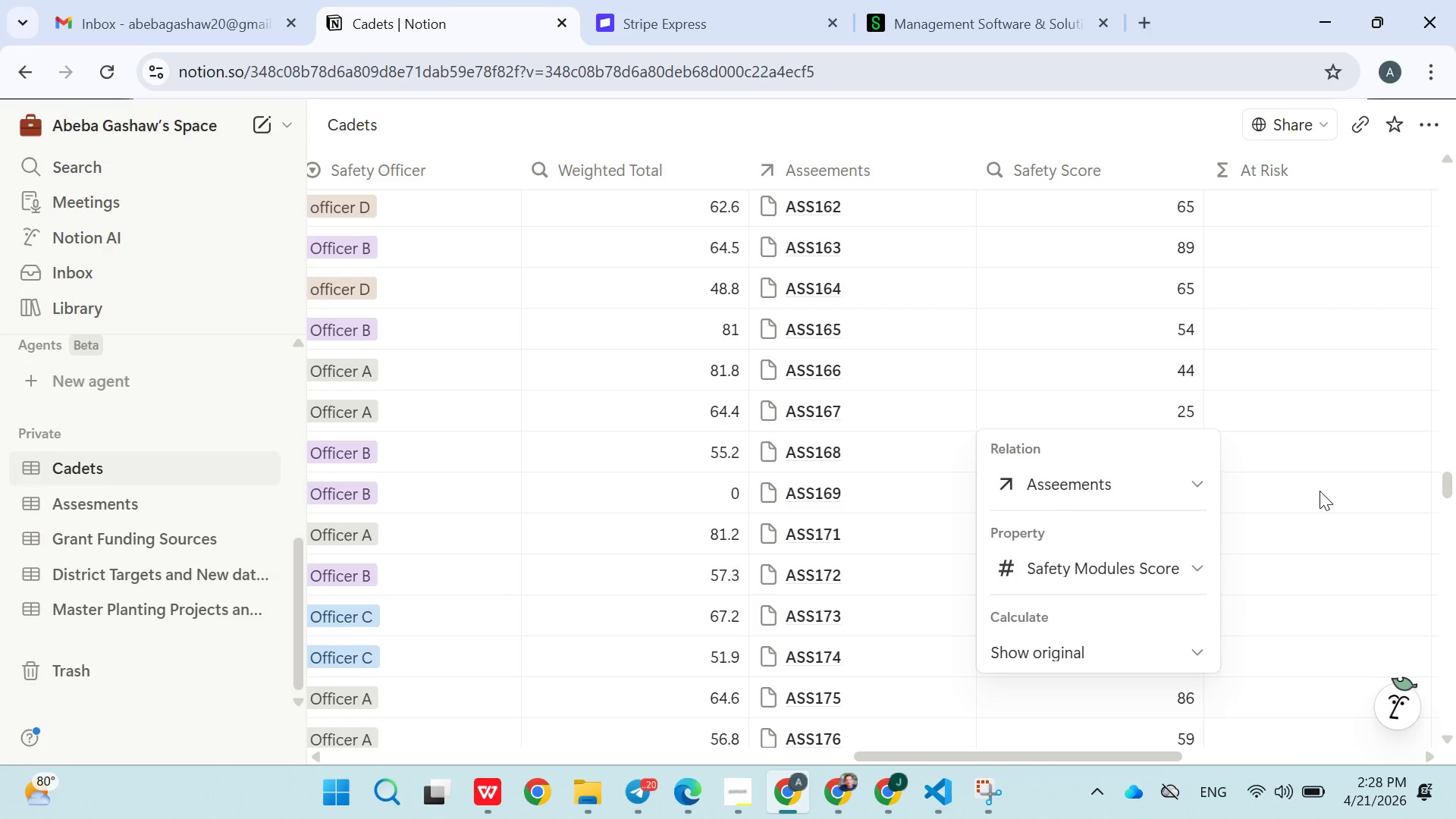 
left_click([1320, 491])
 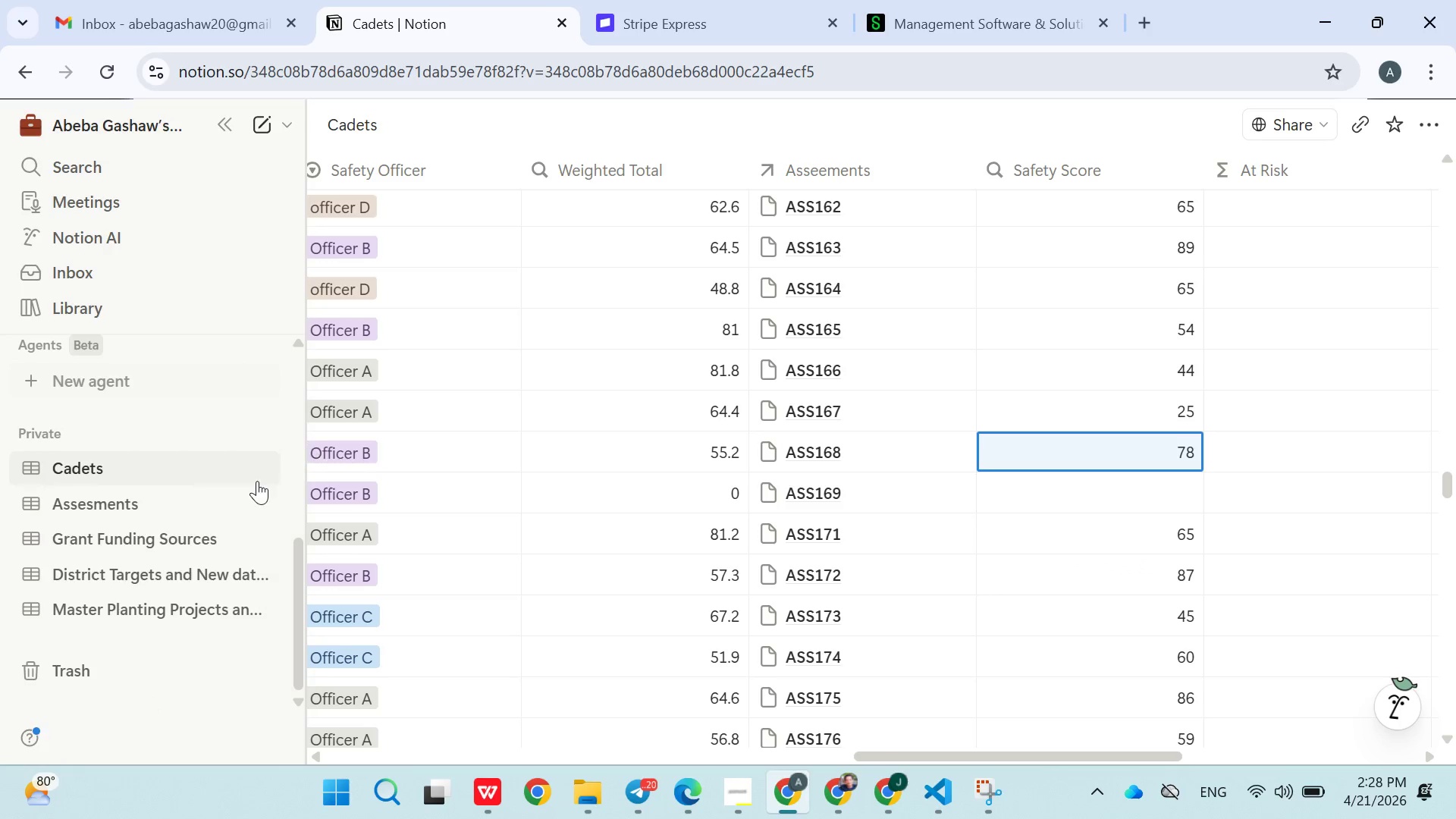 
left_click([117, 507])
 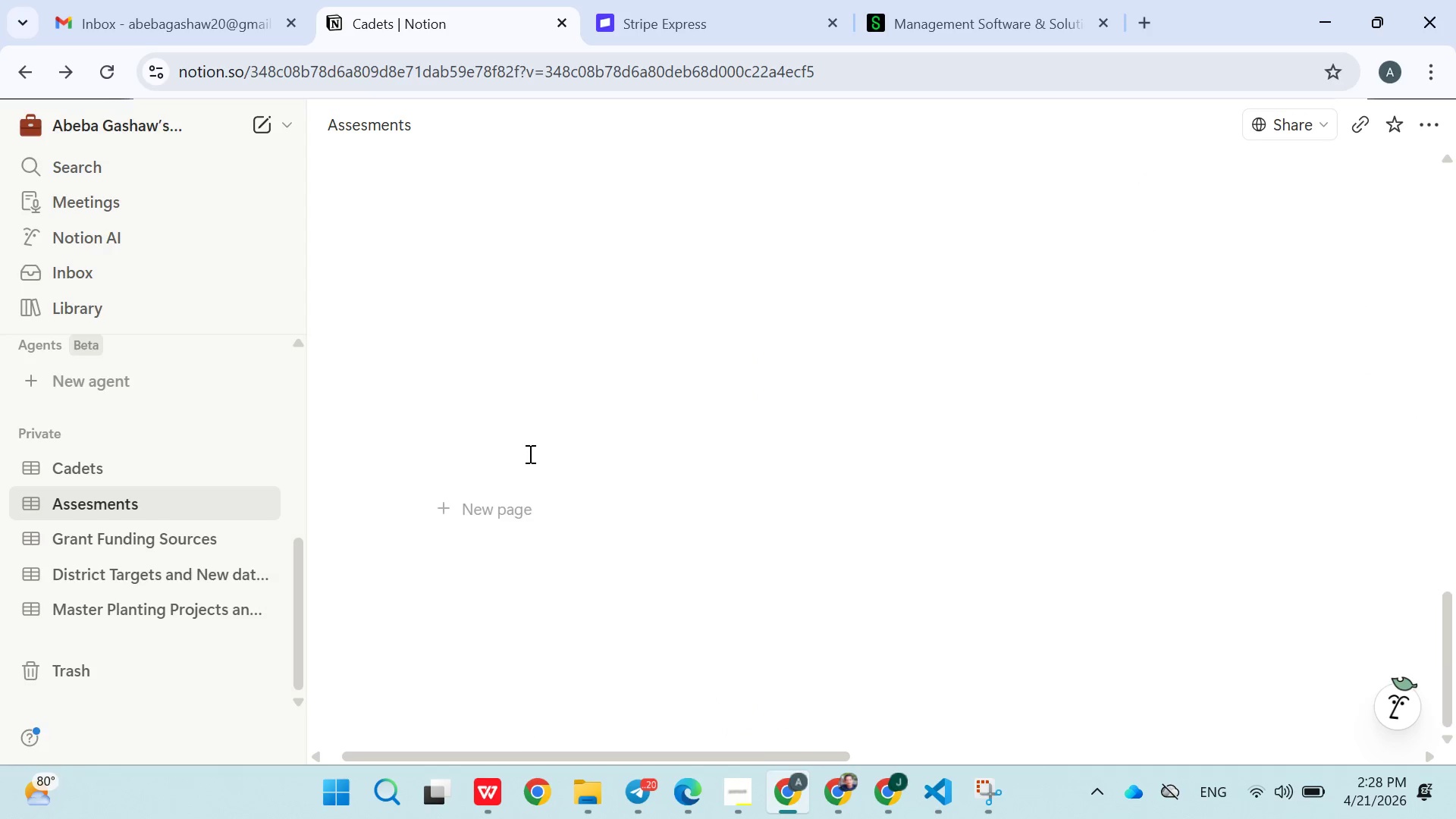 
wait(12.48)
 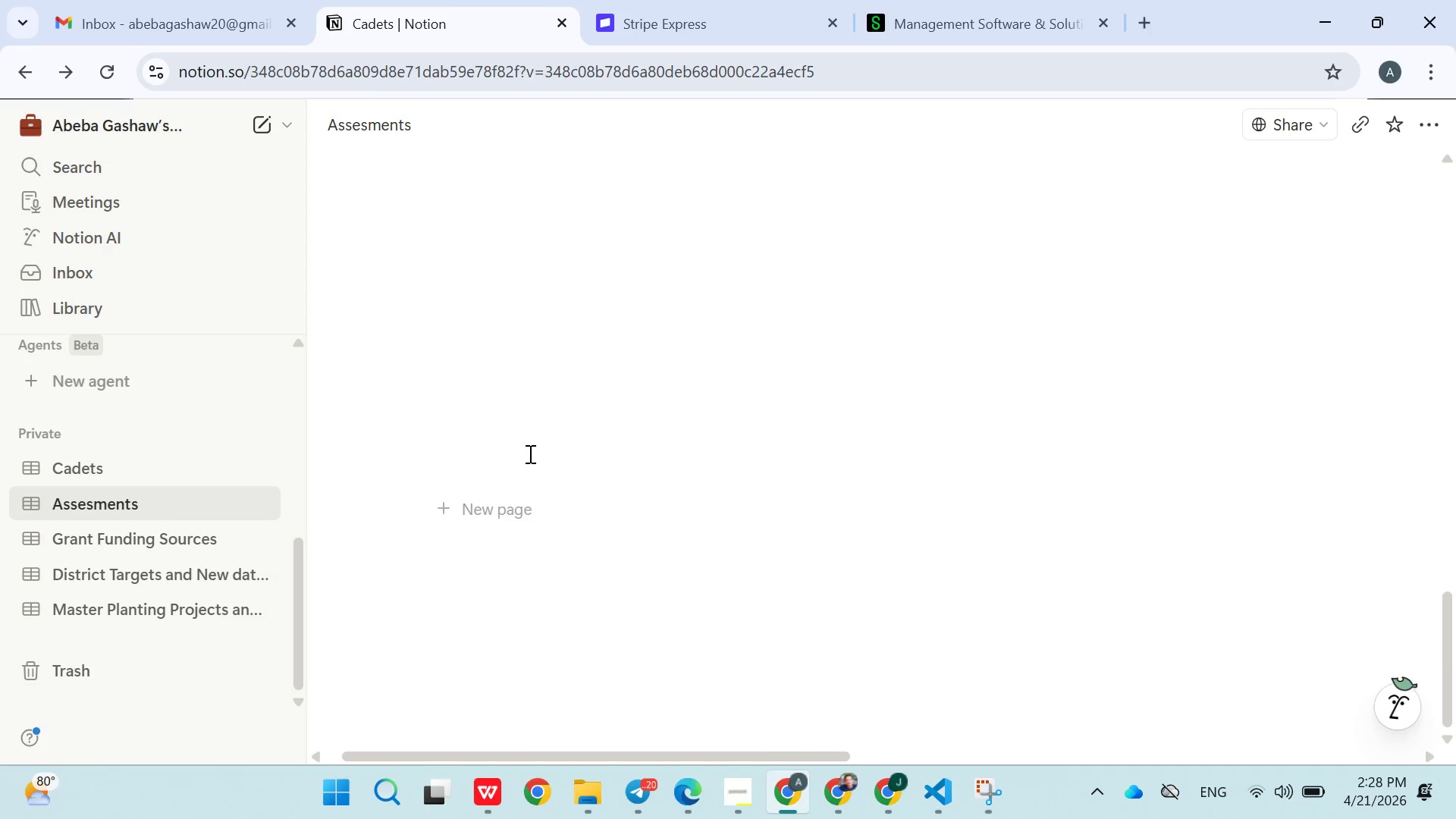 
left_click([743, 785])
 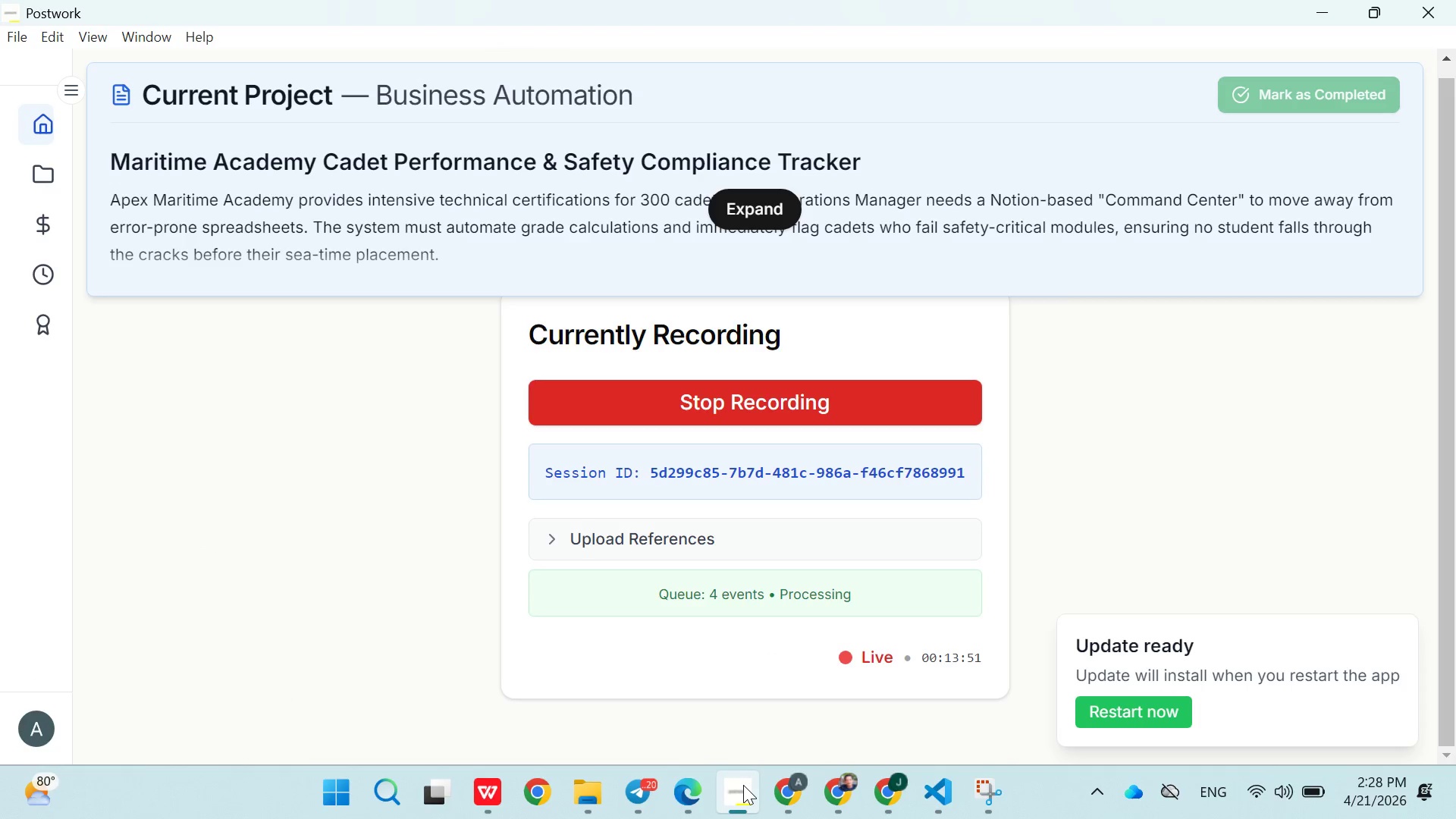 
left_click([743, 785])
 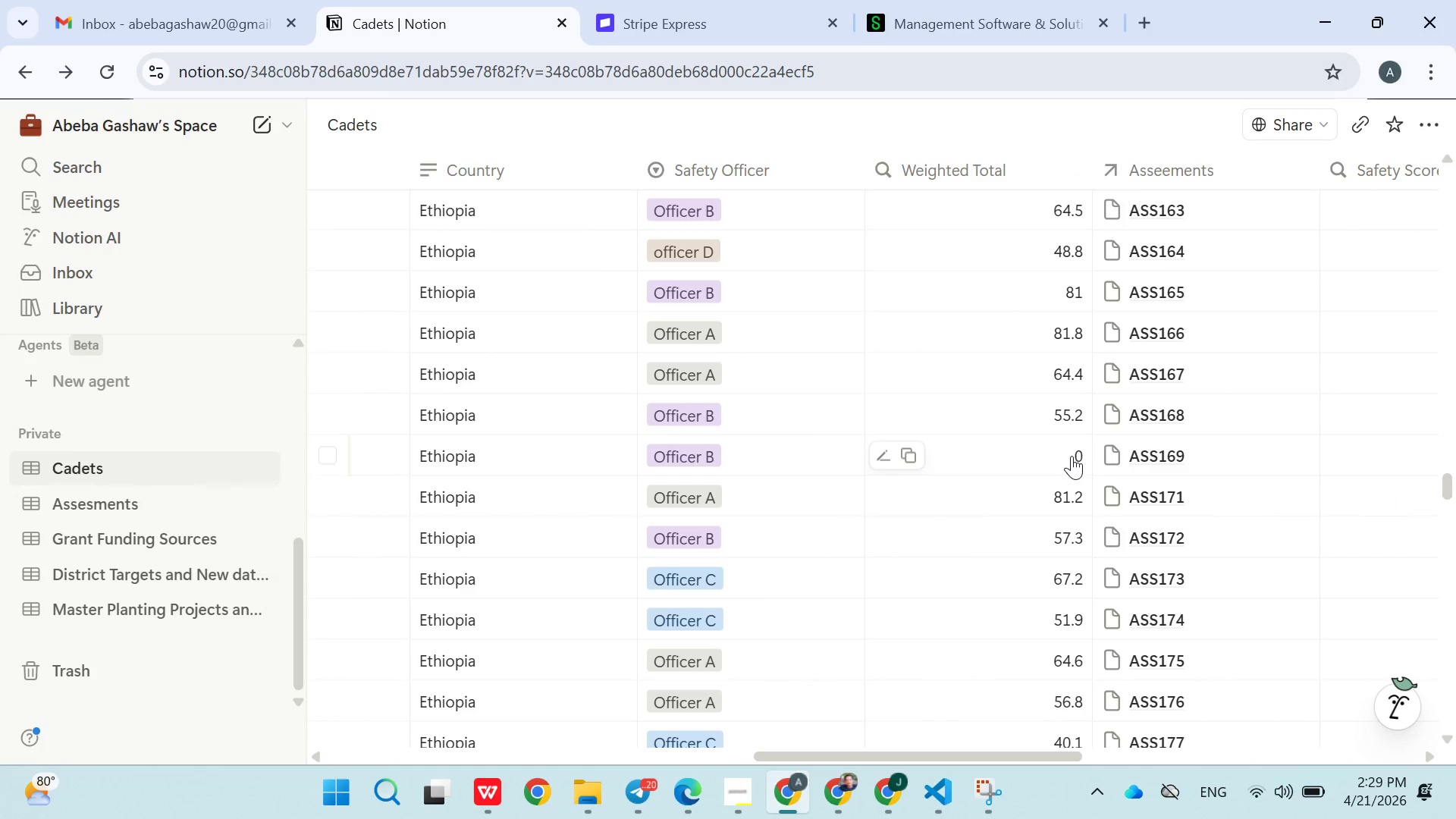 
wait(25.41)
 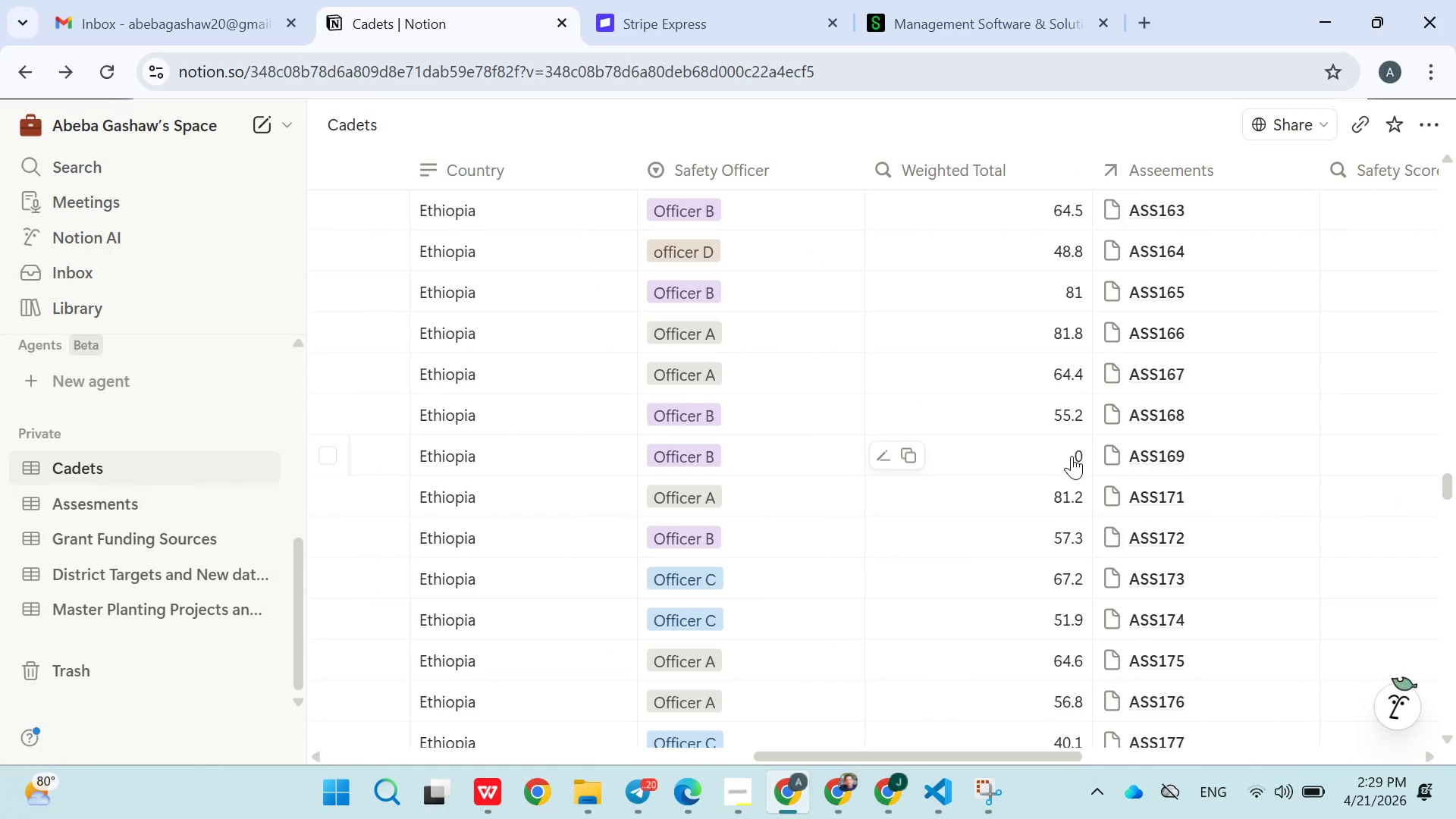 
left_click([128, 504])
 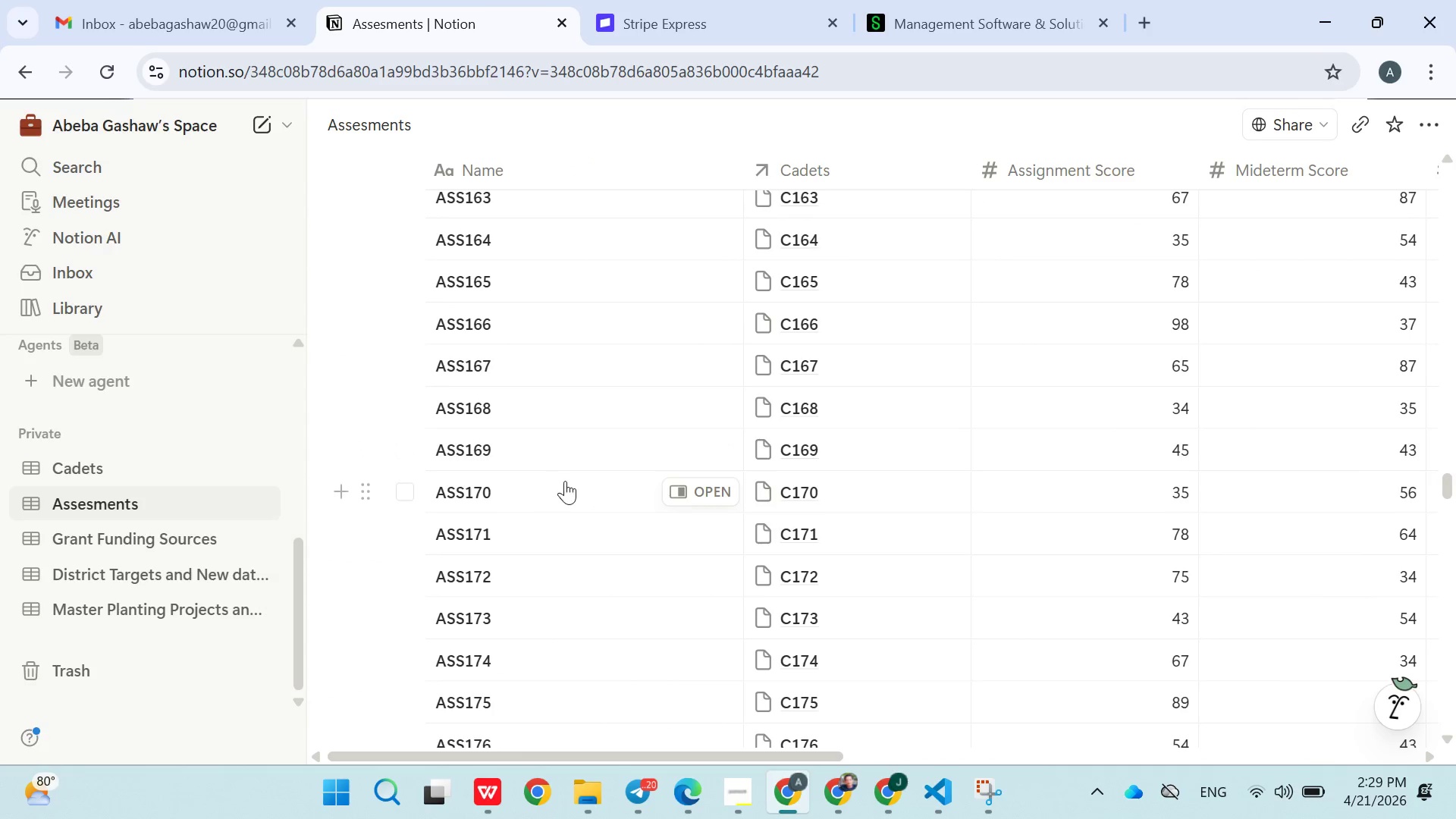 
wait(43.0)
 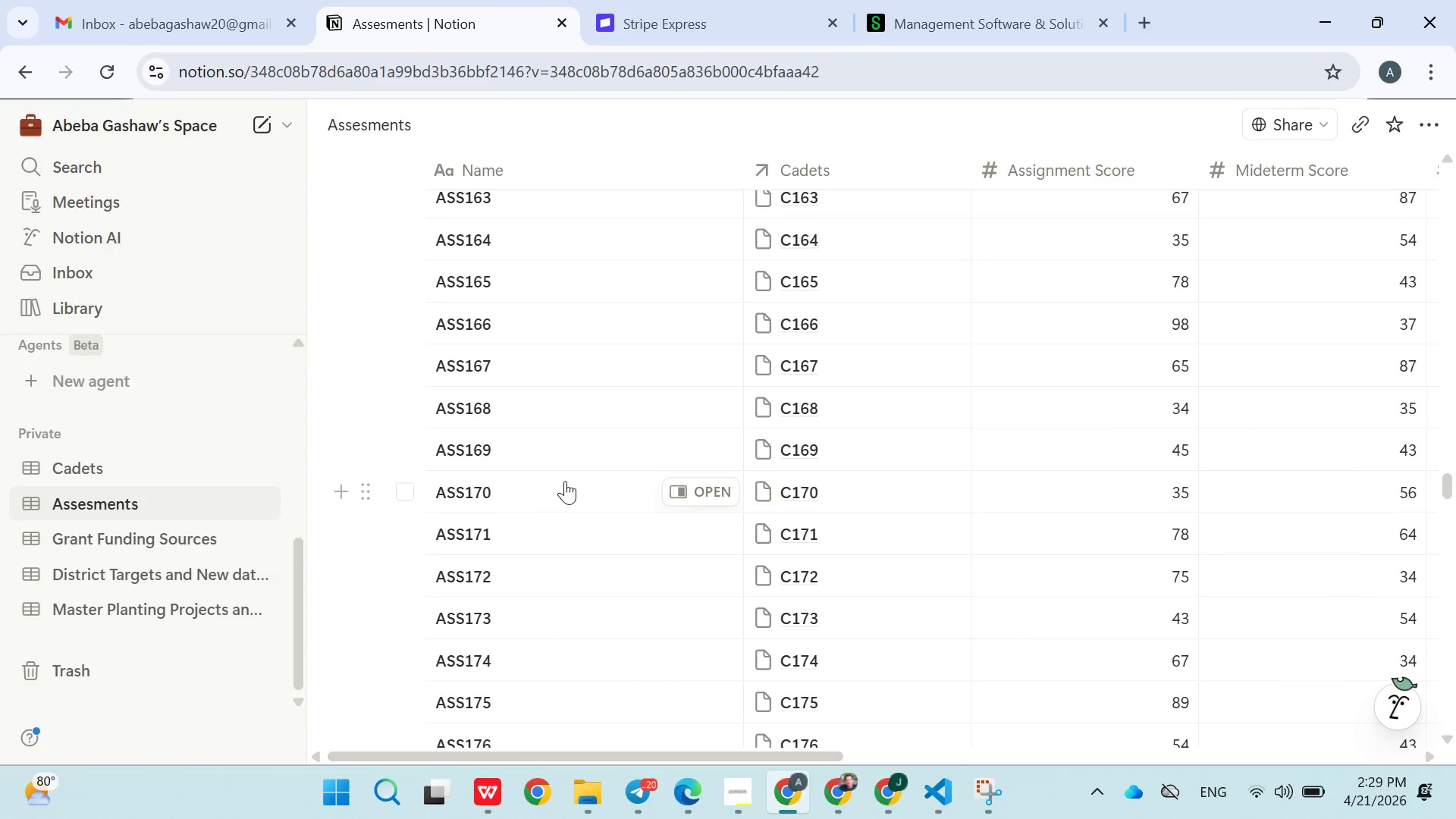 
left_click([99, 476])
 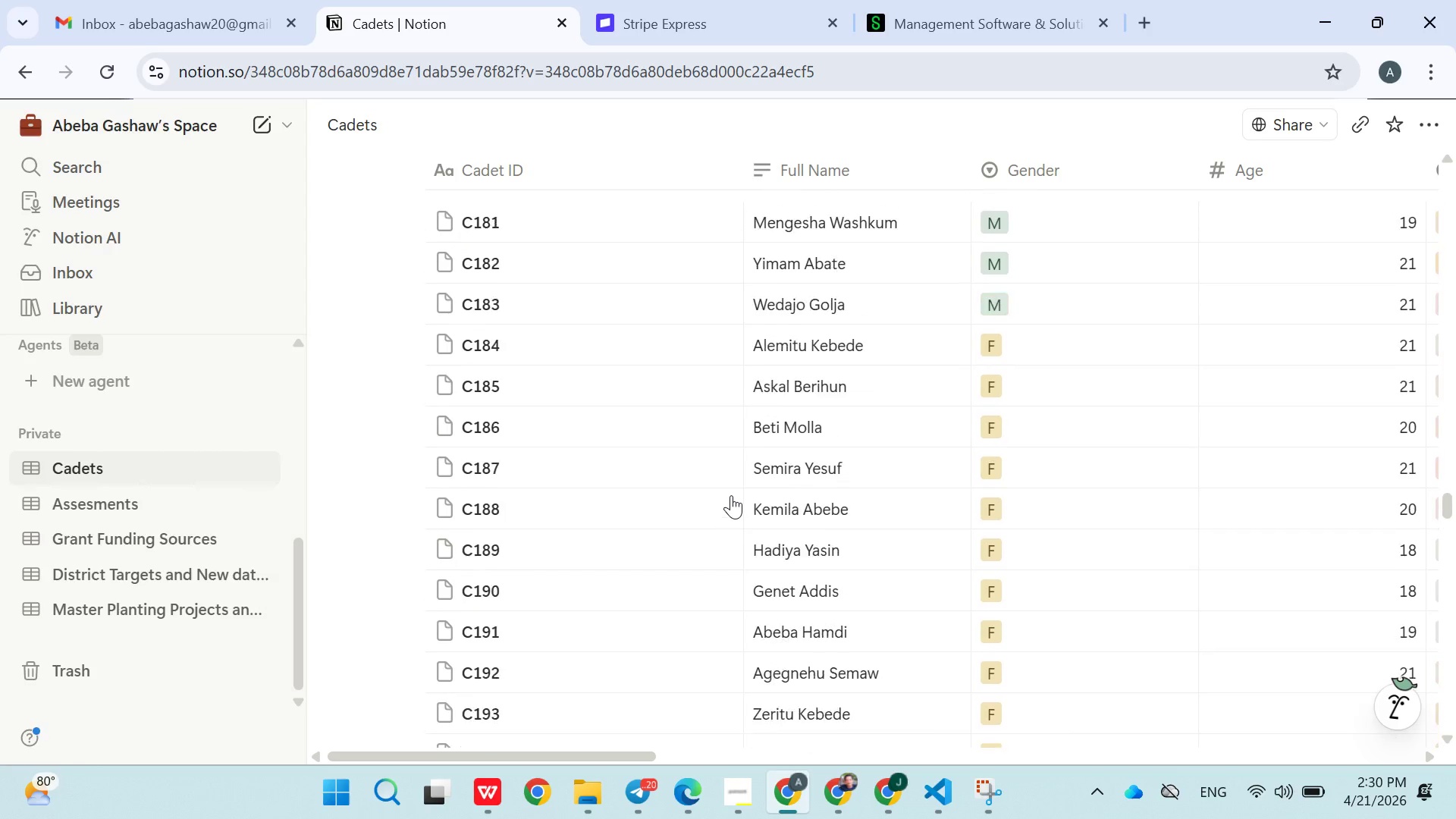 
wait(19.74)
 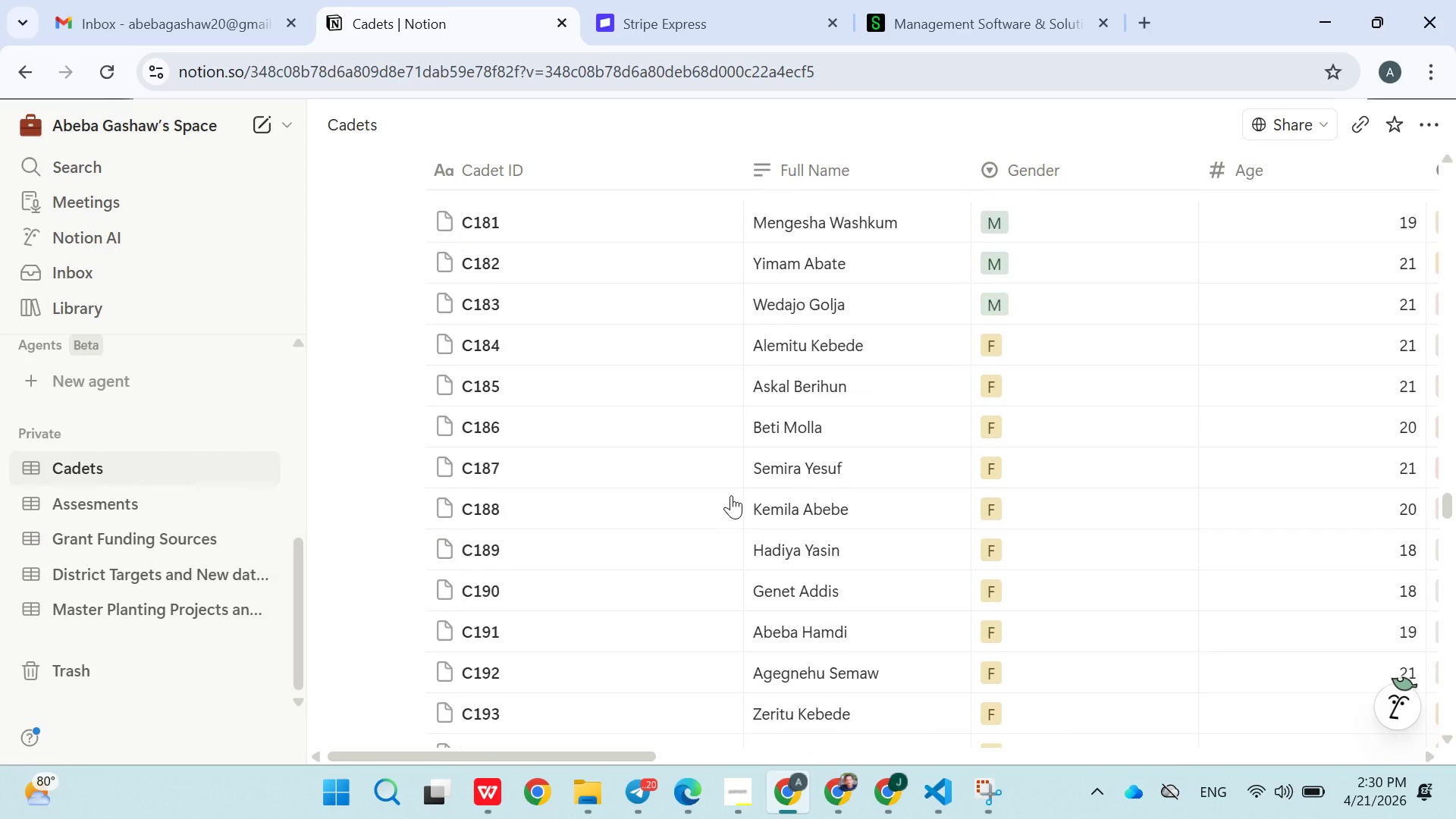 
mouse_move([982, 394])
 